 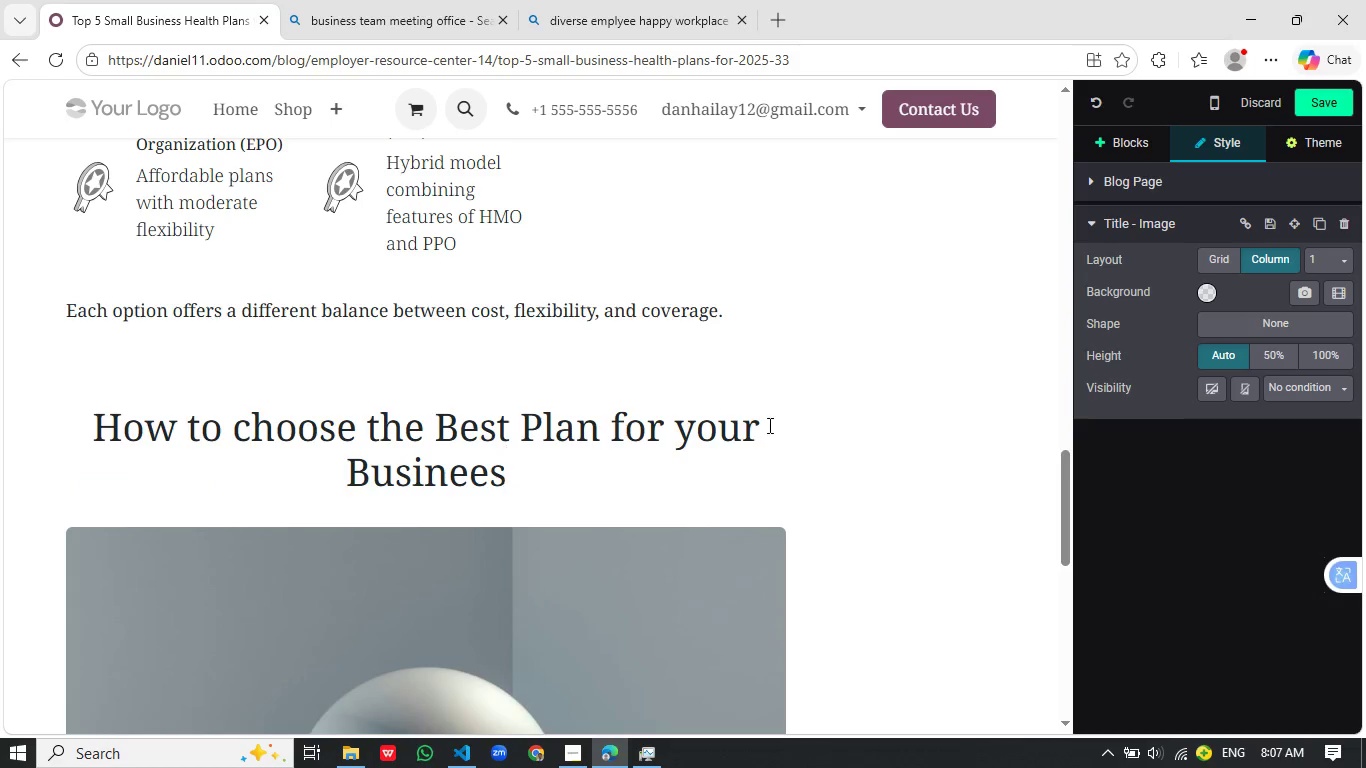 
left_click_drag(start_coordinate=[505, 468], to_coordinate=[62, 409])
 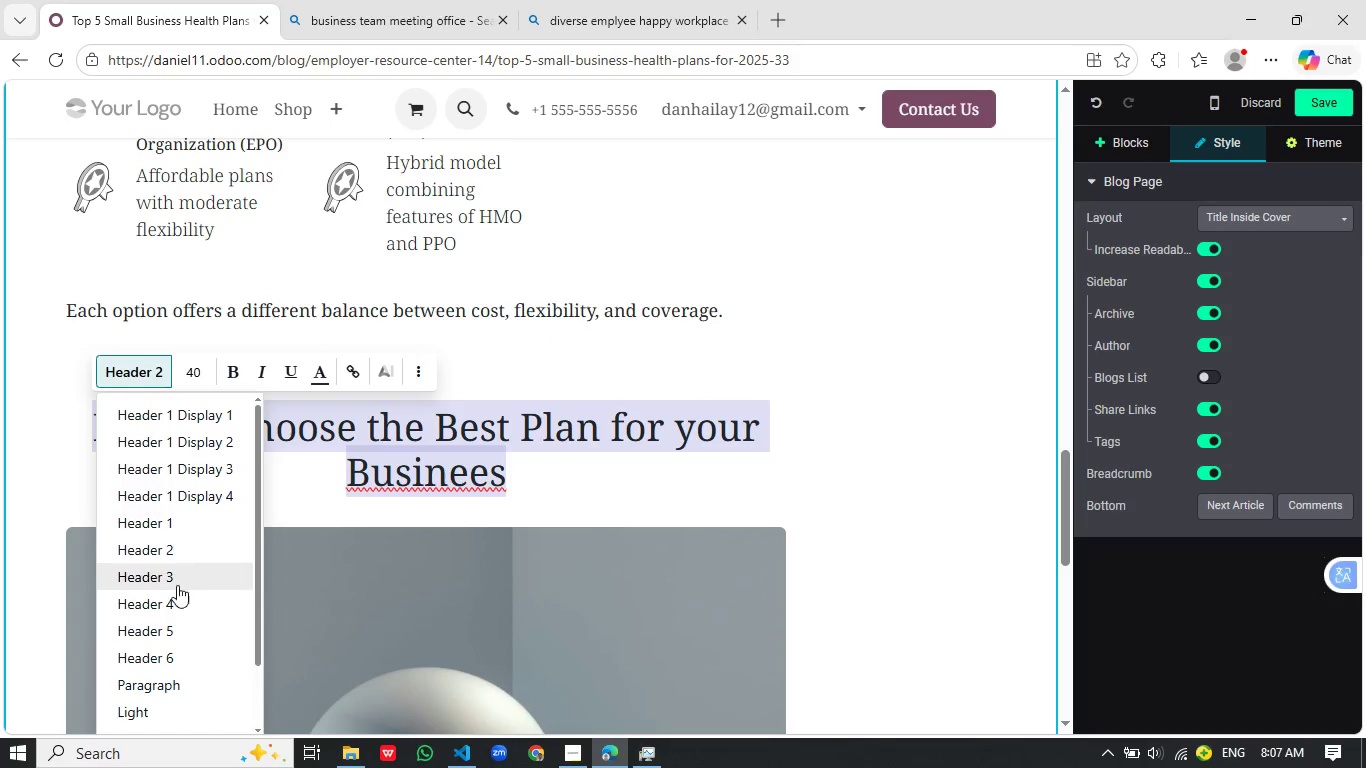 
left_click([143, 375])
 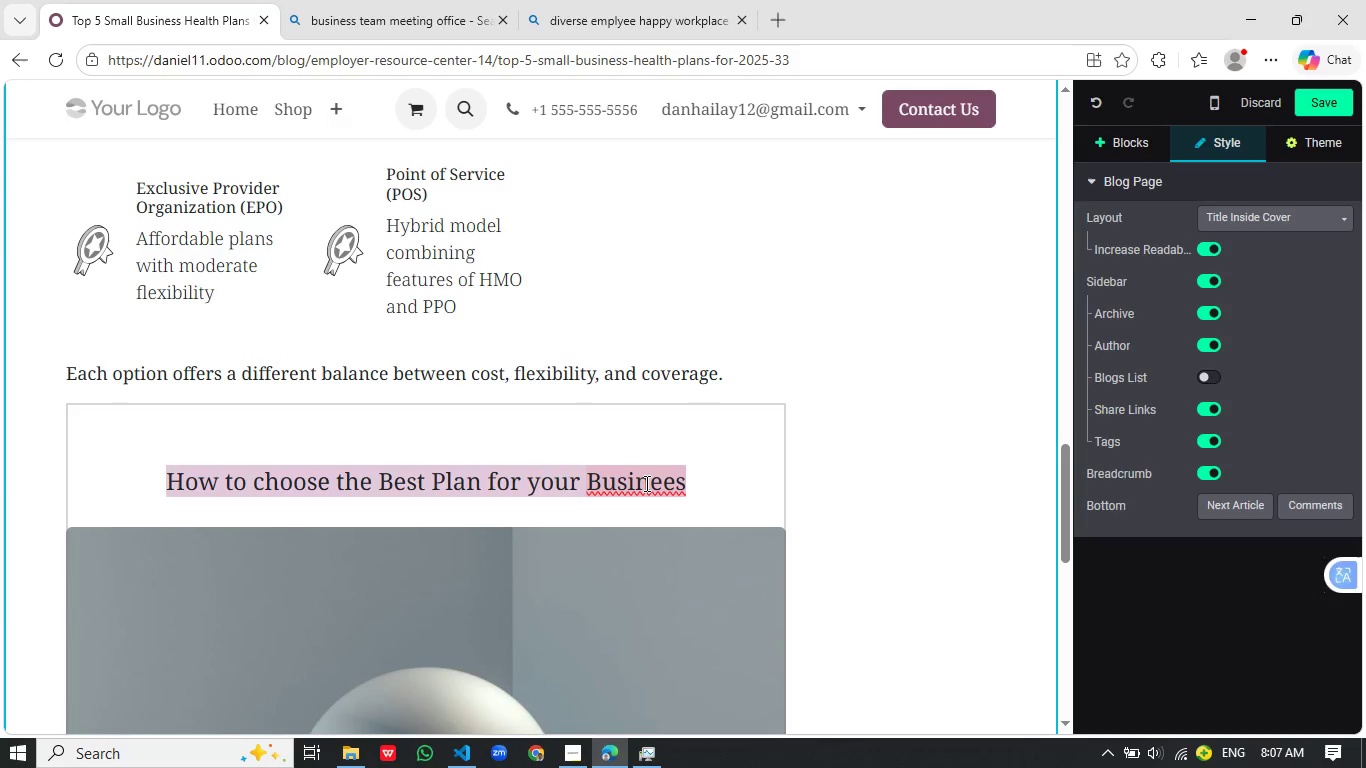 
left_click([645, 483])
 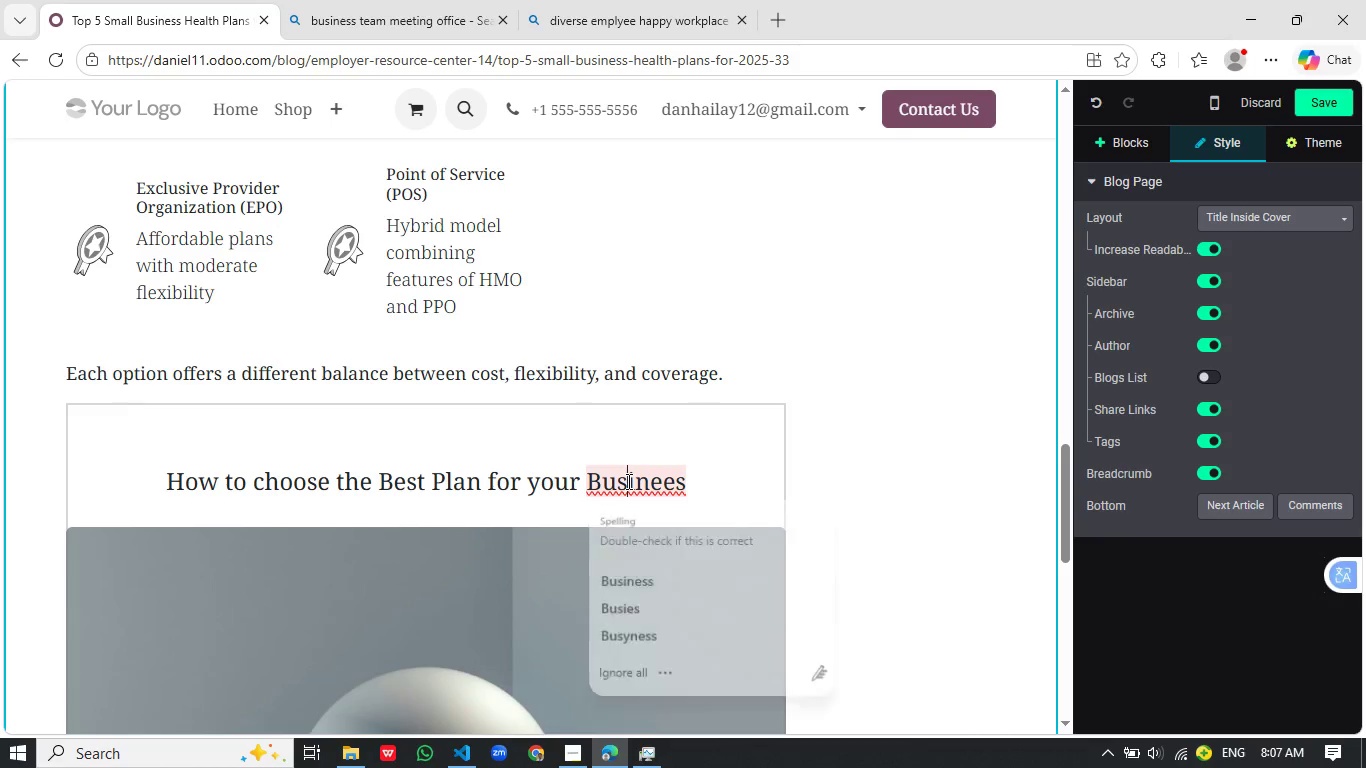 
left_click([627, 481])
 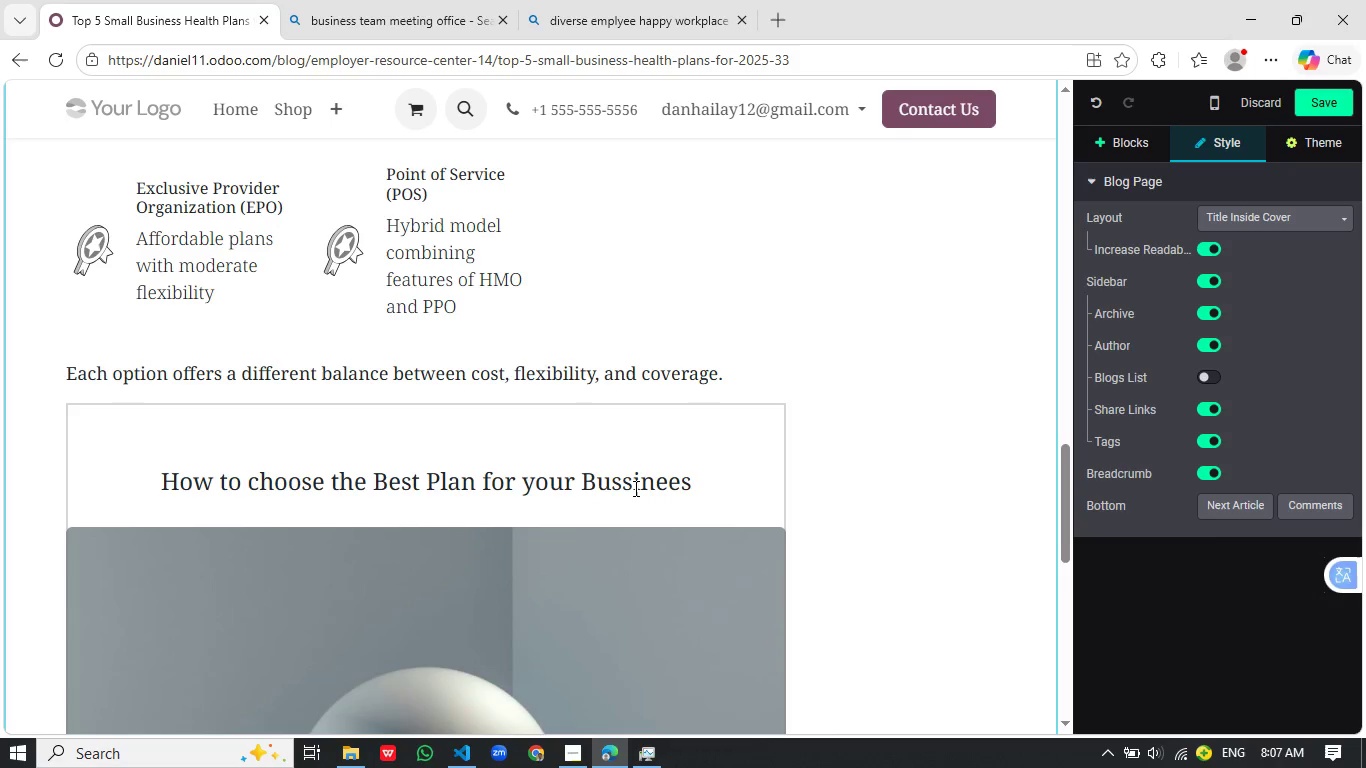 
key(S)
 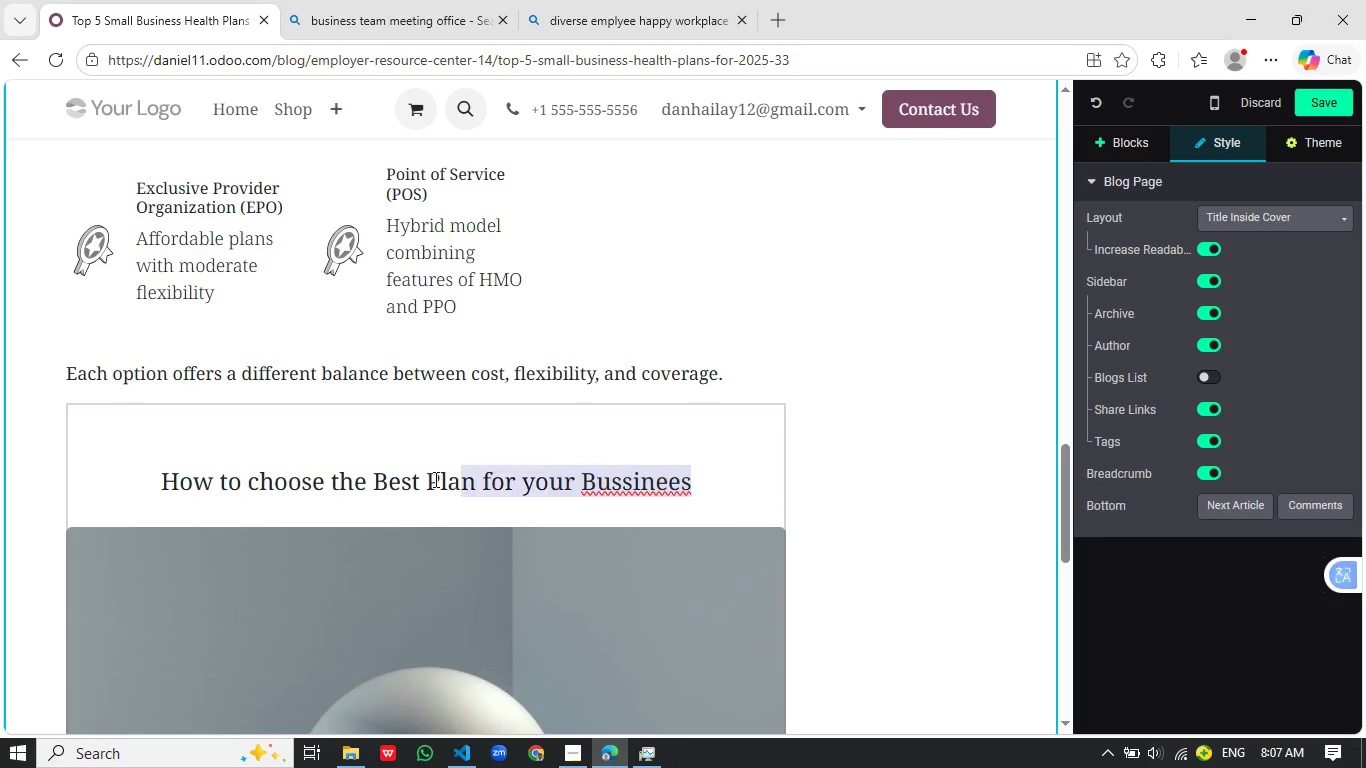 
left_click_drag(start_coordinate=[697, 479], to_coordinate=[151, 478])
 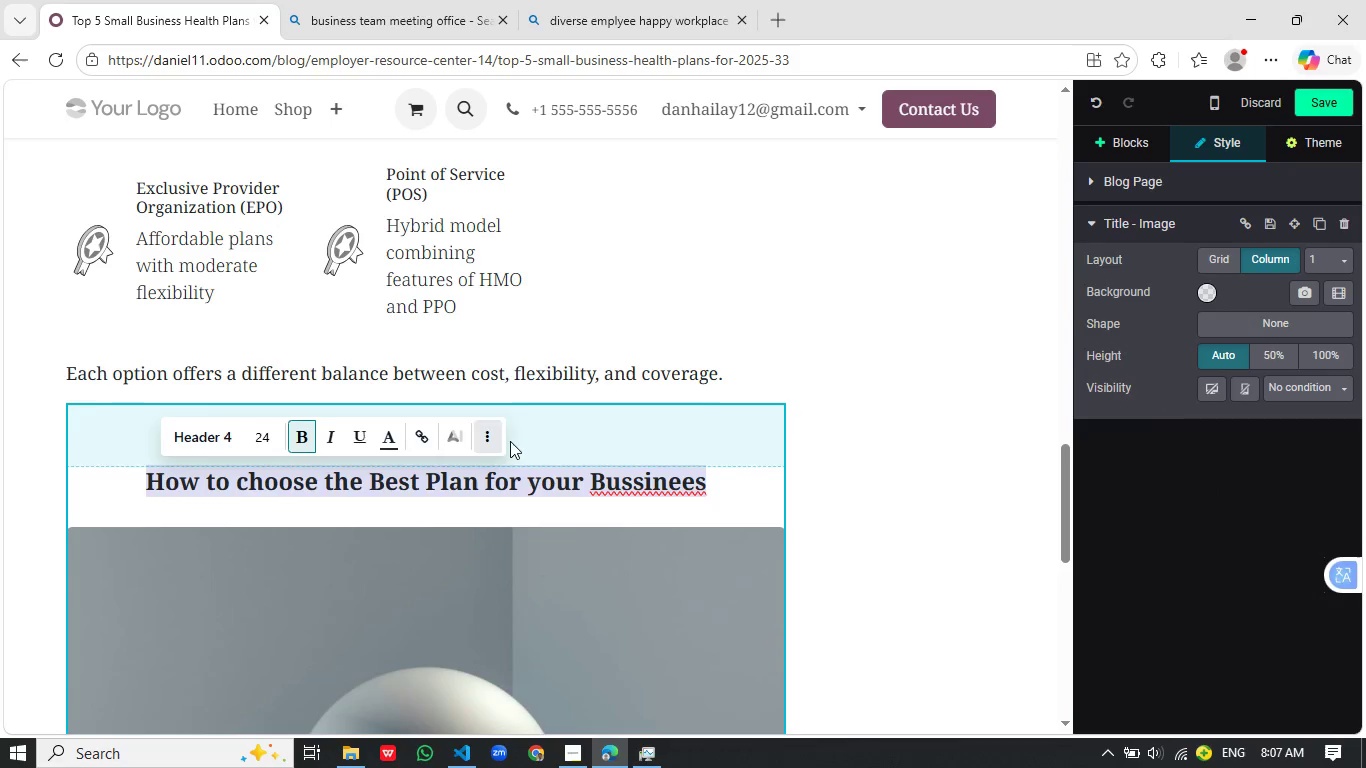 
left_click([308, 443])
 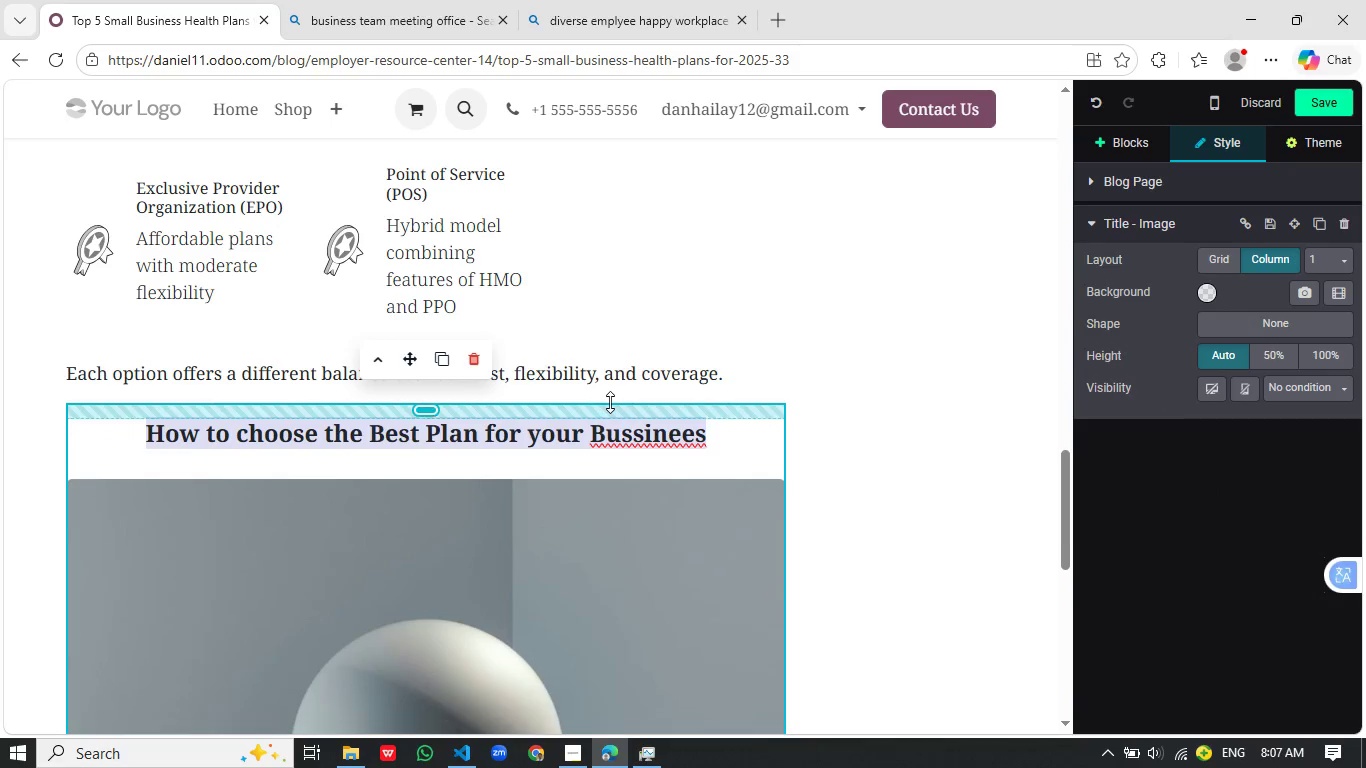 
left_click_drag(start_coordinate=[599, 450], to_coordinate=[639, 386])
 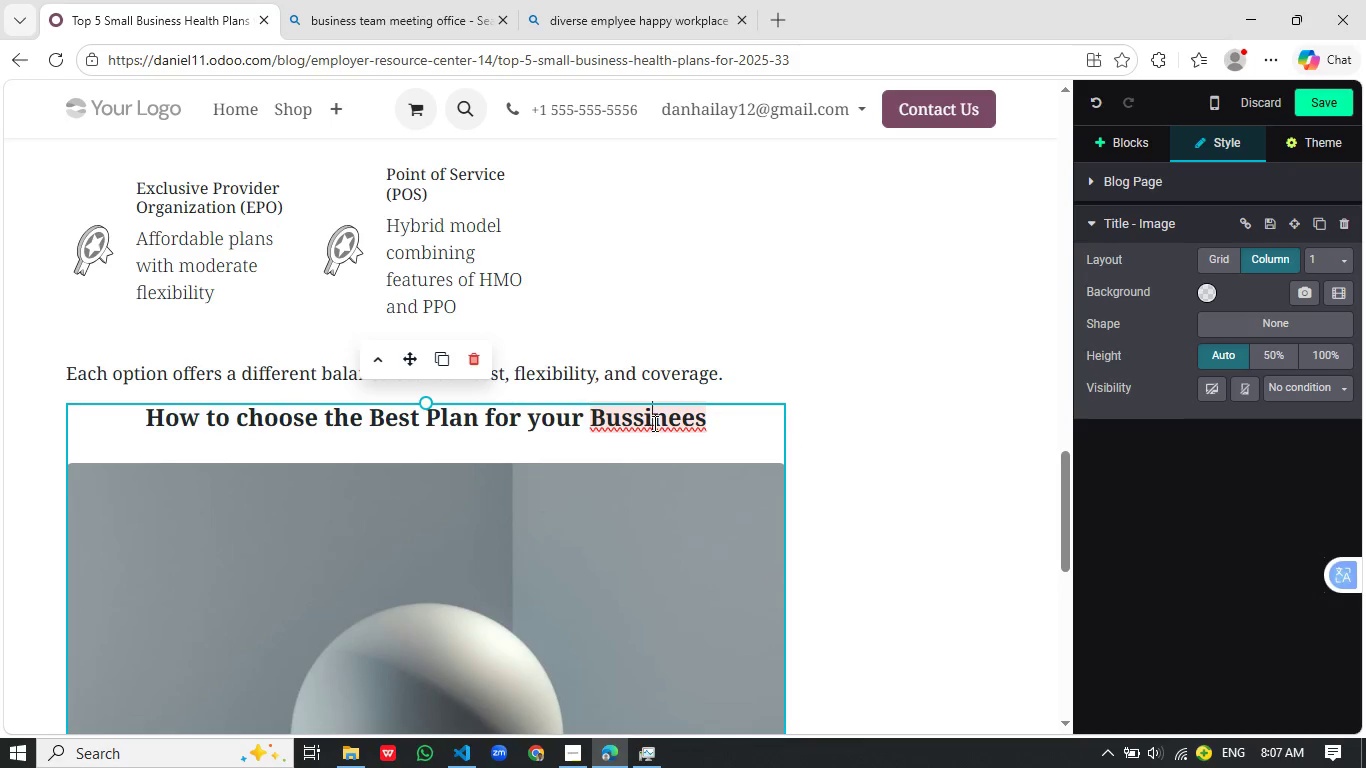 
left_click([652, 425])
 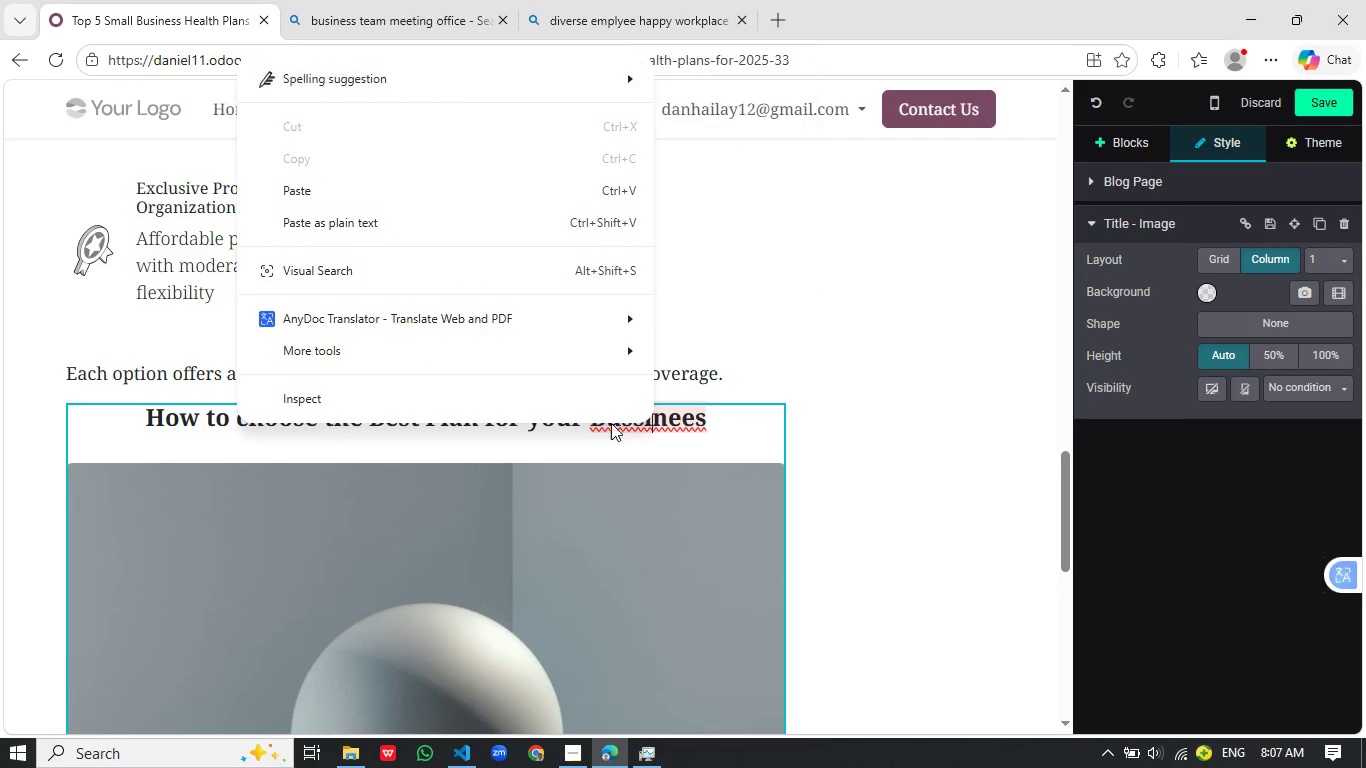 
right_click([654, 423])
 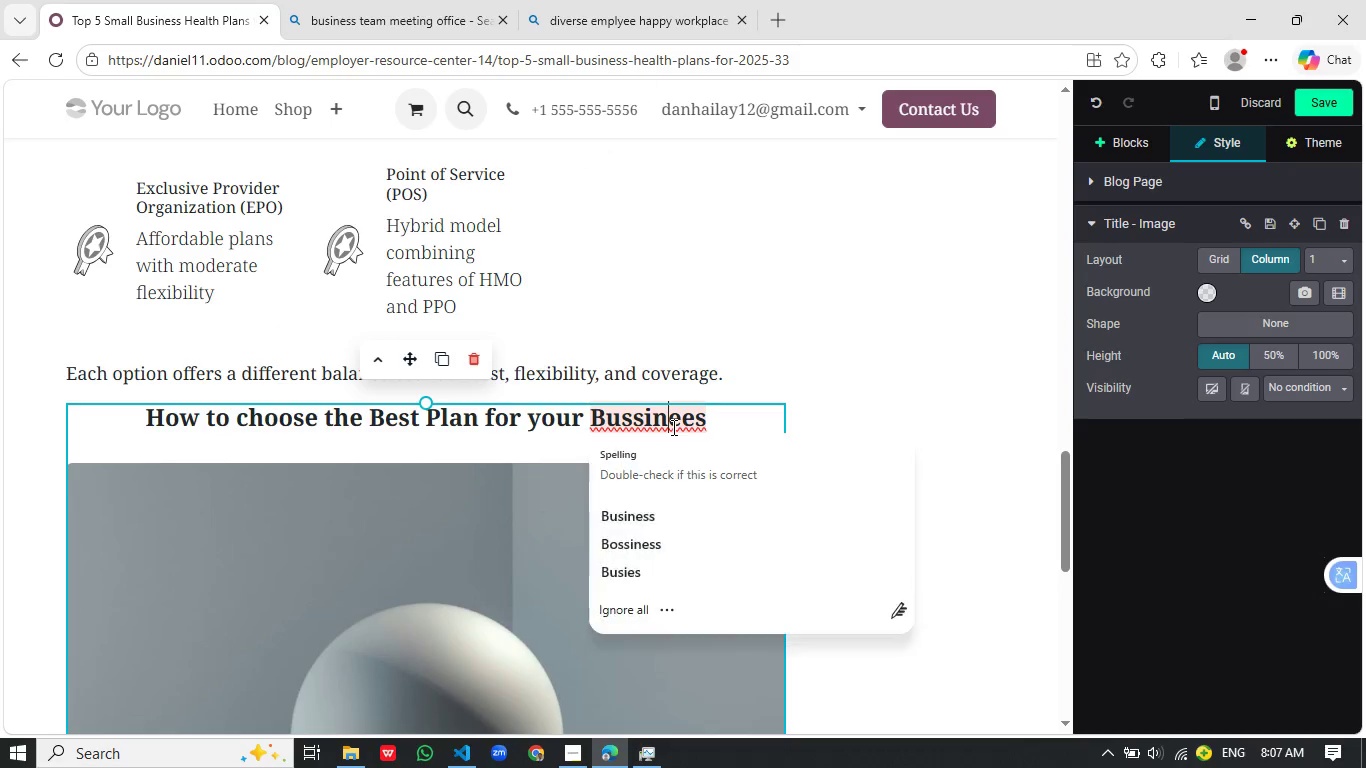 
left_click([672, 427])
 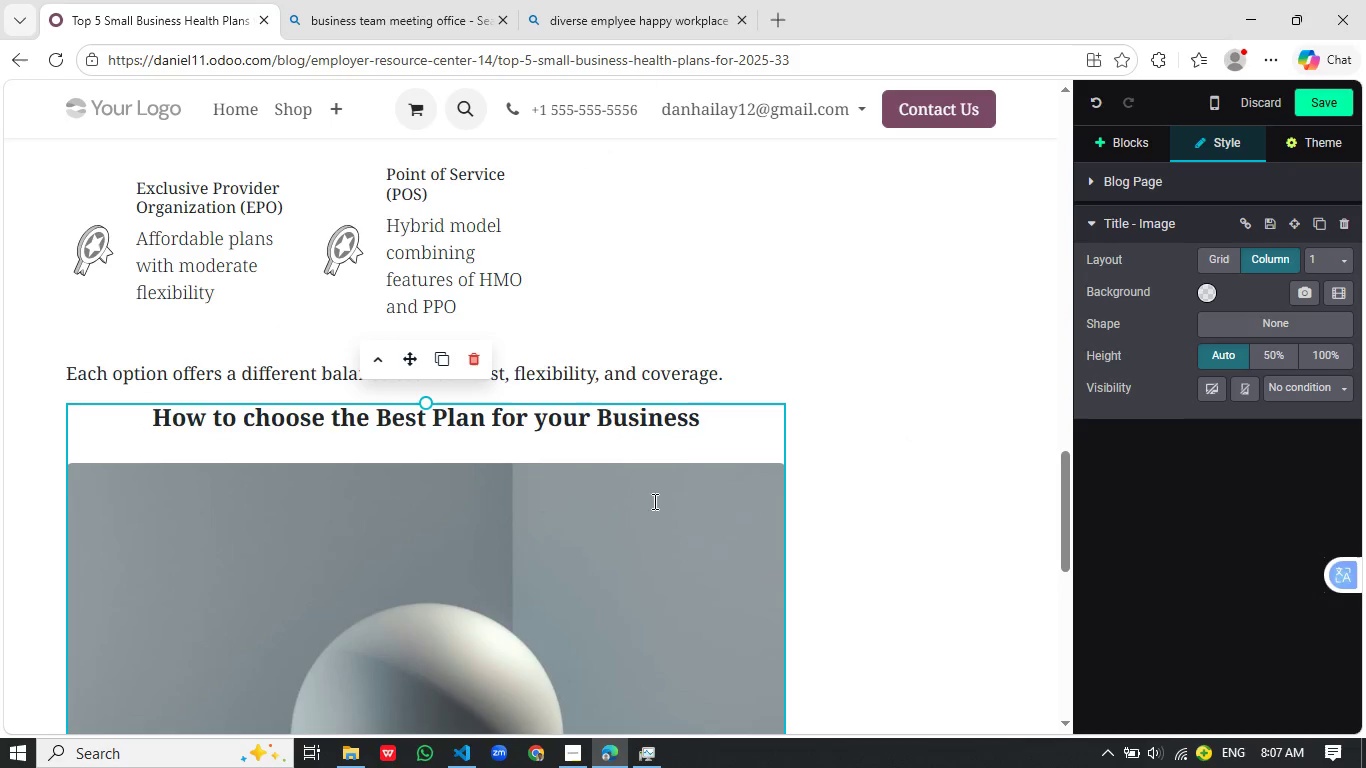 
left_click([644, 522])
 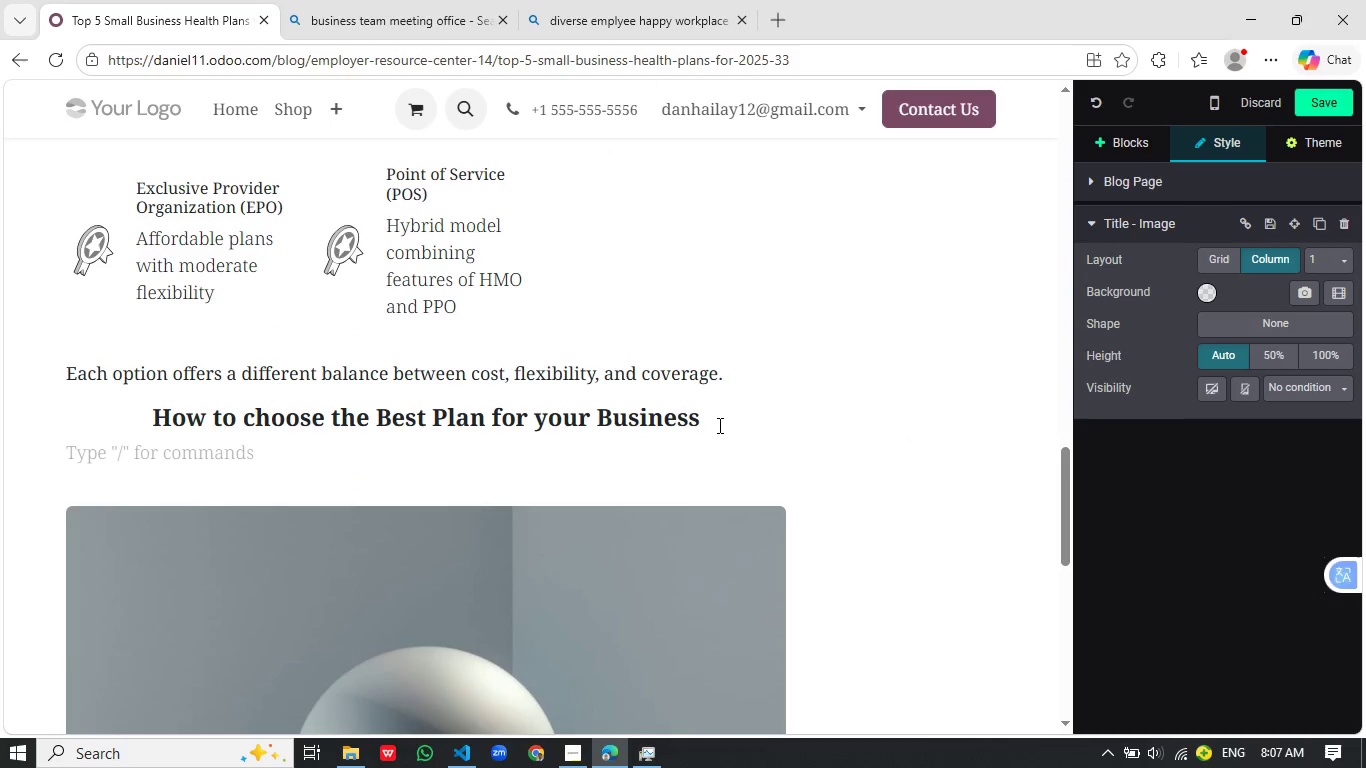 
key(Enter)
 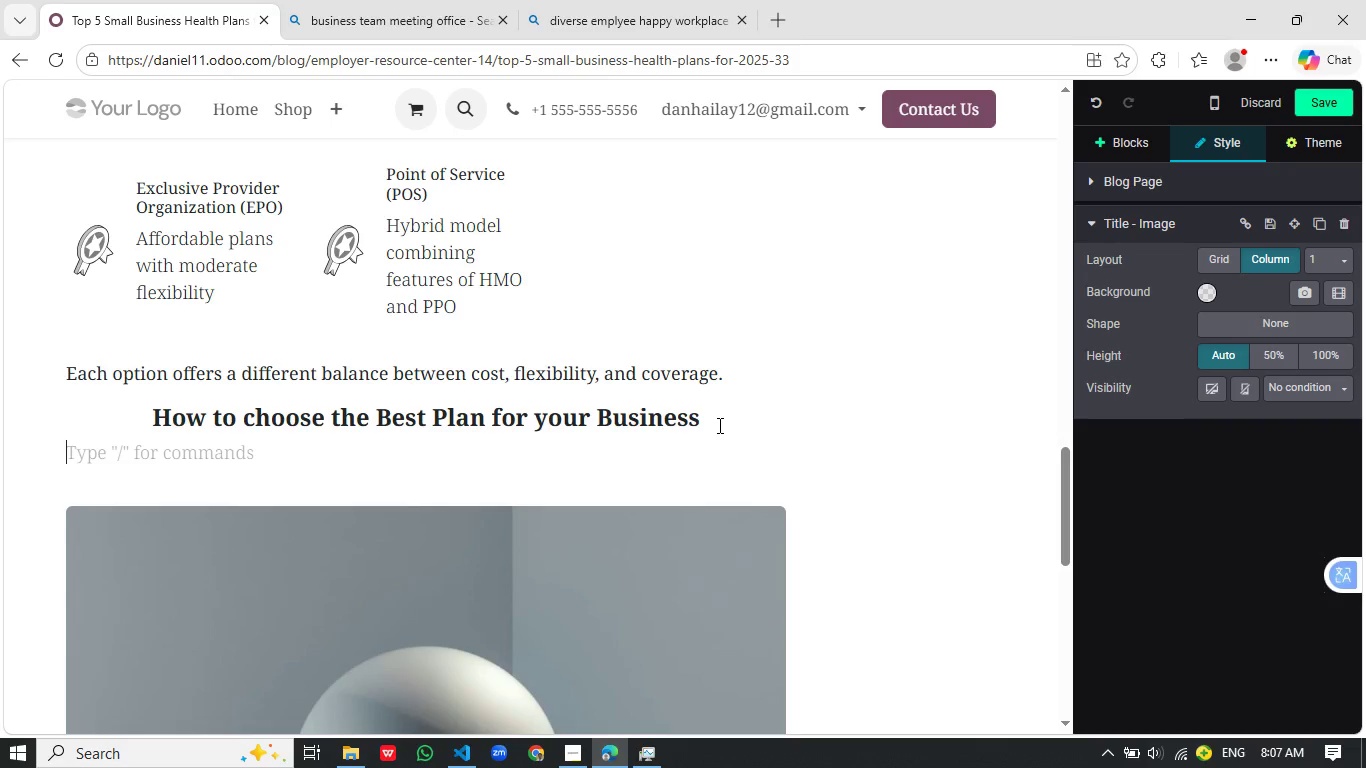 
type(Choosing the right plan depends on your company's )
 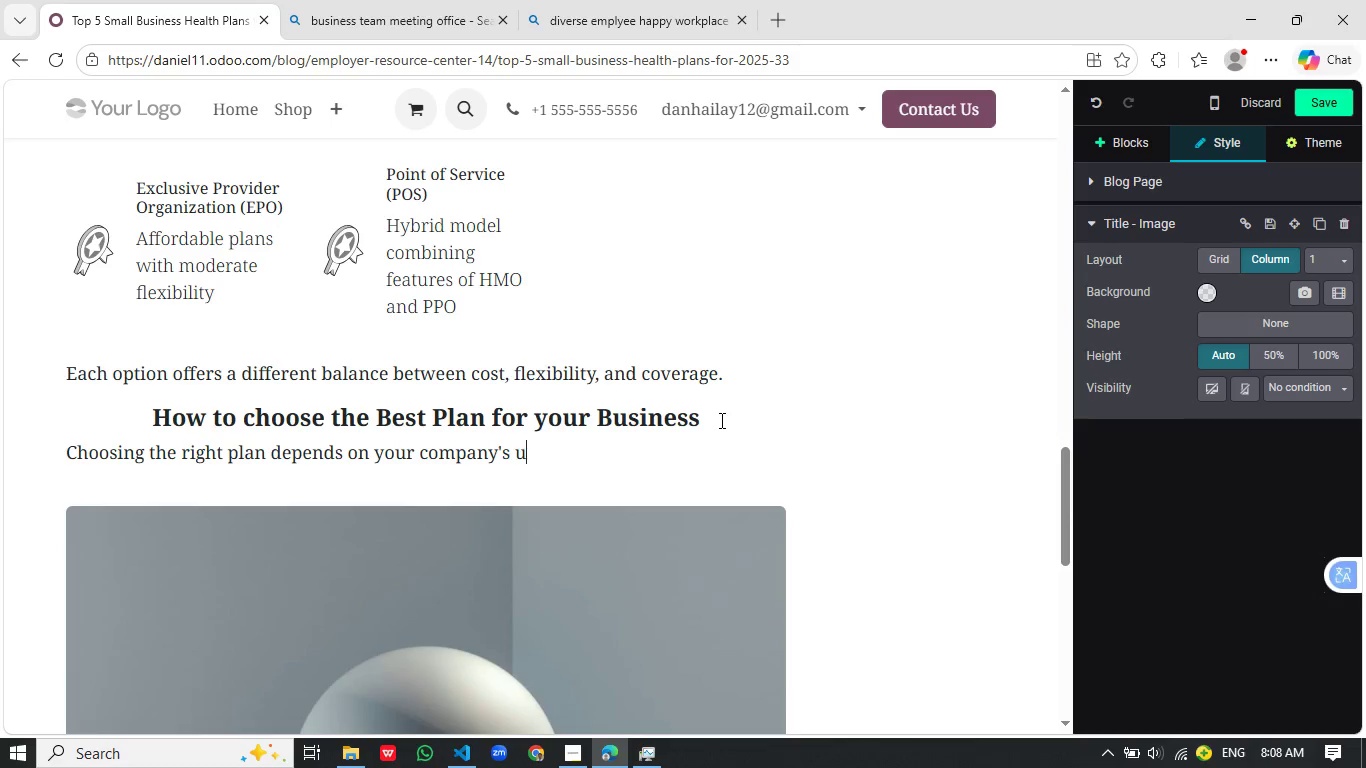 
type(uniques)
key(Backspace)
key(Backspace)
type(e needs. Consider your budgt.)
key(Backspace)
type(, the healthcare needs of your employees, and the level of flexibility you want to fo)
key(Backspace)
key(Backspace)
type(offer. Some teams prioritize lowr premiums, while others value broader provider)
 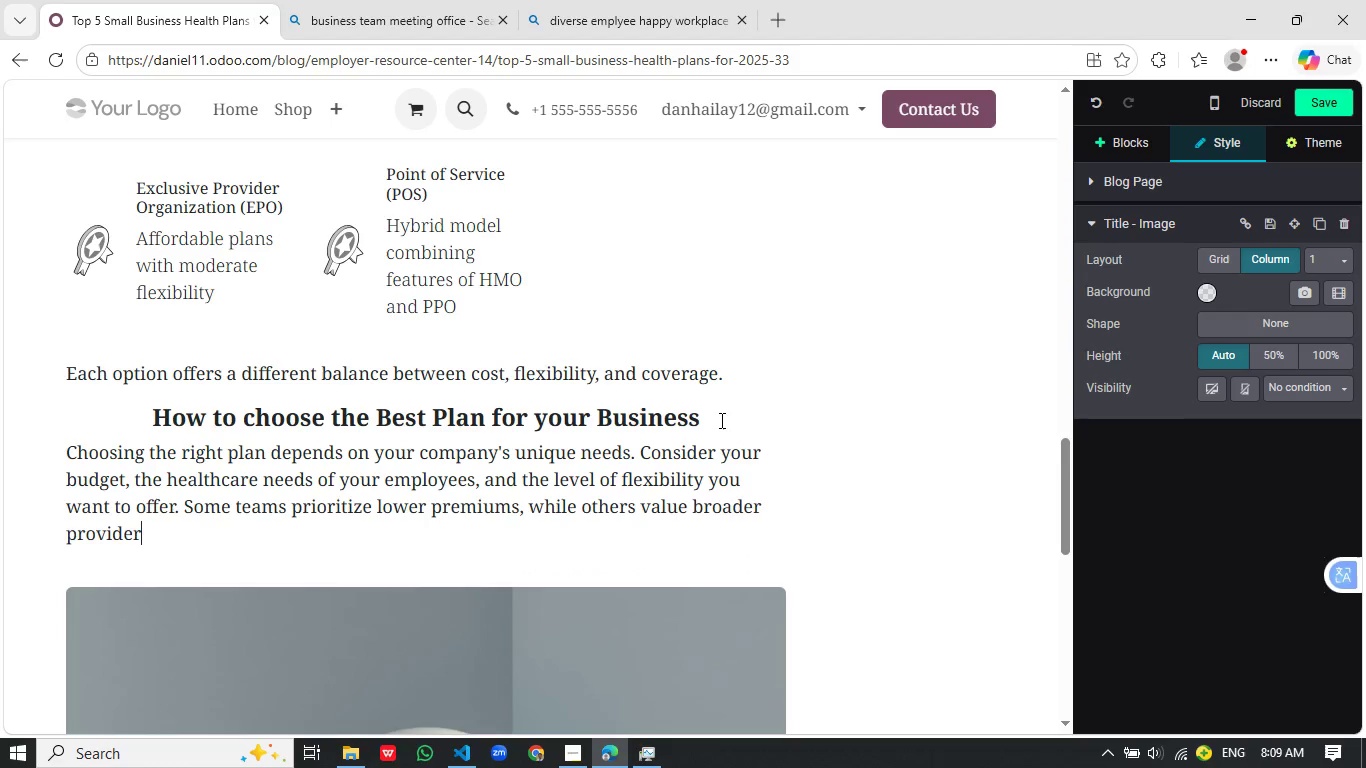 
type( access or lower out-f)
key(Backspace)
type(of-pocket costs. Evaluating these factors carefully ensures your benefits package aligns withbothemployee expectations and financial goals.)
 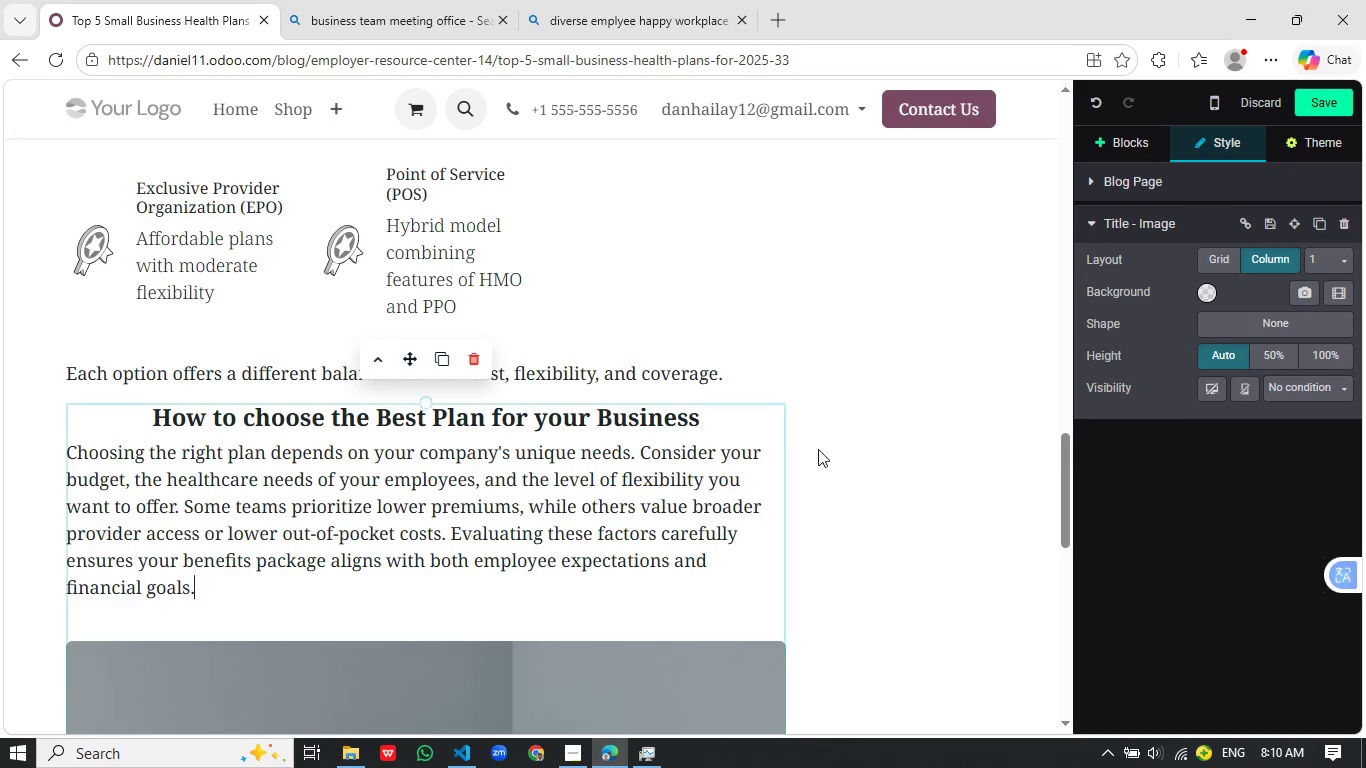 
scroll: coordinate [535, 524], scroll_direction: down, amount: 2.0
 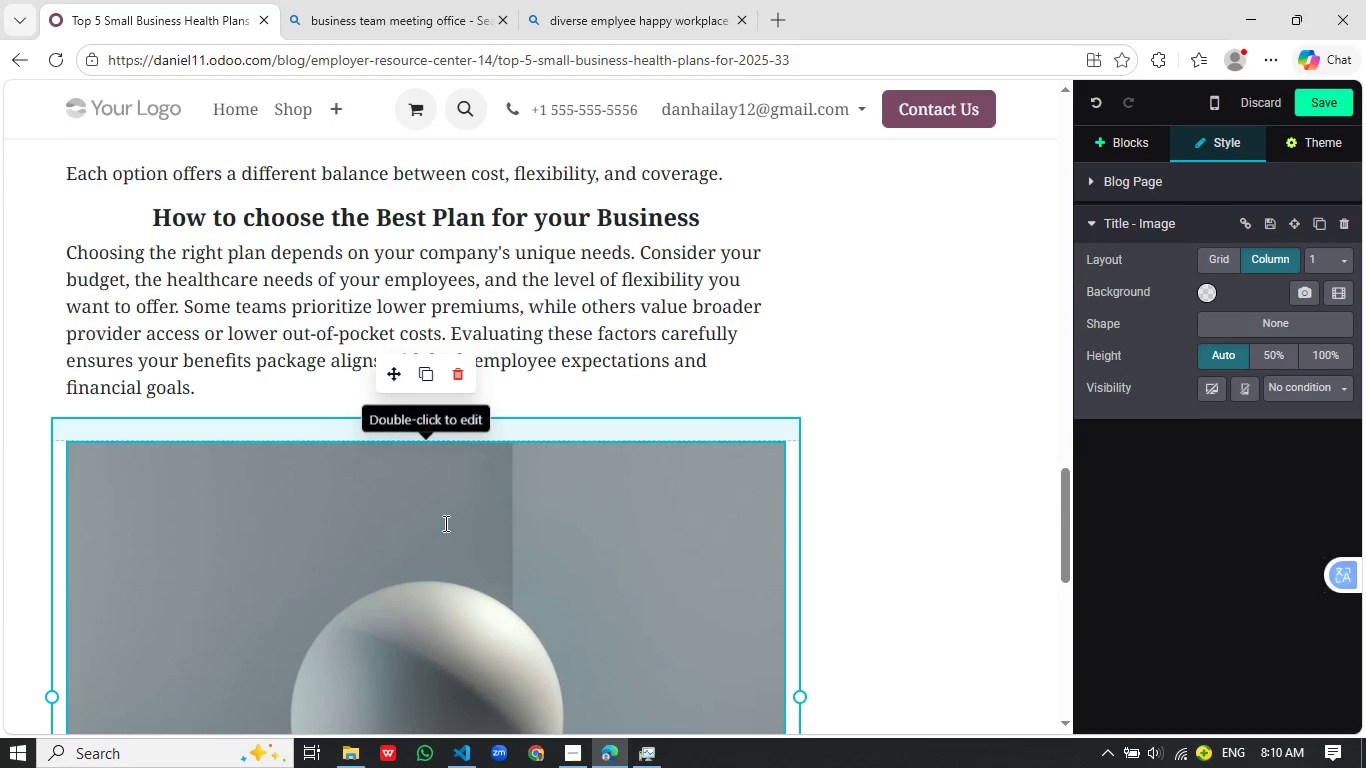 
left_click([393, 525])
 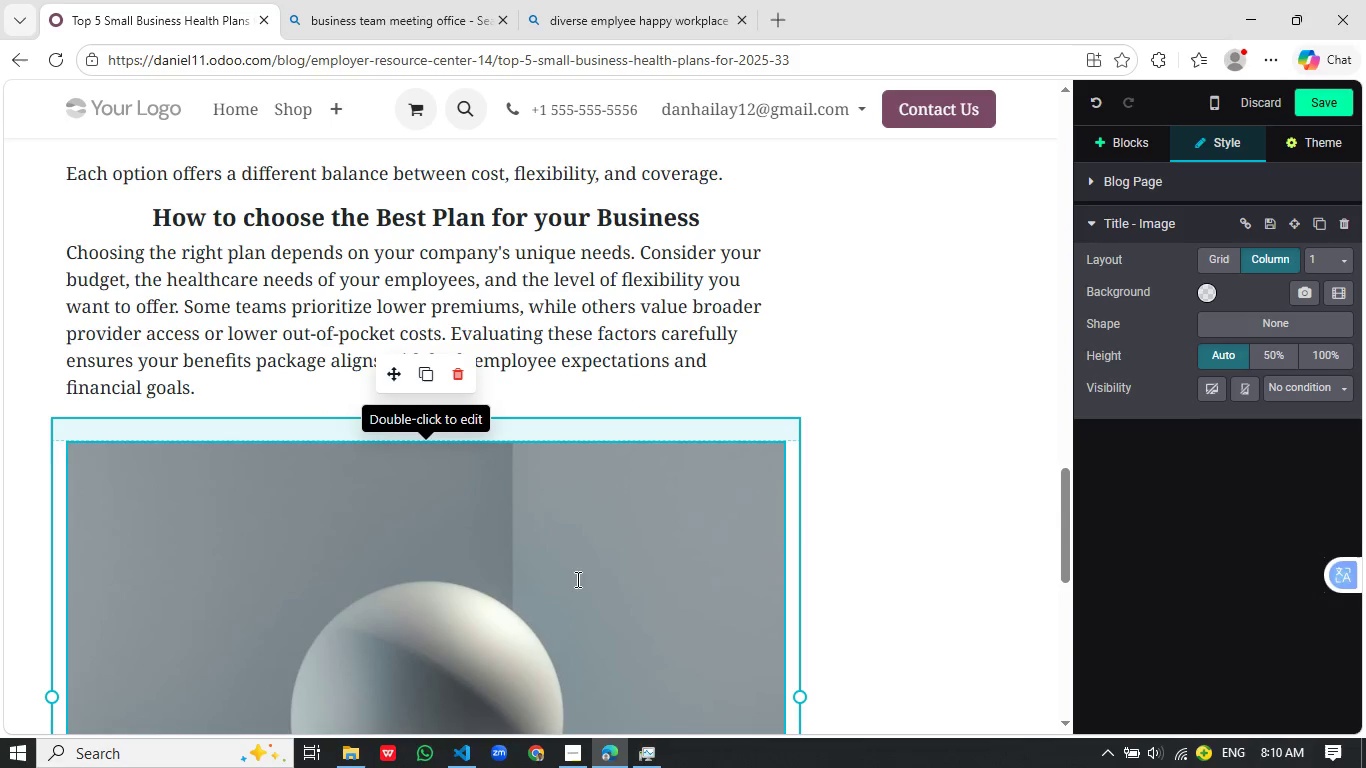 
left_click([573, 581])
 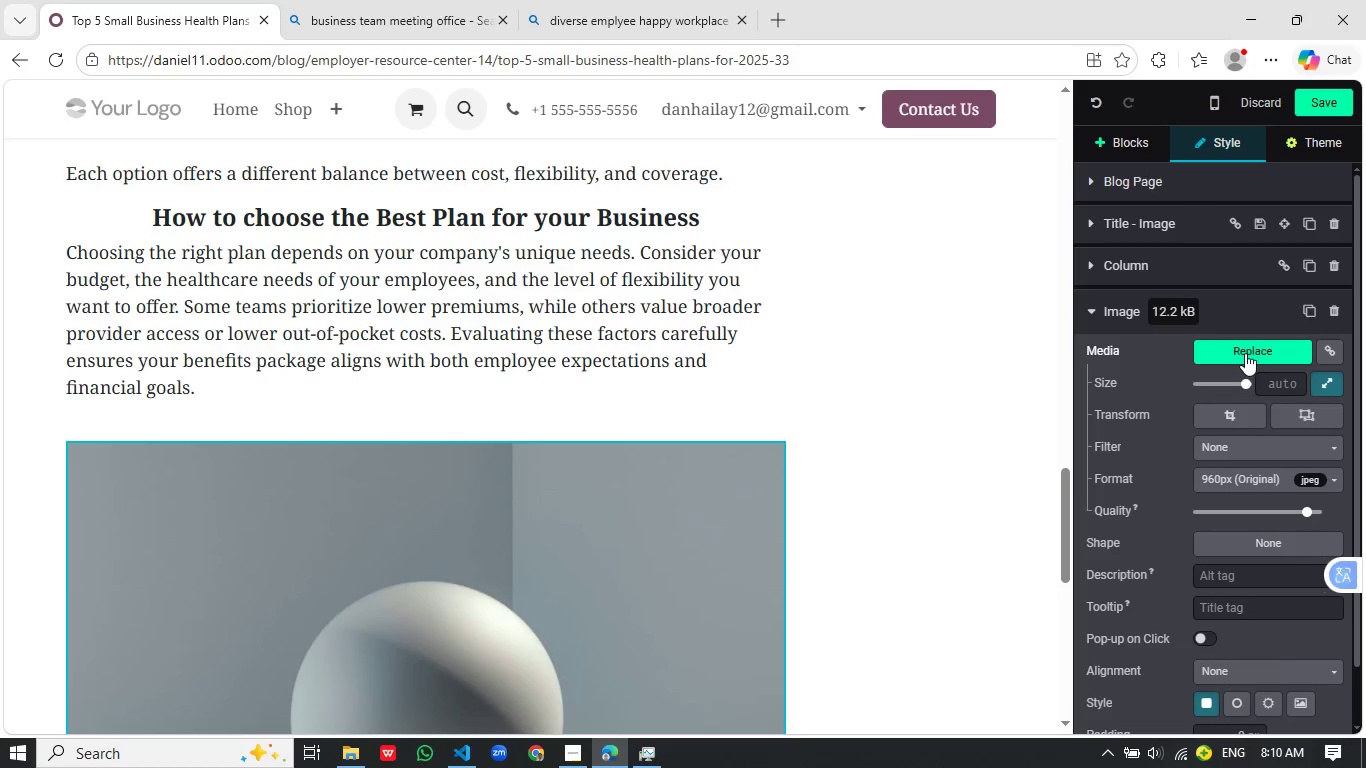 
left_click([1245, 353])
 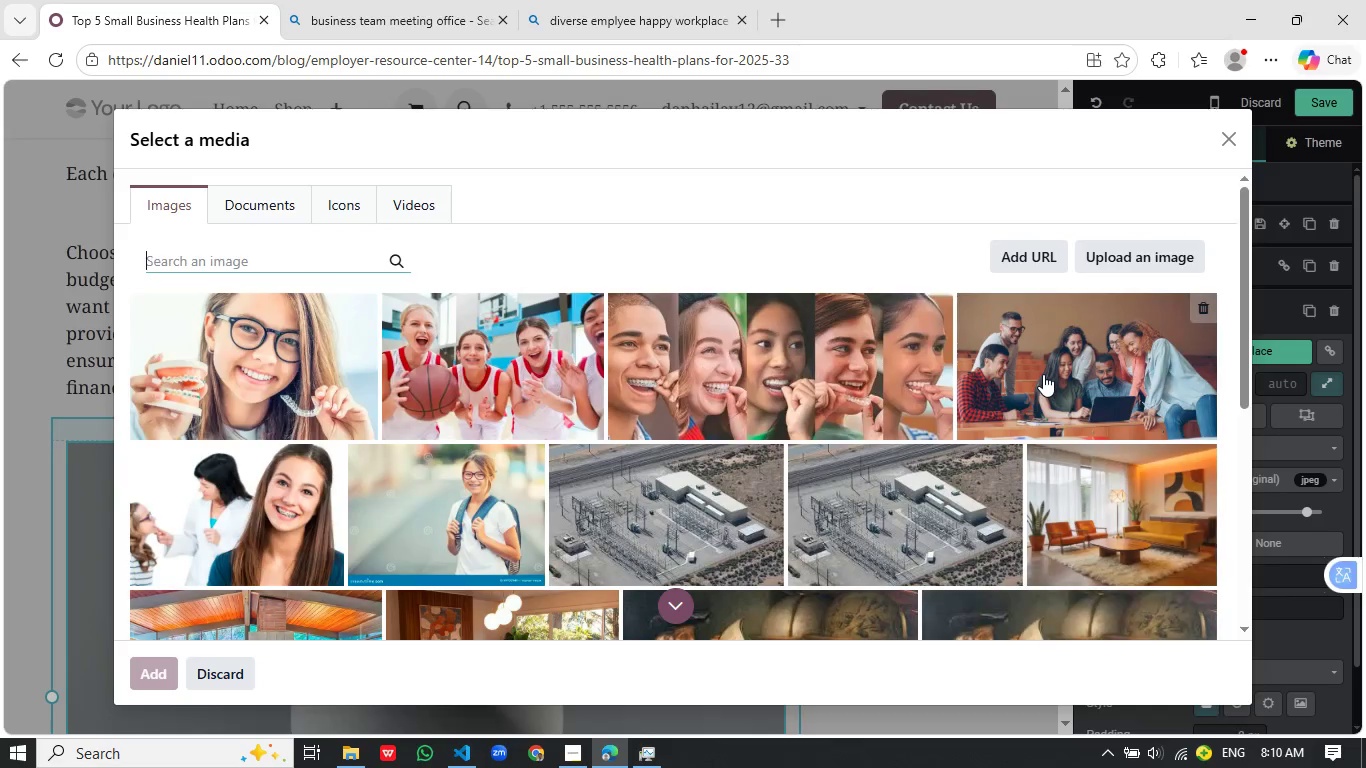 
type(businee)
key(Backspace)
type(ss ouwner reviewing)
 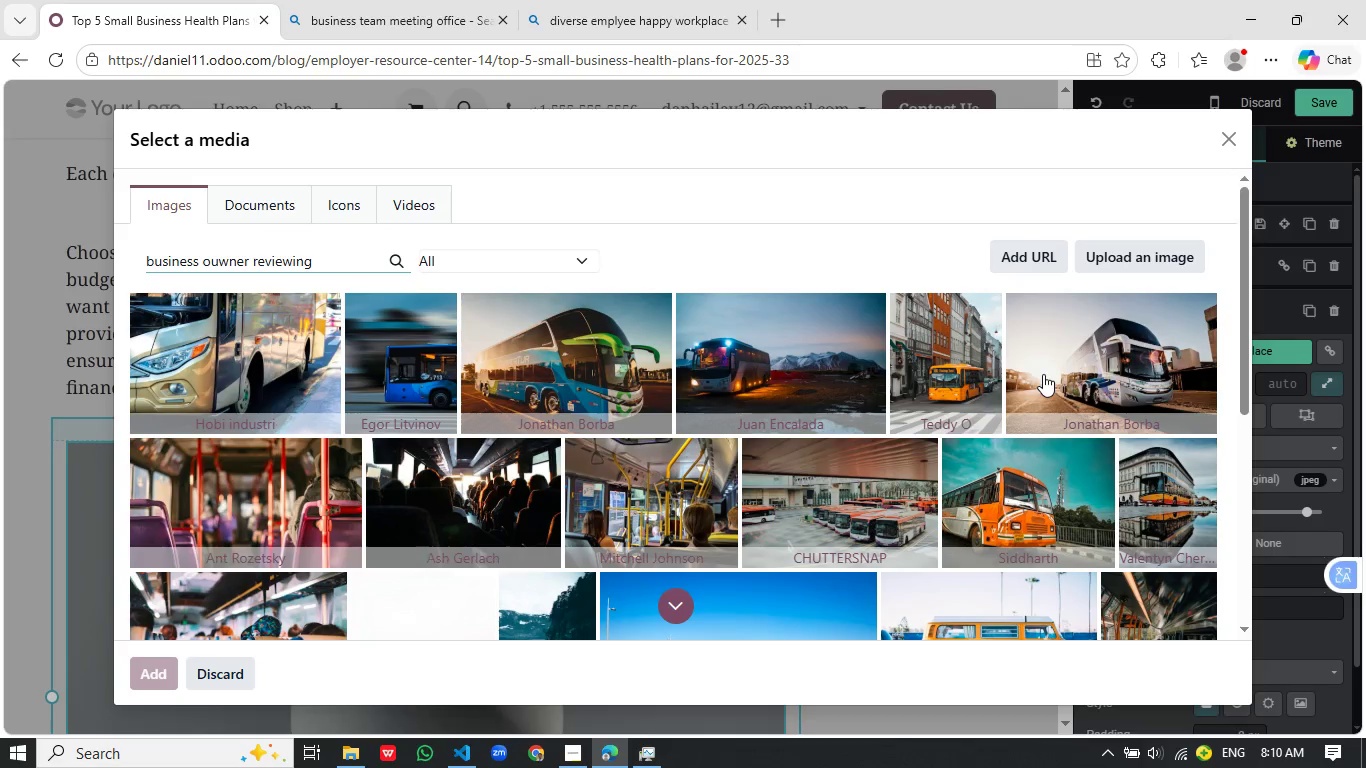 
wait(5.22)
 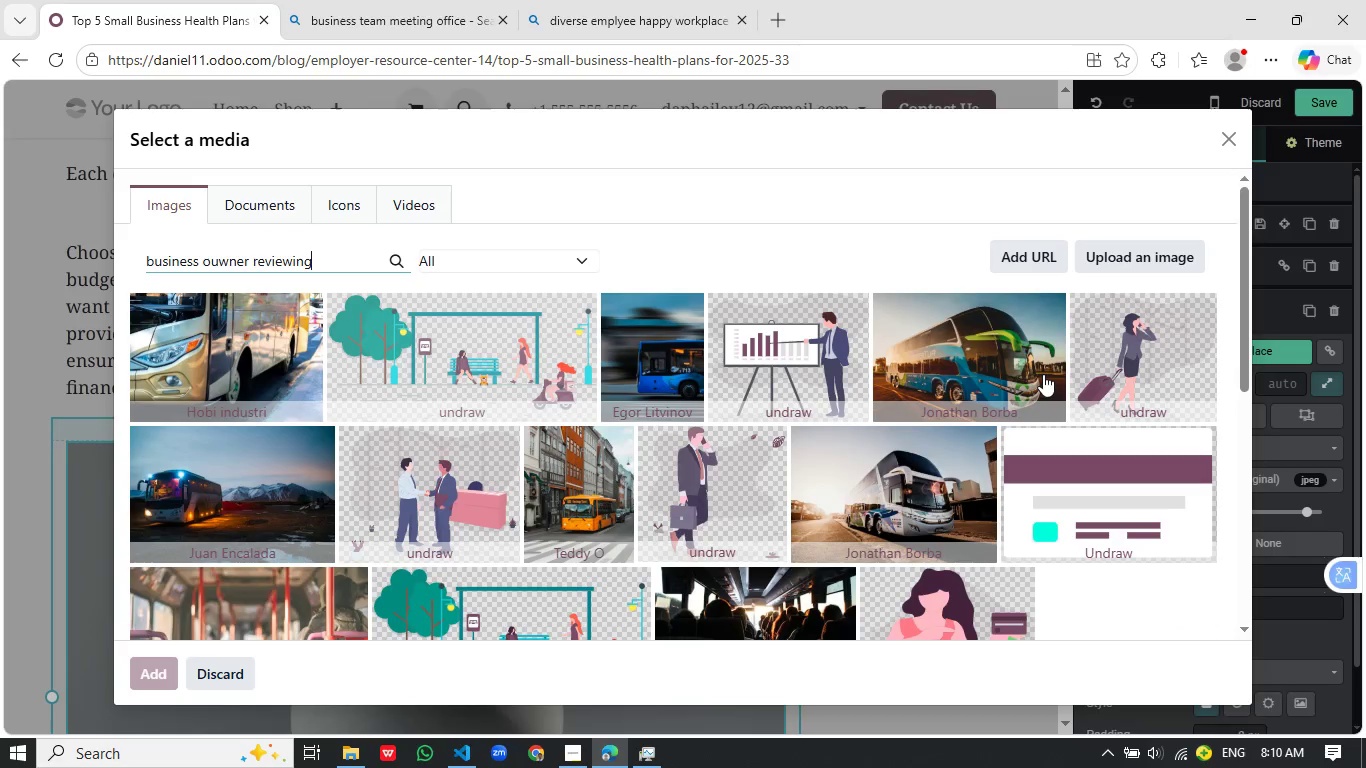 
type( insurance options laptop documents planning)
 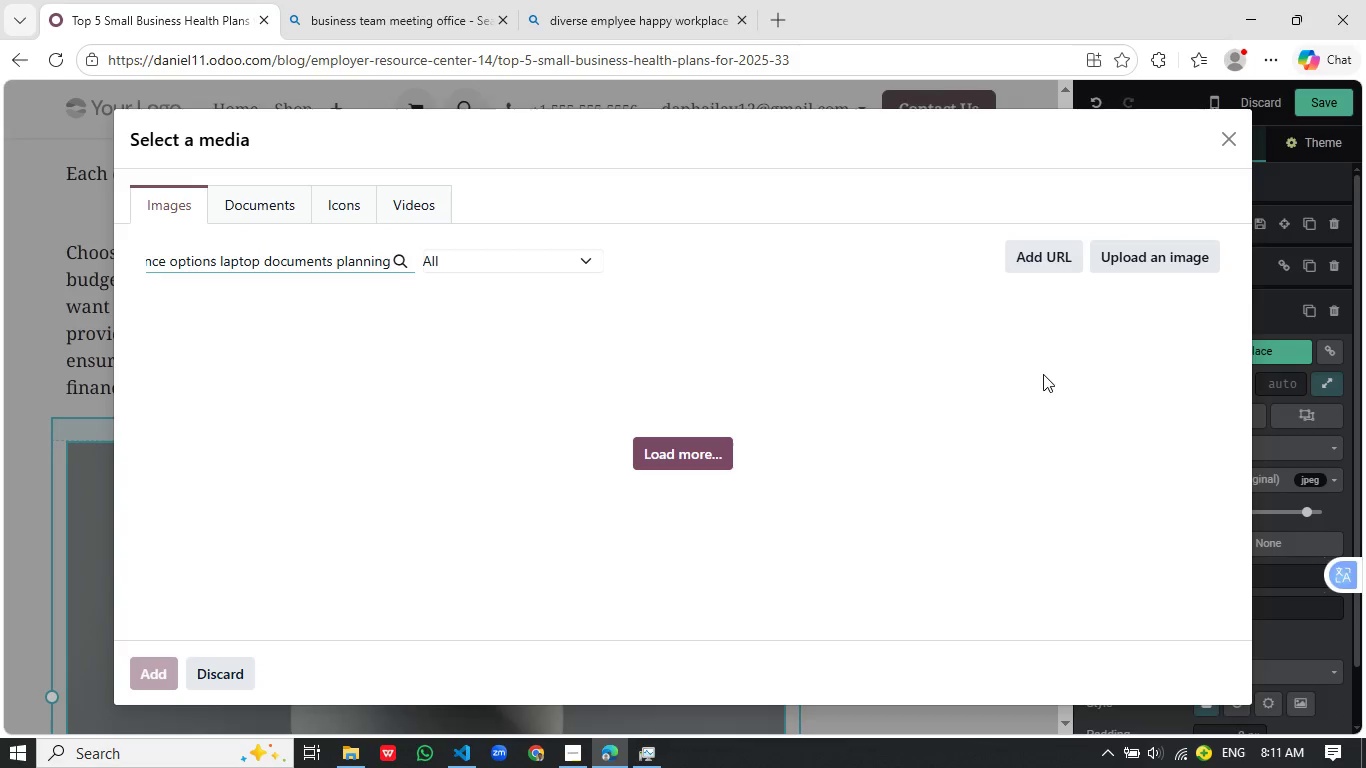 
wait(9.92)
 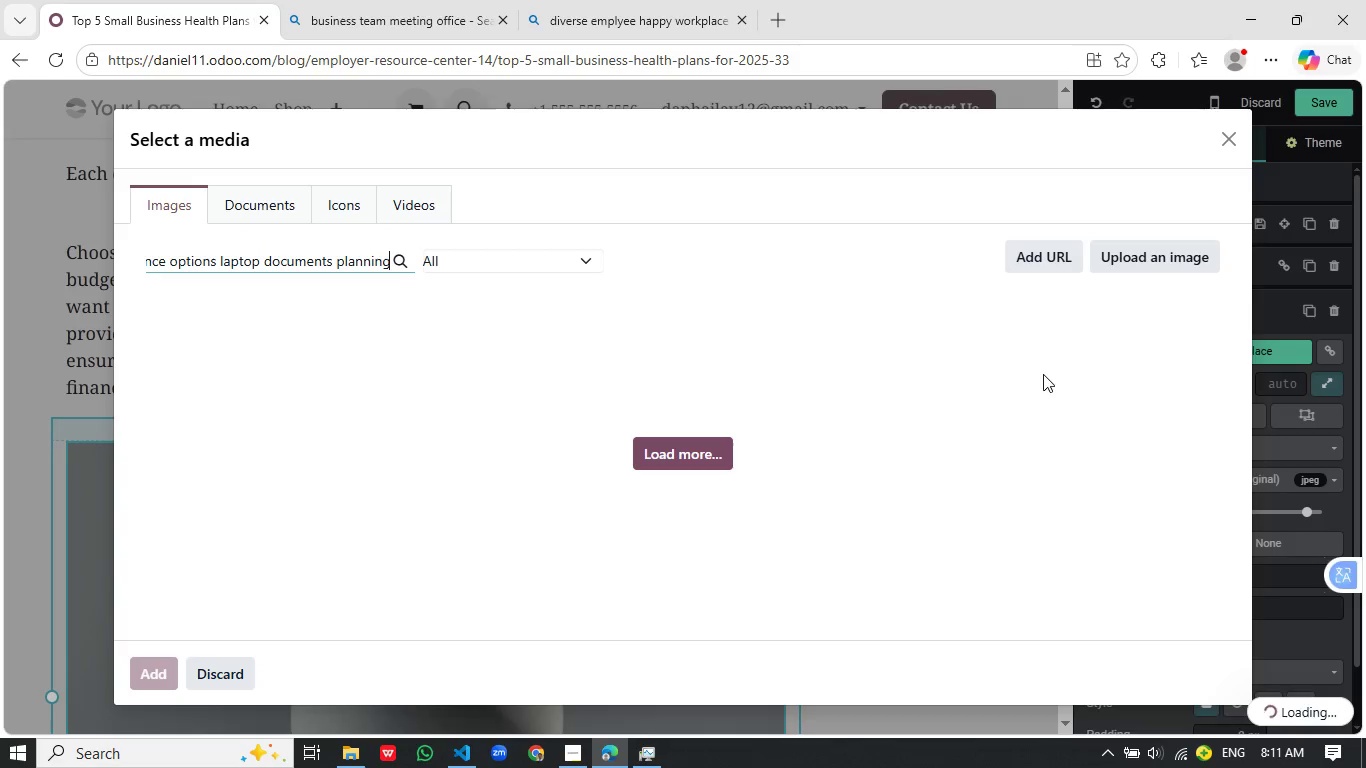 
key(Control+A)
 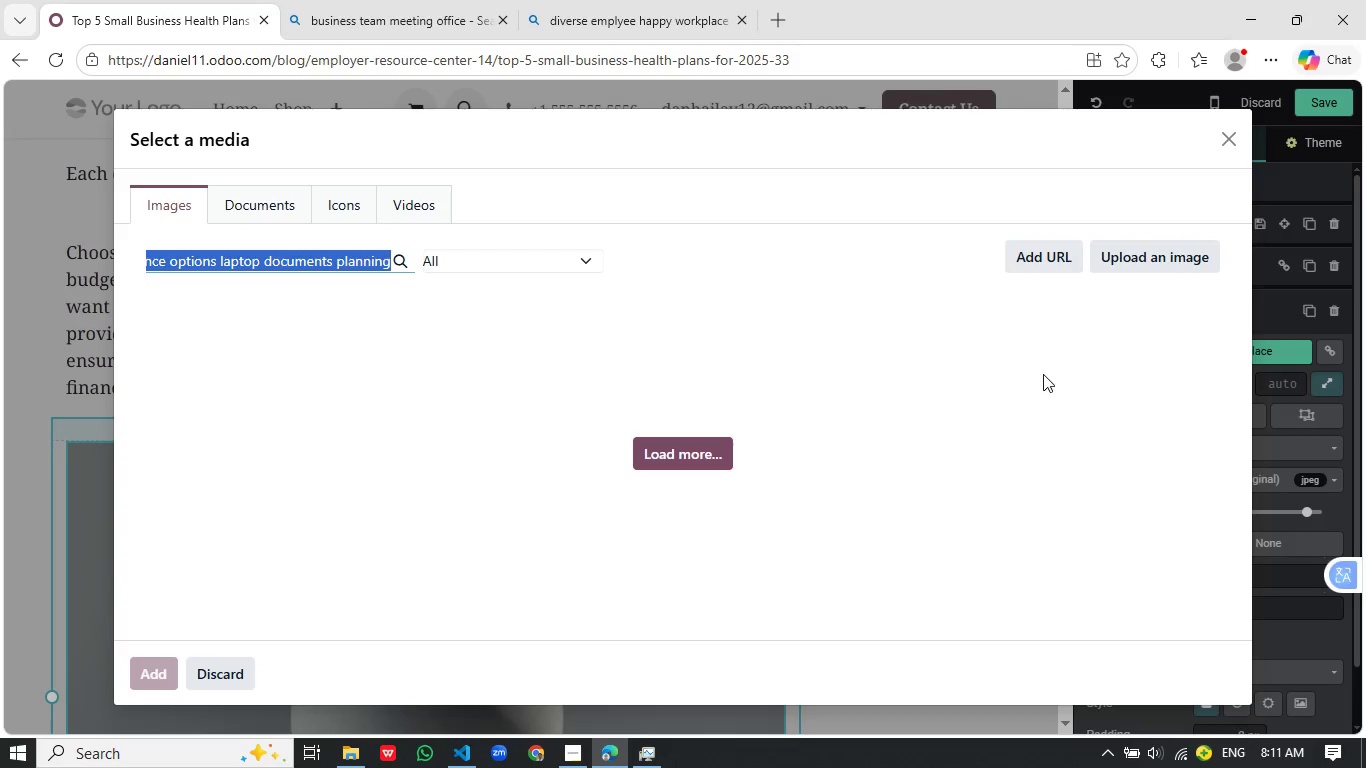 
key(Control+C)
 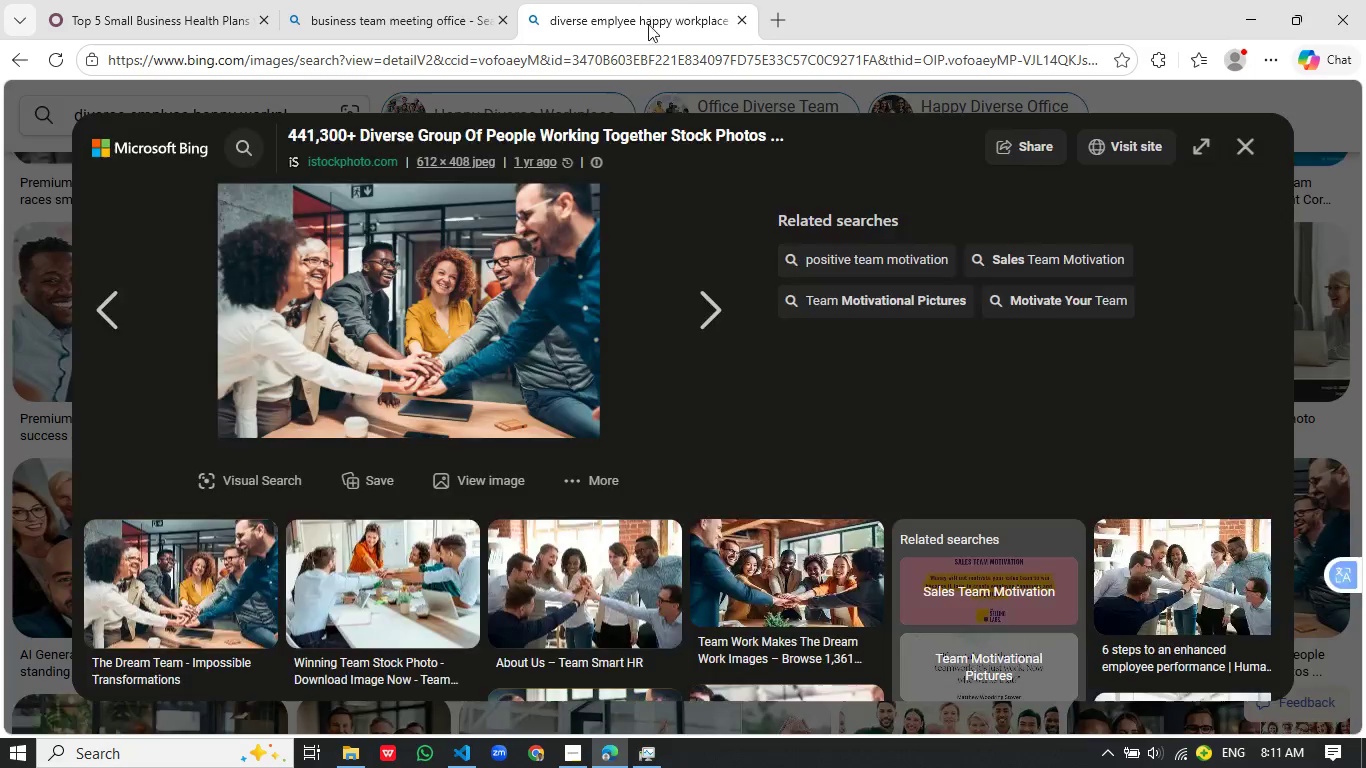 
left_click([651, 7])
 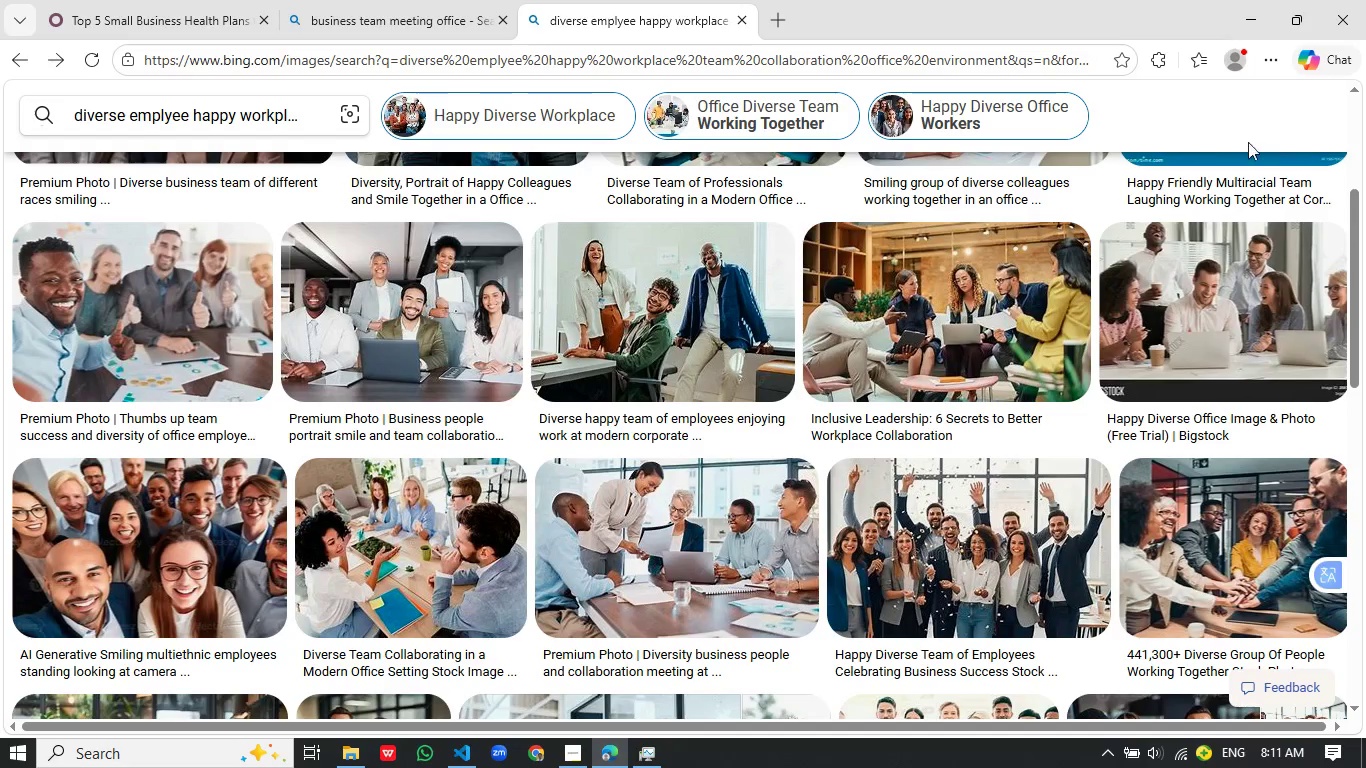 
left_click([1255, 144])
 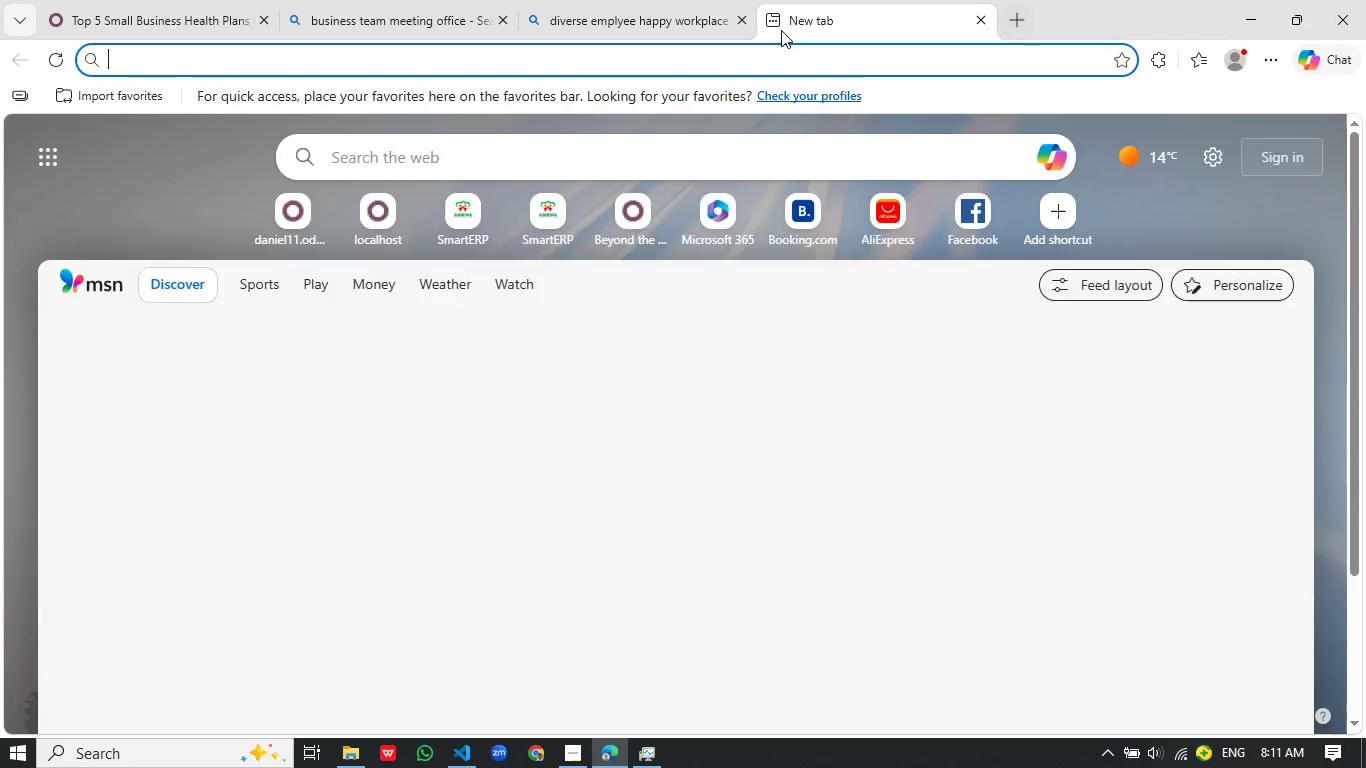 
left_click([781, 30])
 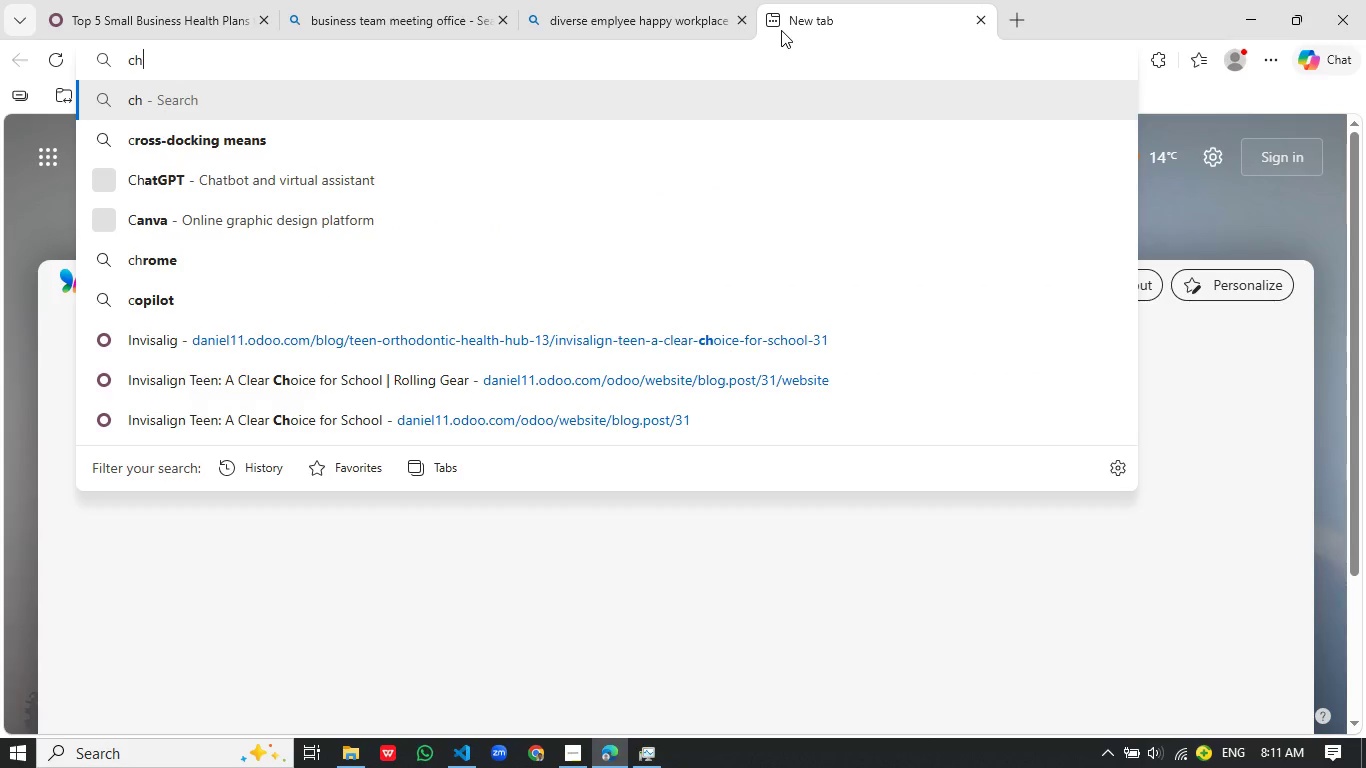 
type(ch)
key(Backspace)
key(Backspace)
type(od)
key(Backspace)
key(Backspace)
key(Backspace)
type(goo)
 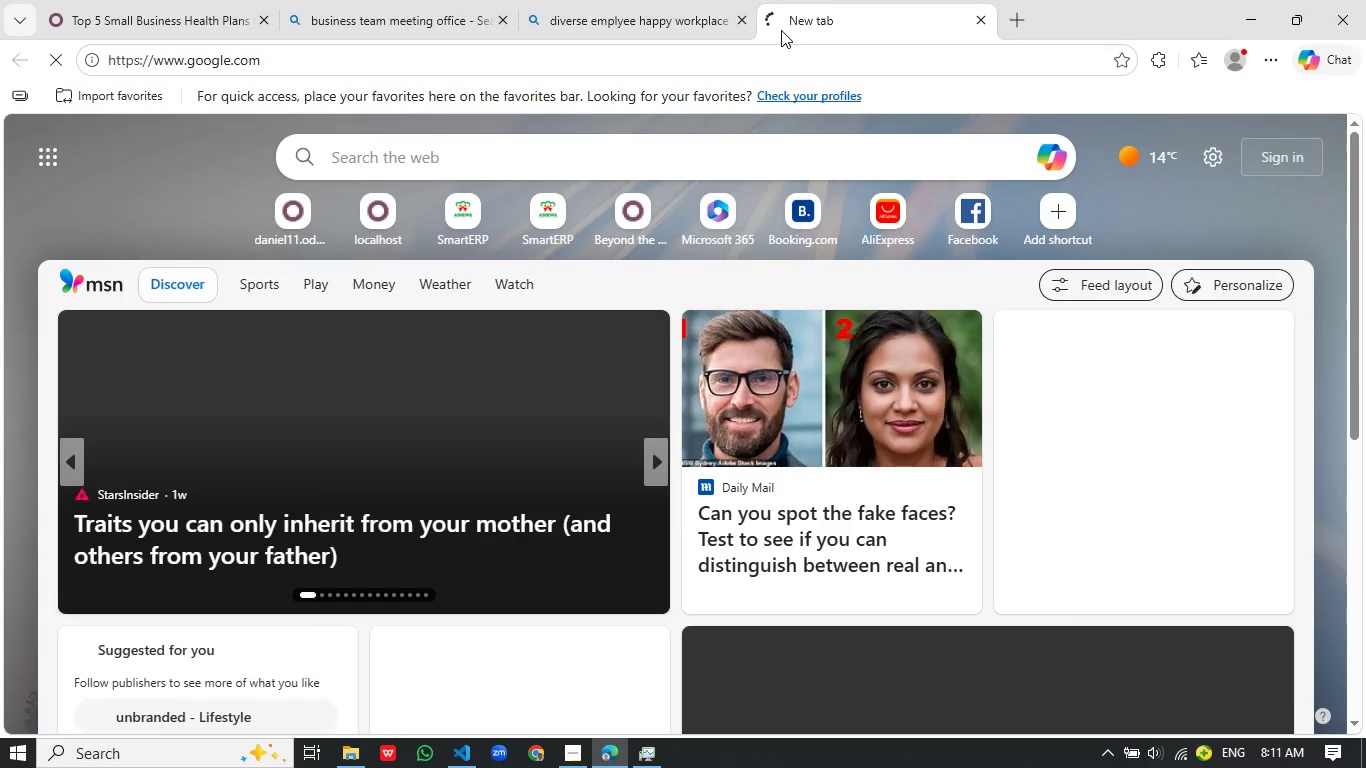 
key(Enter)
 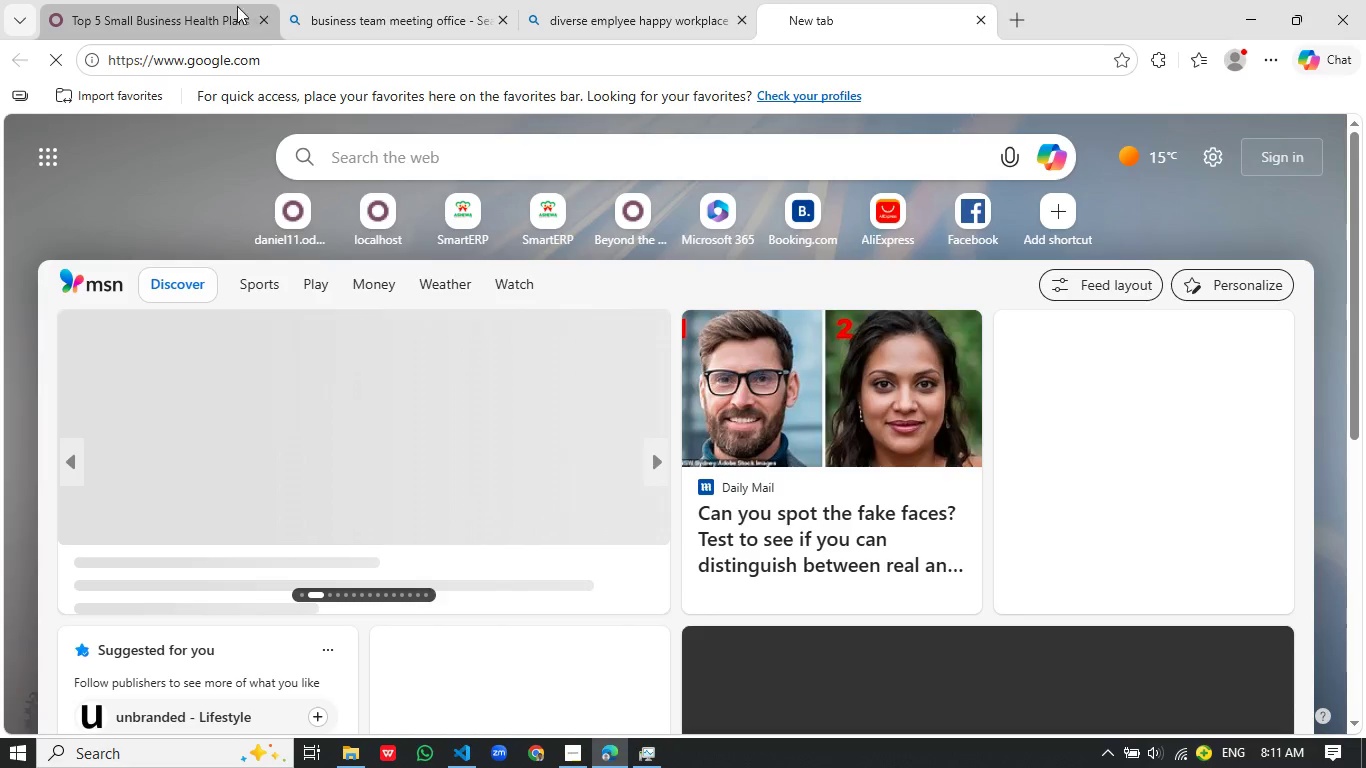 
left_click([179, 6])
 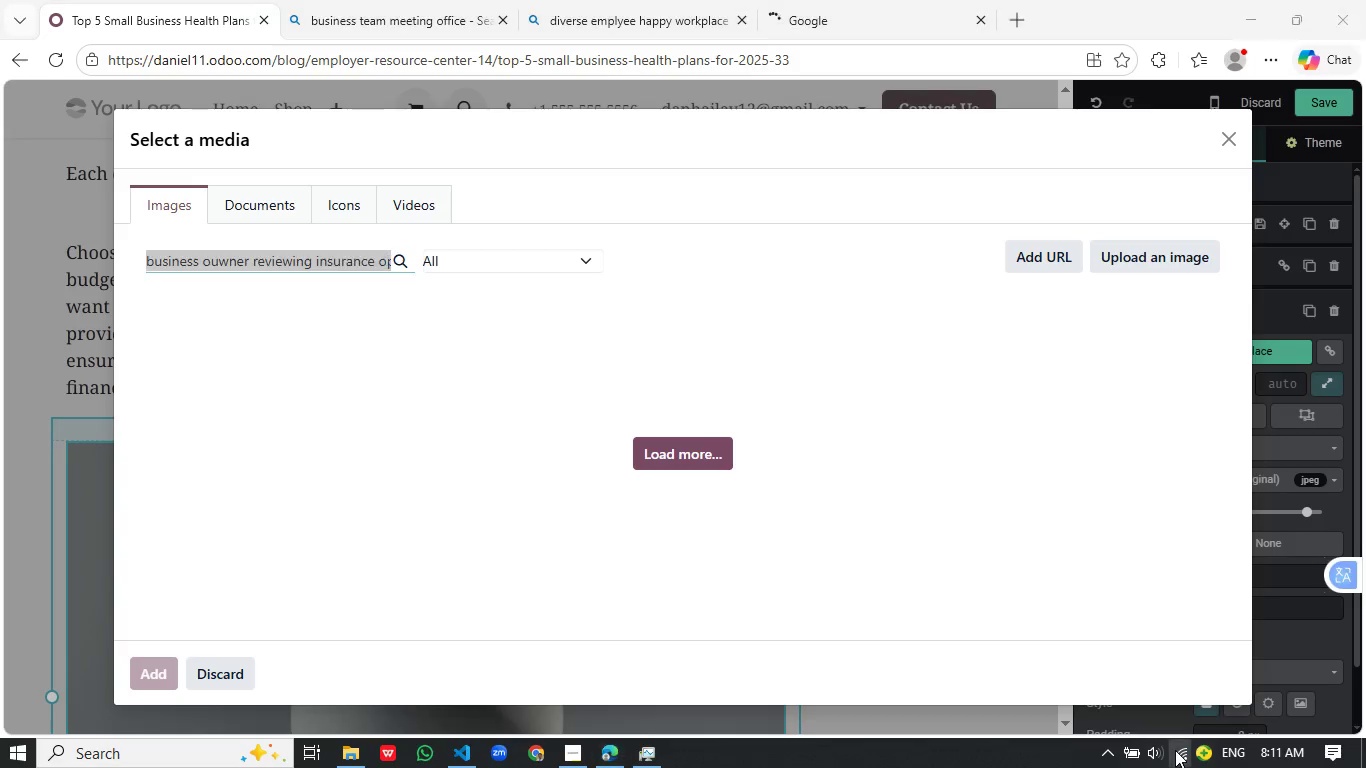 
left_click([1175, 750])
 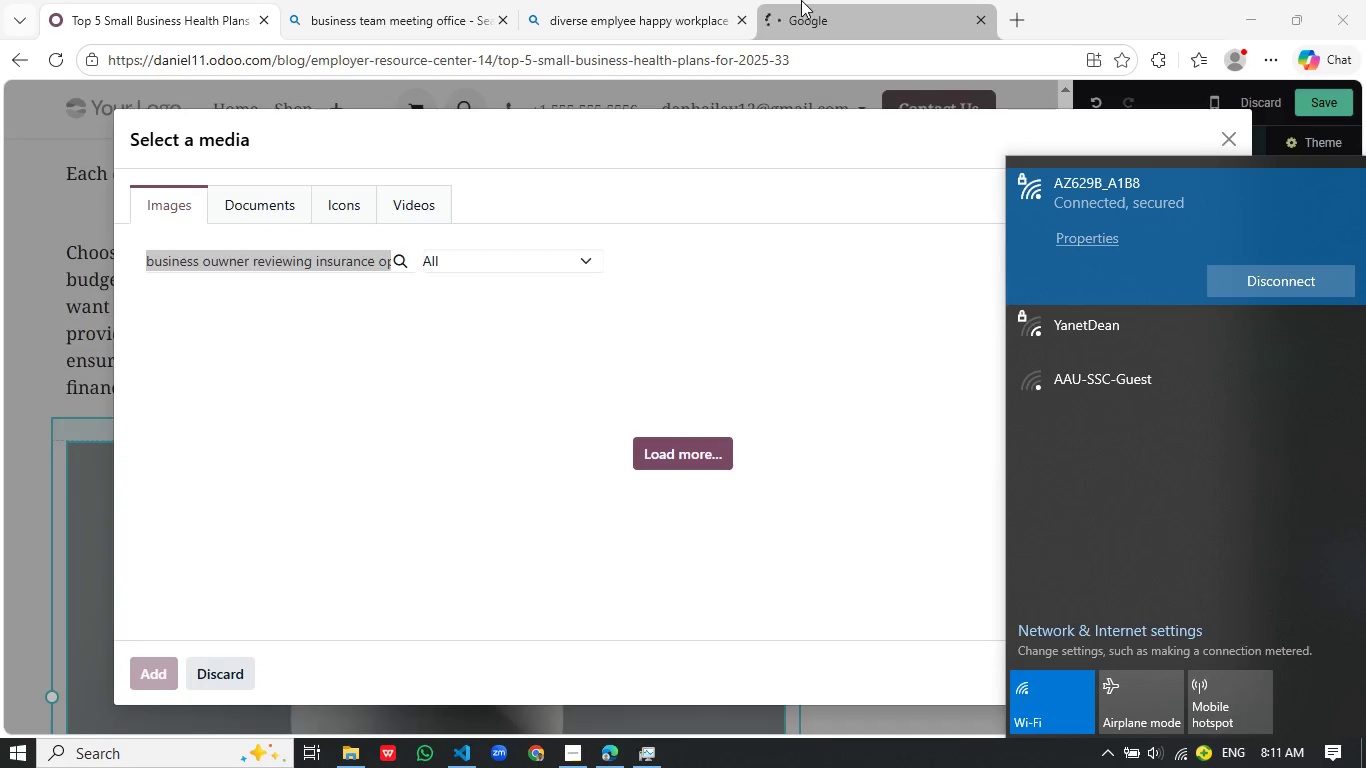 
left_click([801, 0])
 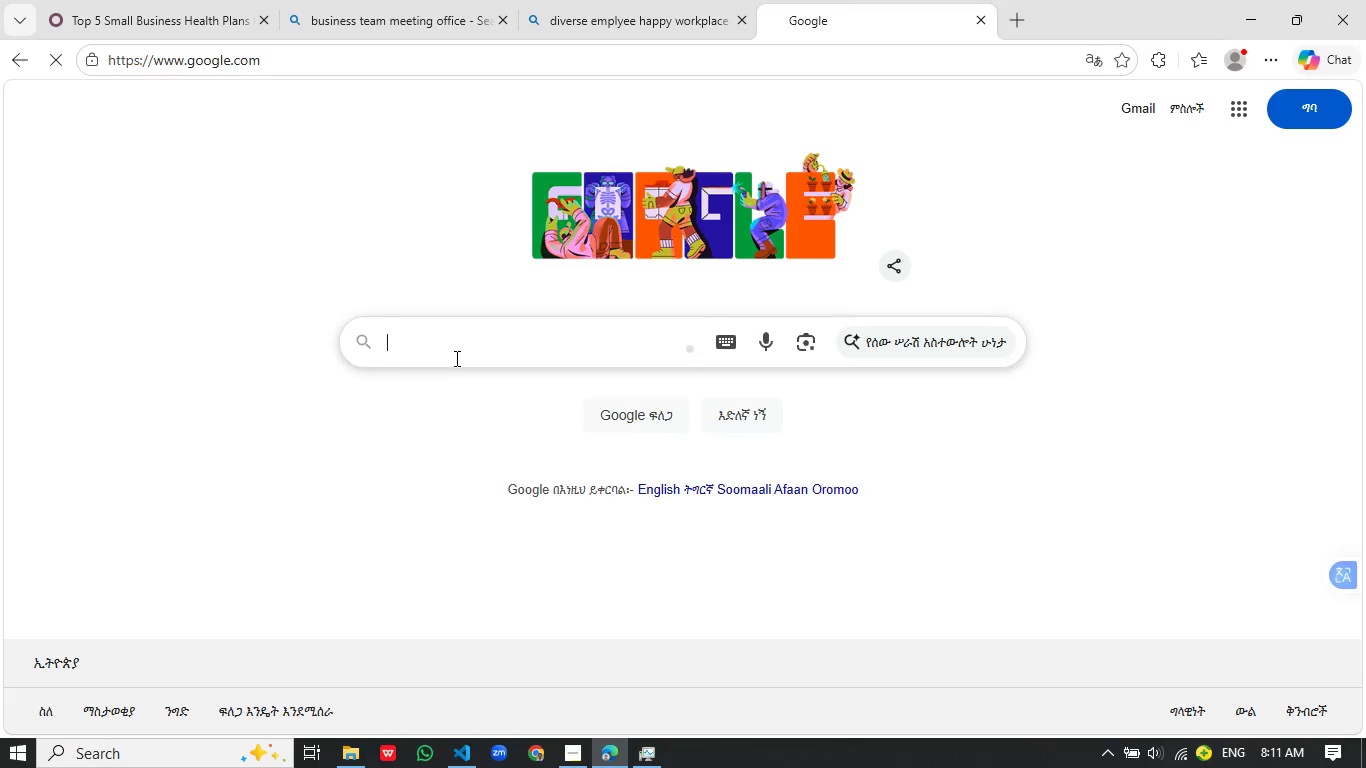 
key(Control+V)
 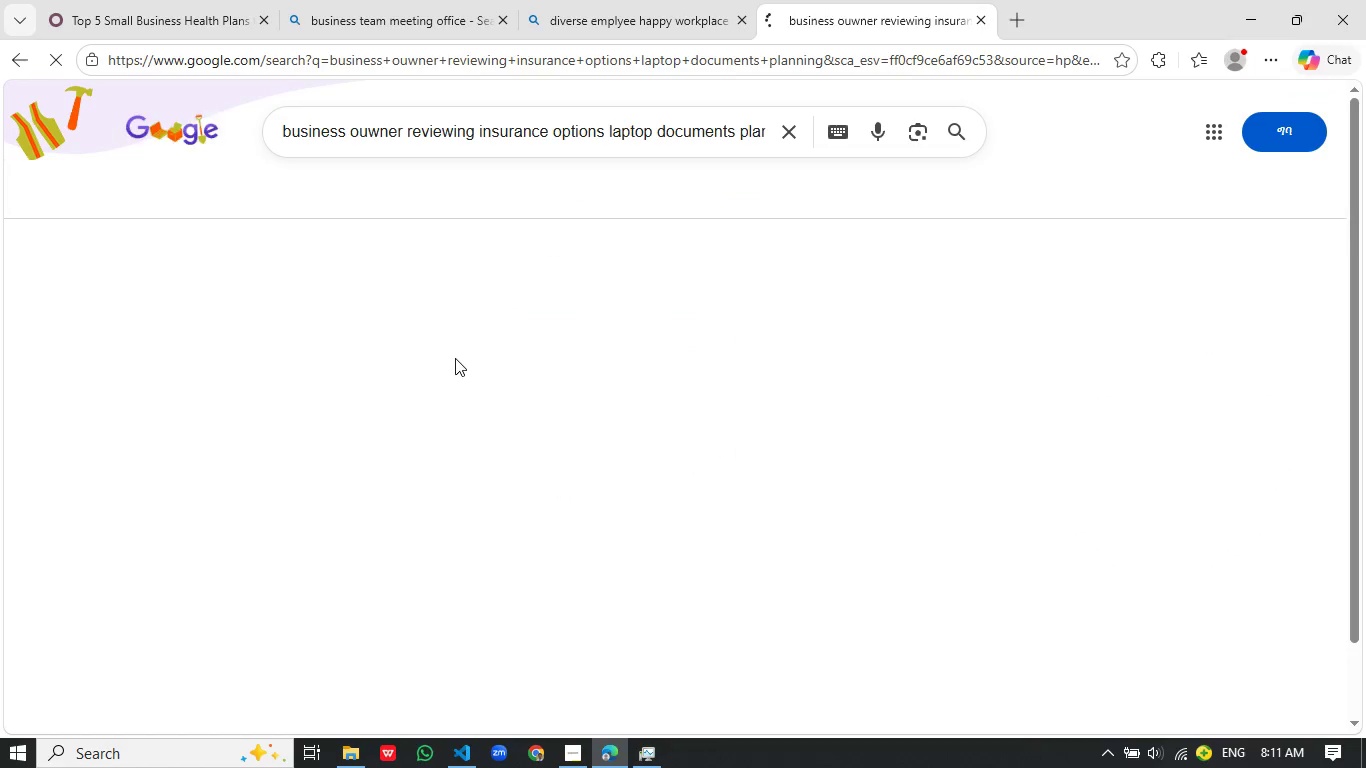 
key(Enter)
 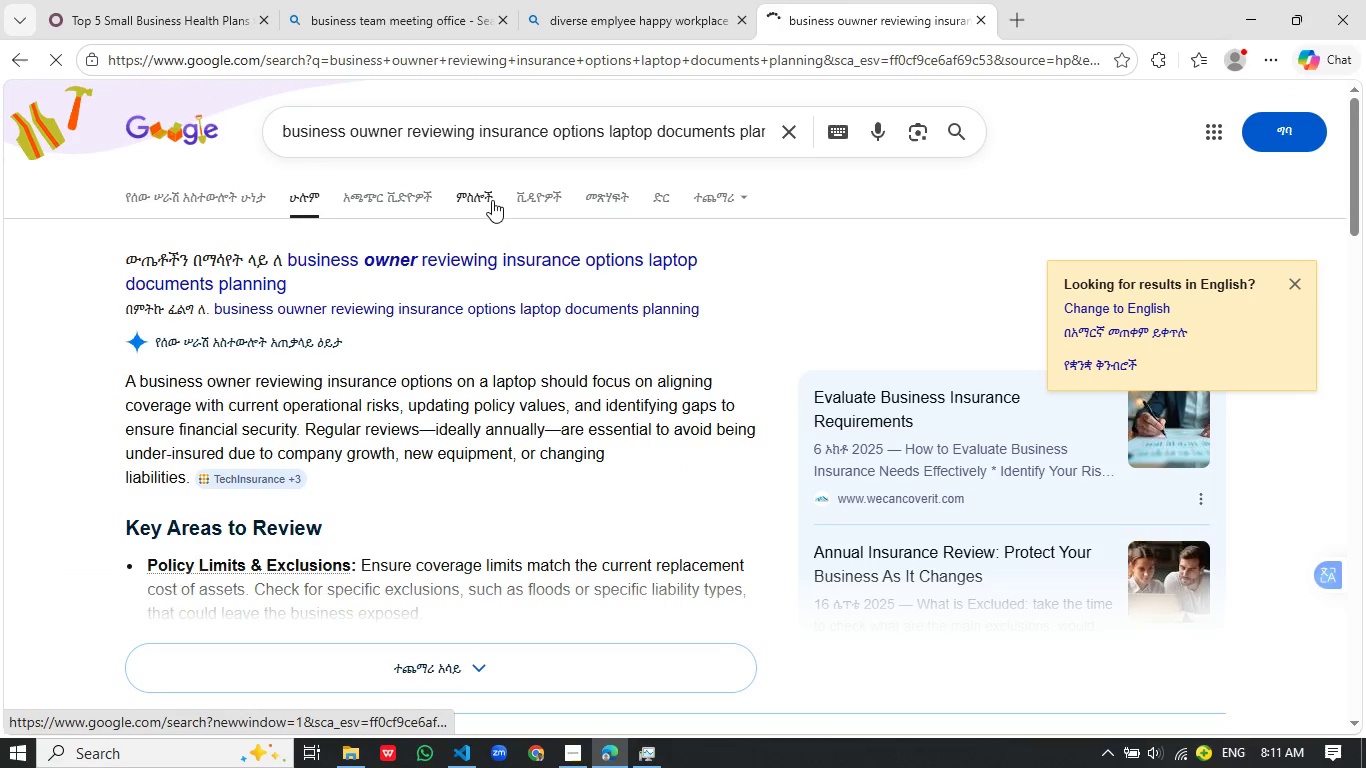 
left_click([492, 200])
 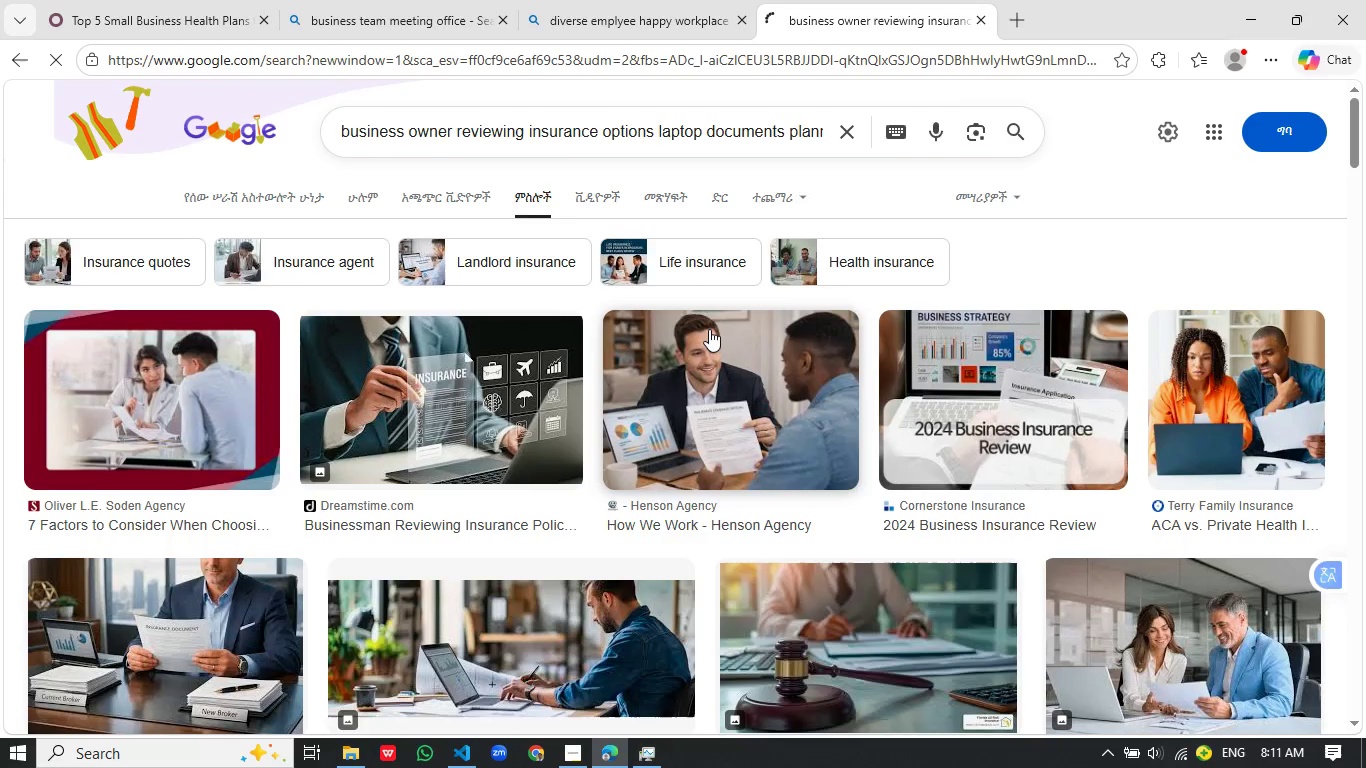 
scroll: coordinate [709, 329], scroll_direction: down, amount: 9.0
 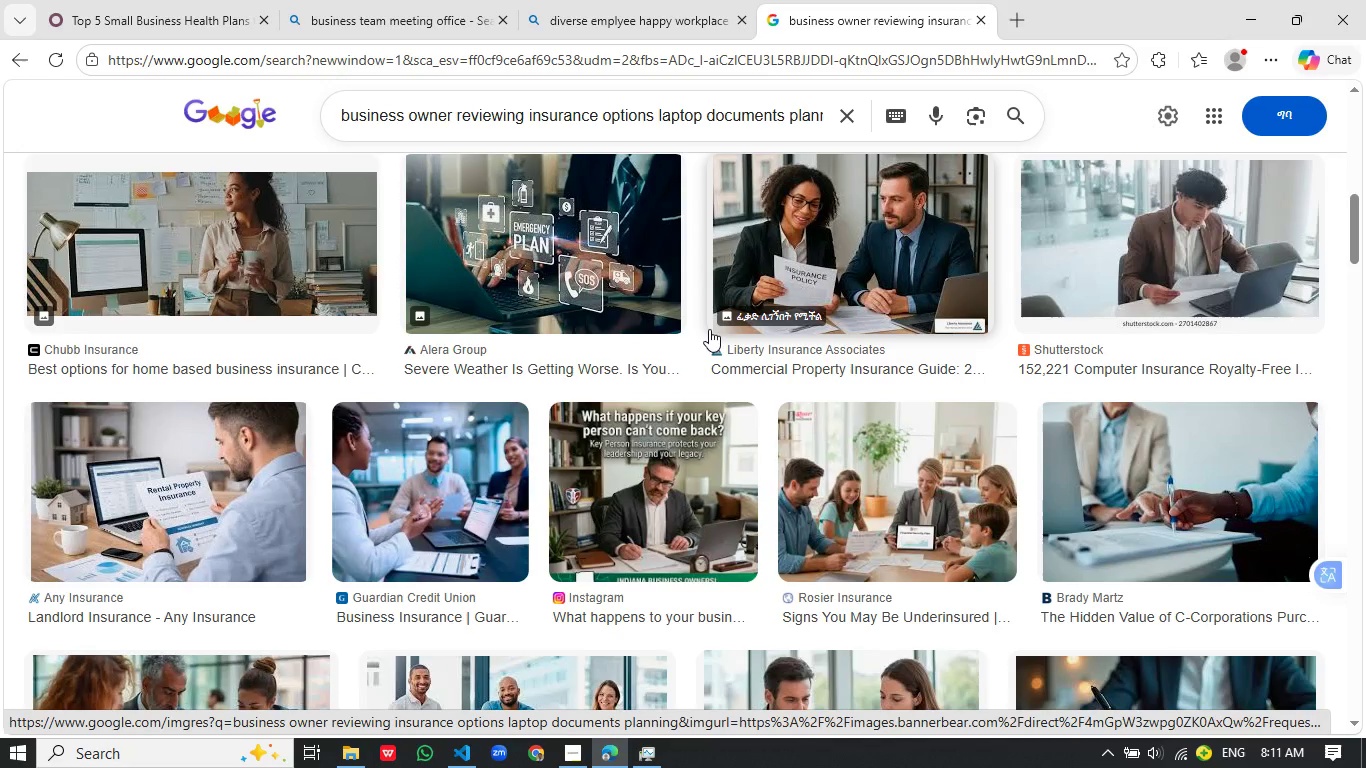 
wait(5.29)
 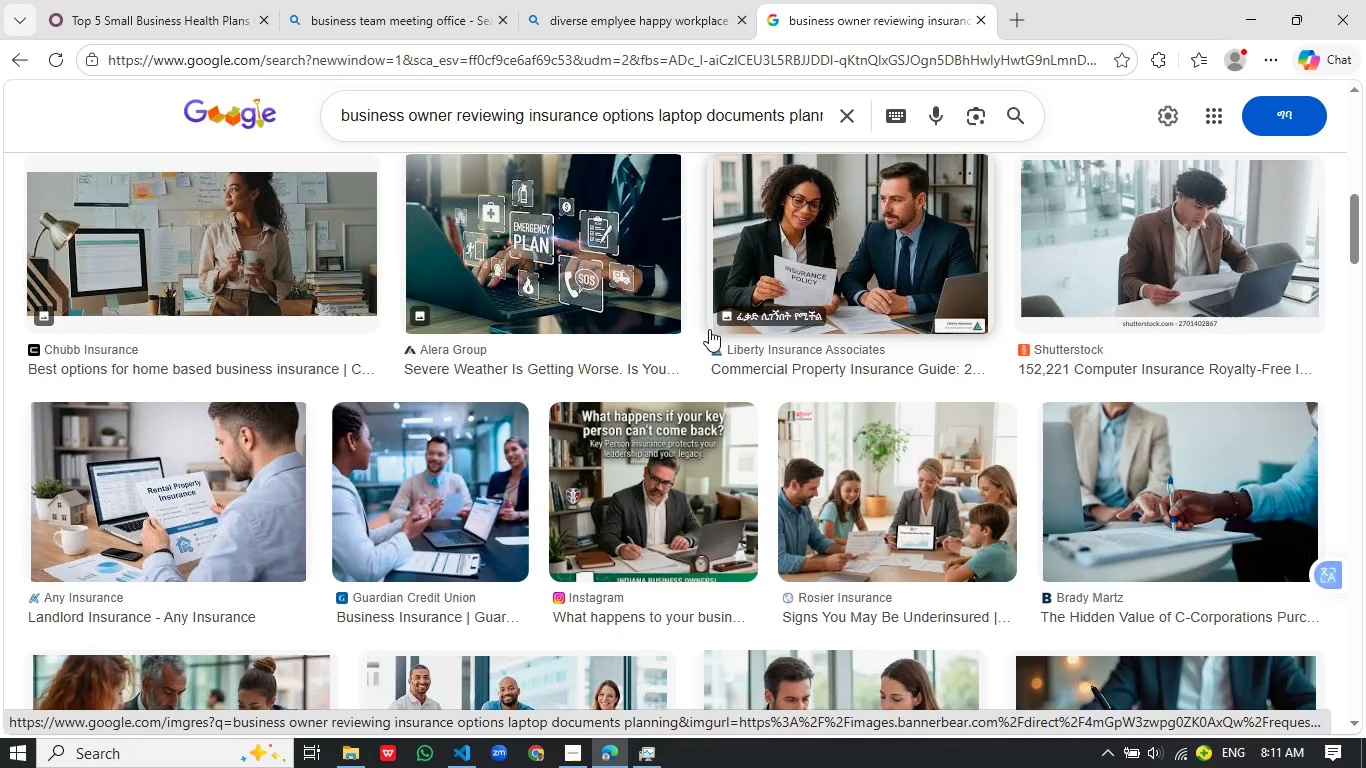 
scroll: coordinate [709, 329], scroll_direction: down, amount: 3.0
 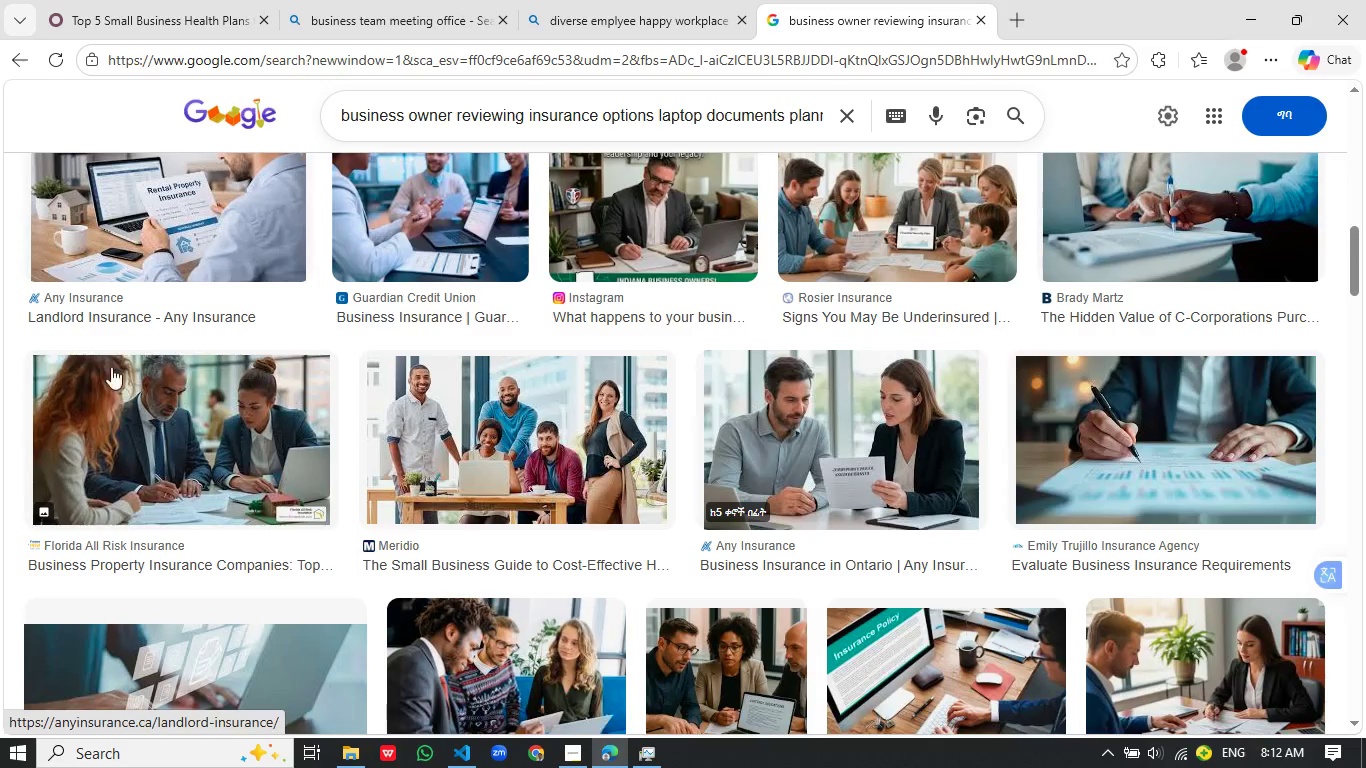 
left_click([156, 405])
 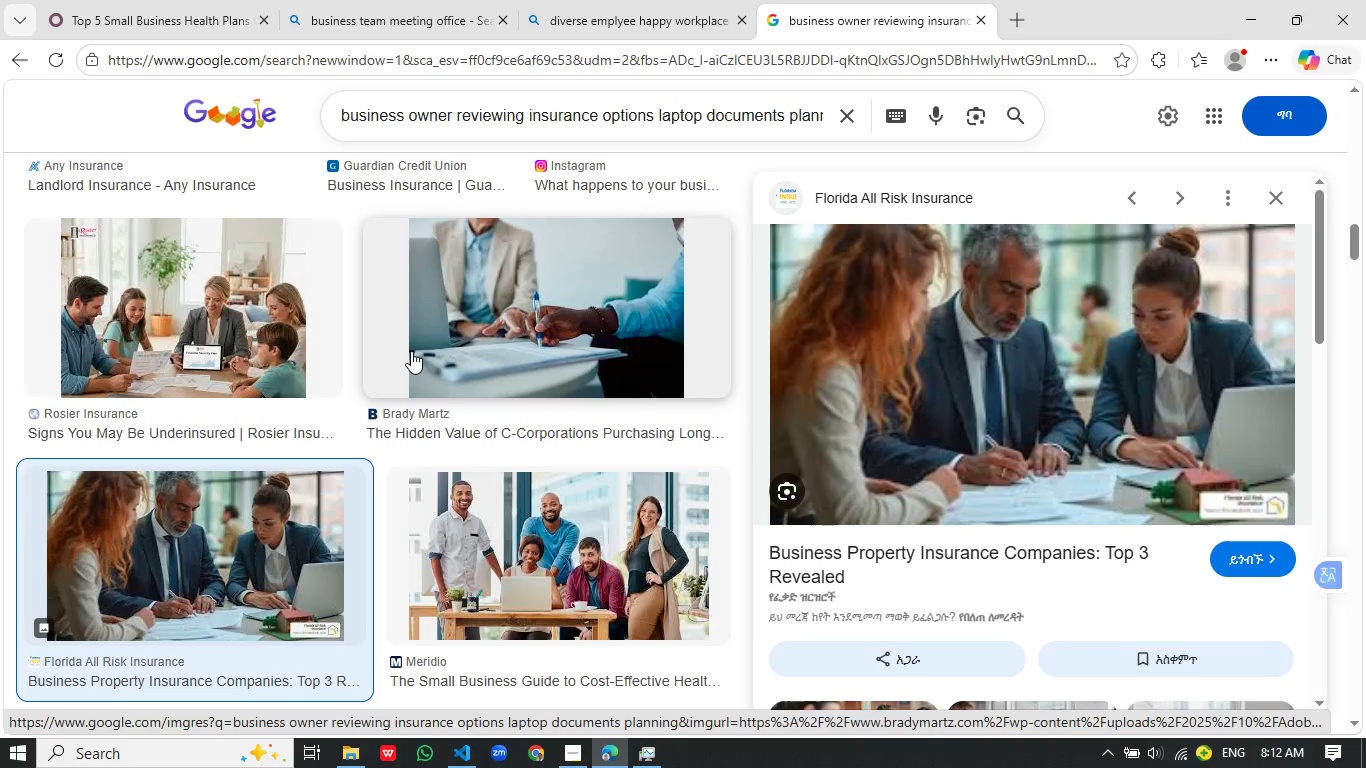 
wait(12.12)
 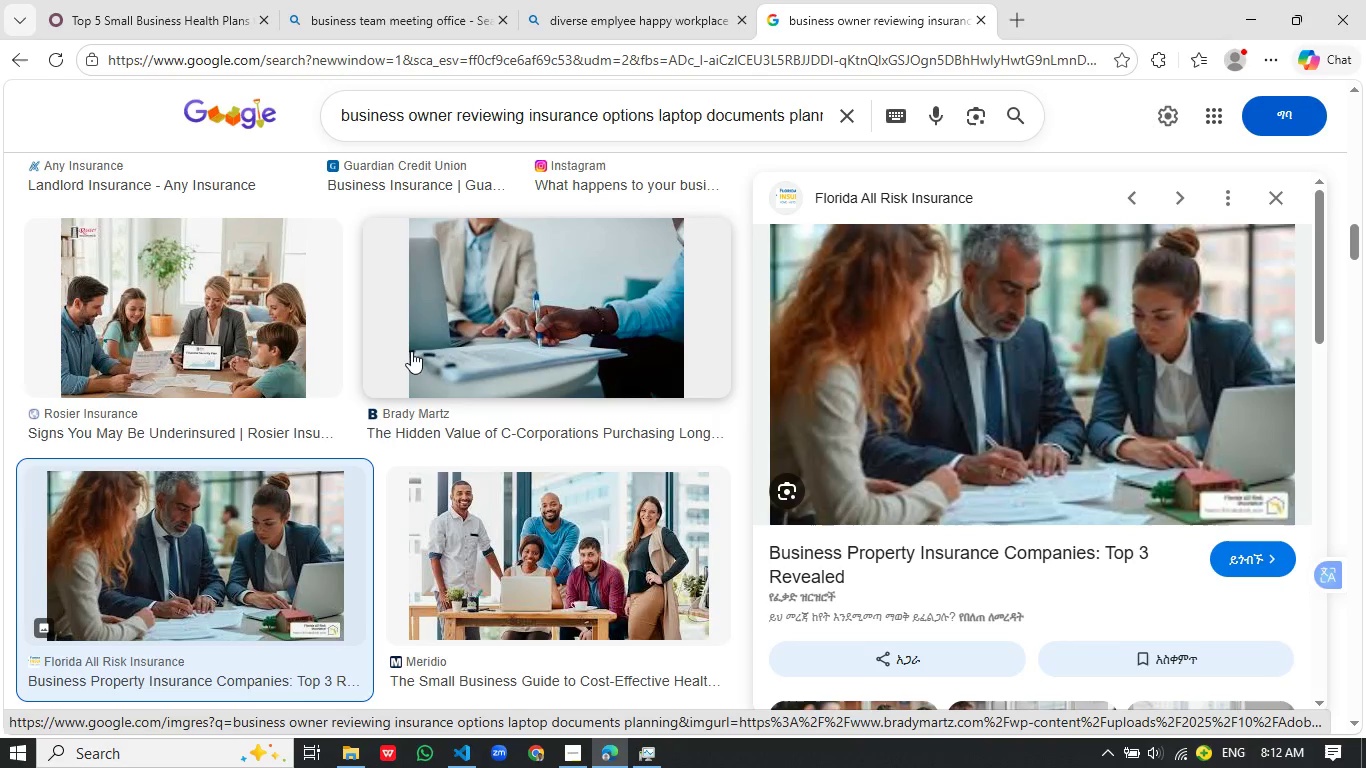 
left_click([128, 5])
 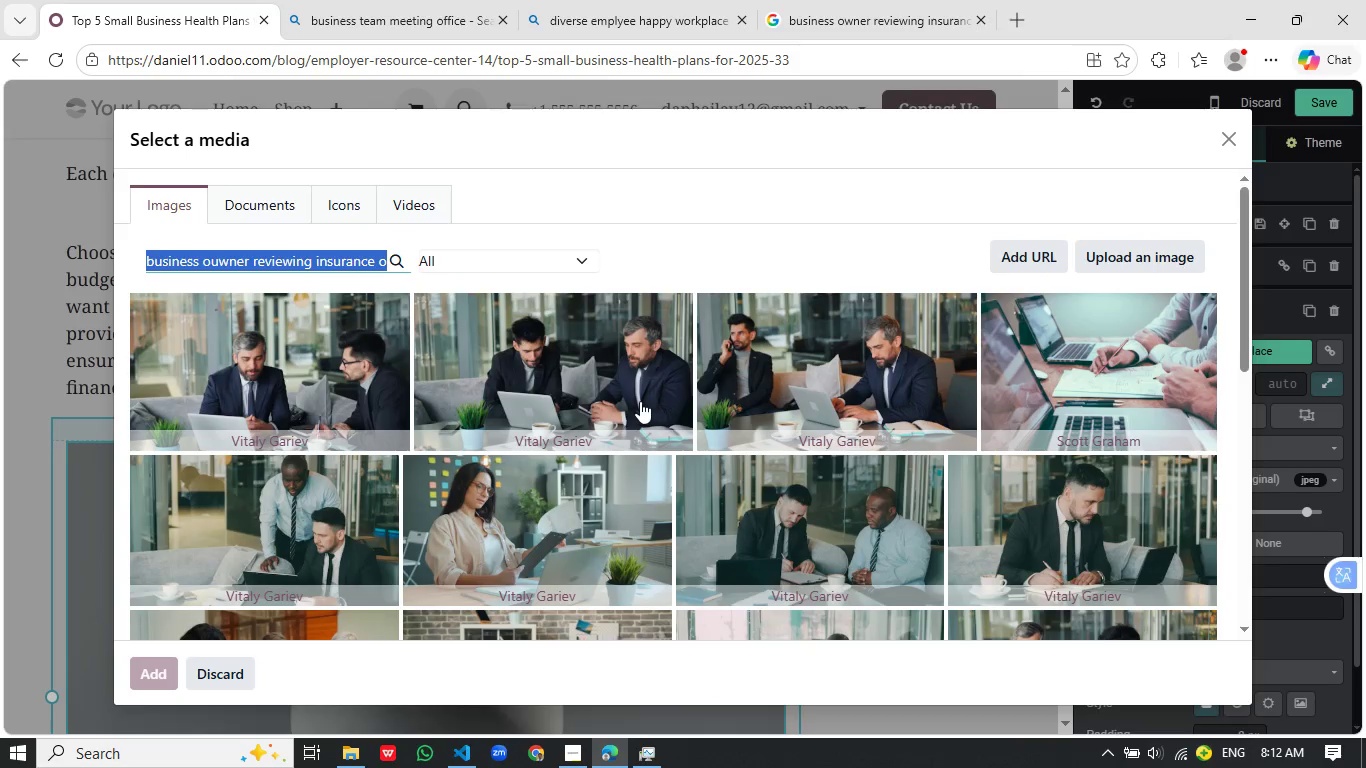 
scroll: coordinate [640, 401], scroll_direction: down, amount: 5.0
 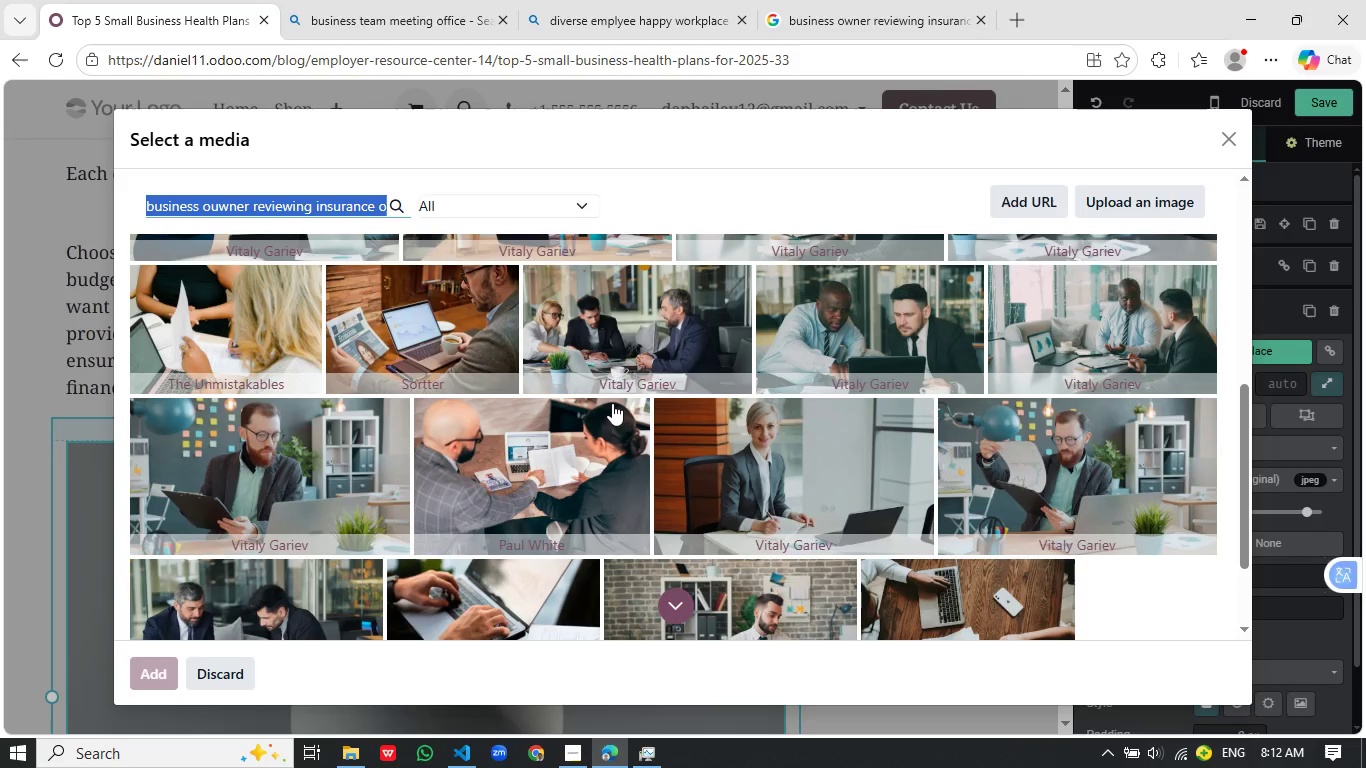 
wait(8.25)
 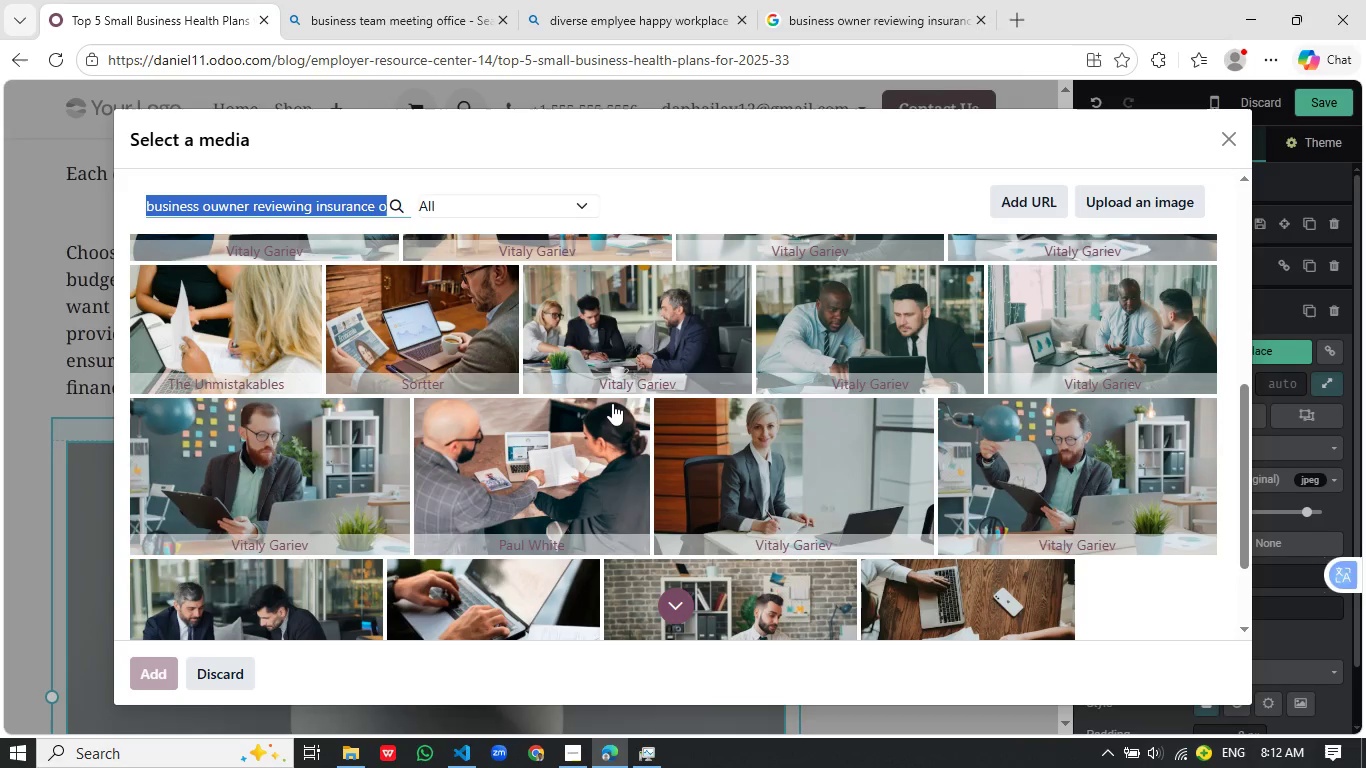 
scroll: coordinate [804, 387], scroll_direction: none, amount: 0.0
 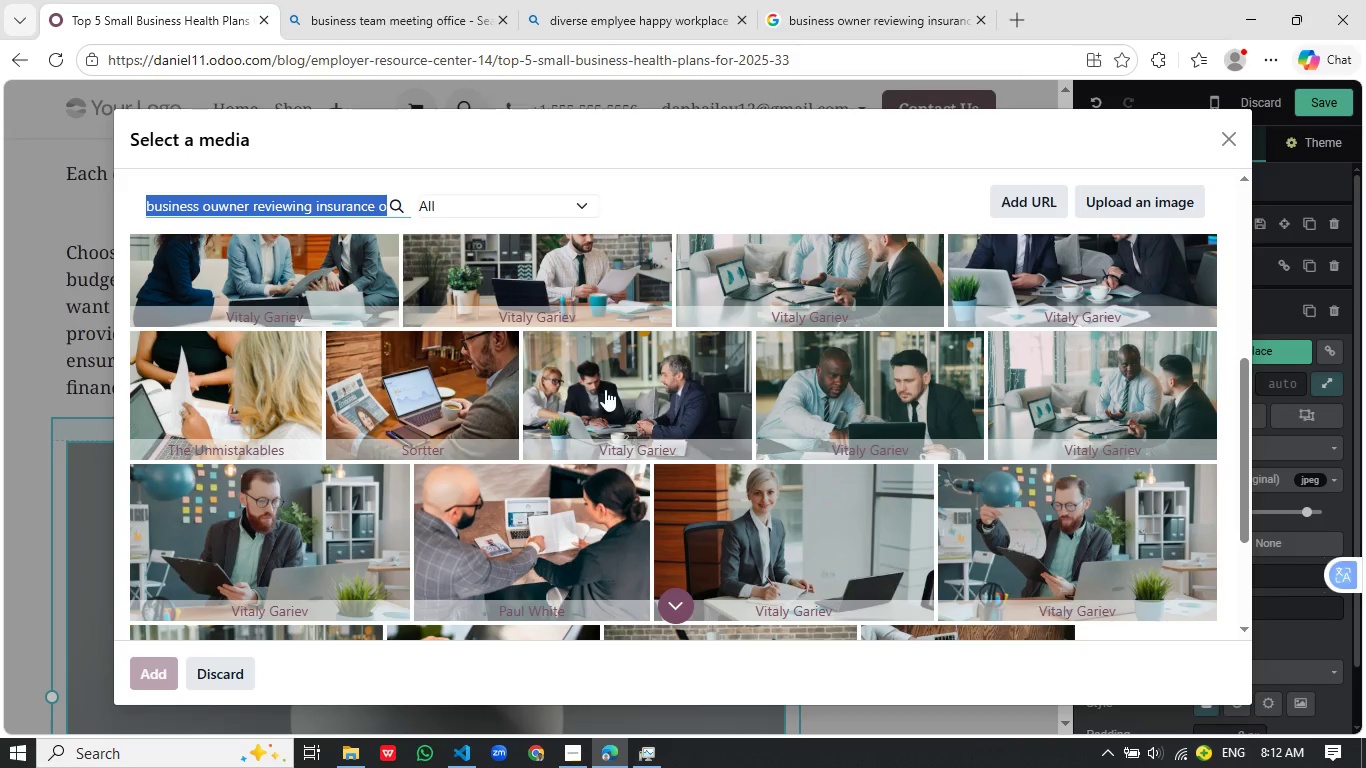 
wait(5.08)
 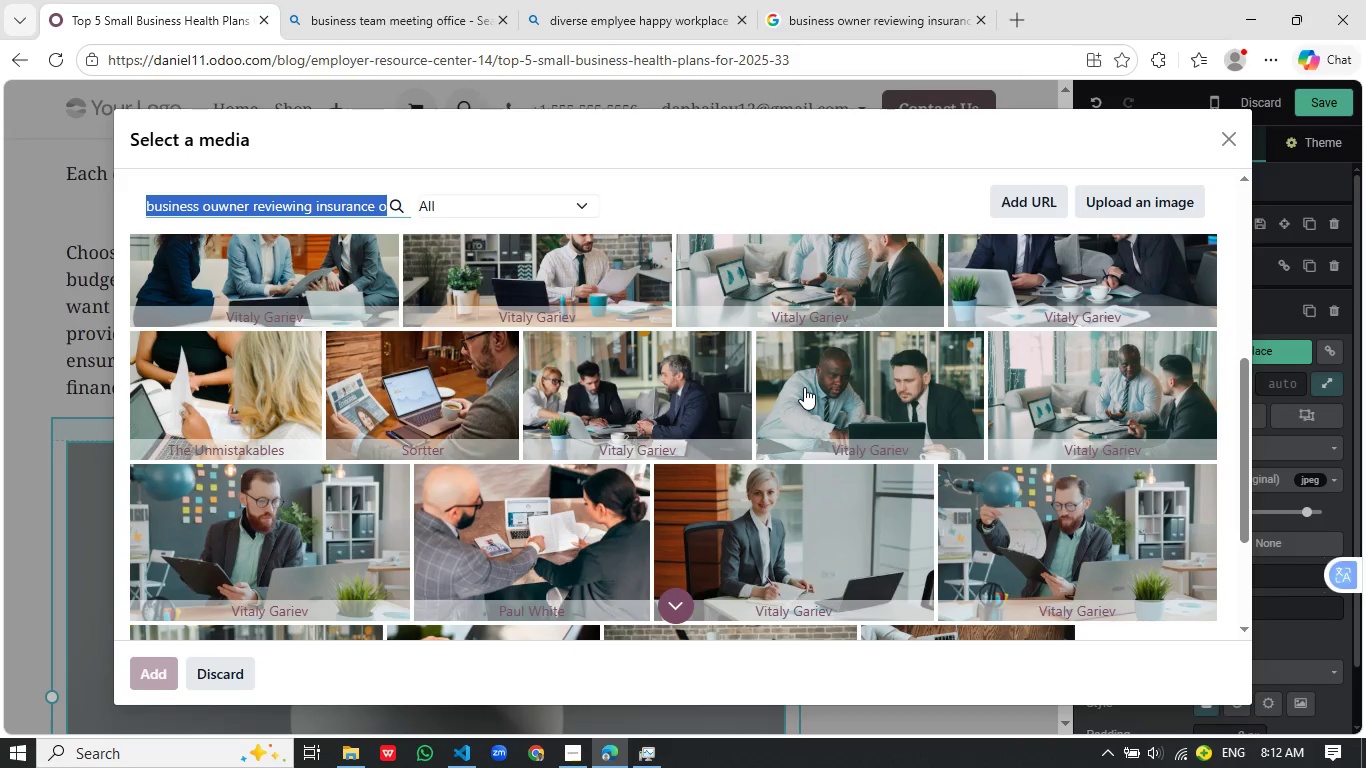 
left_click([642, 391])
 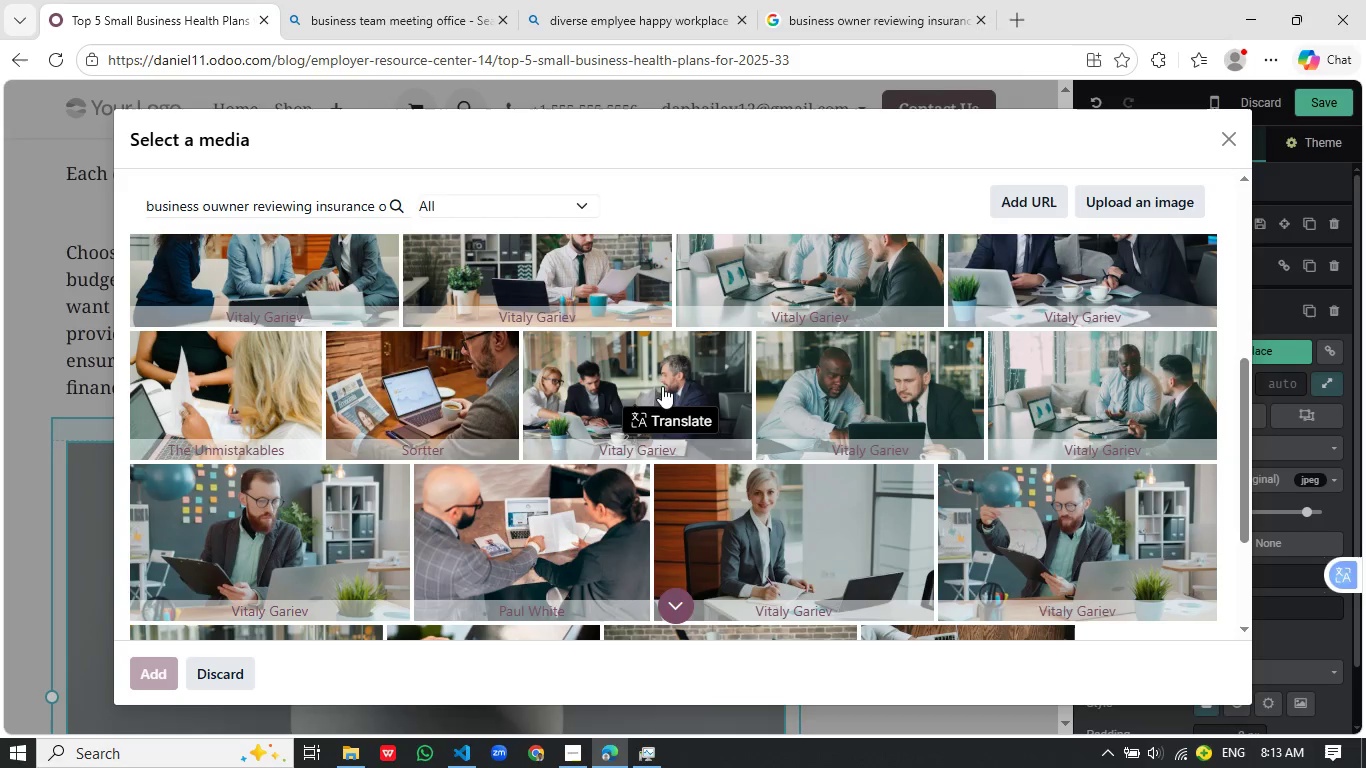 
wait(19.09)
 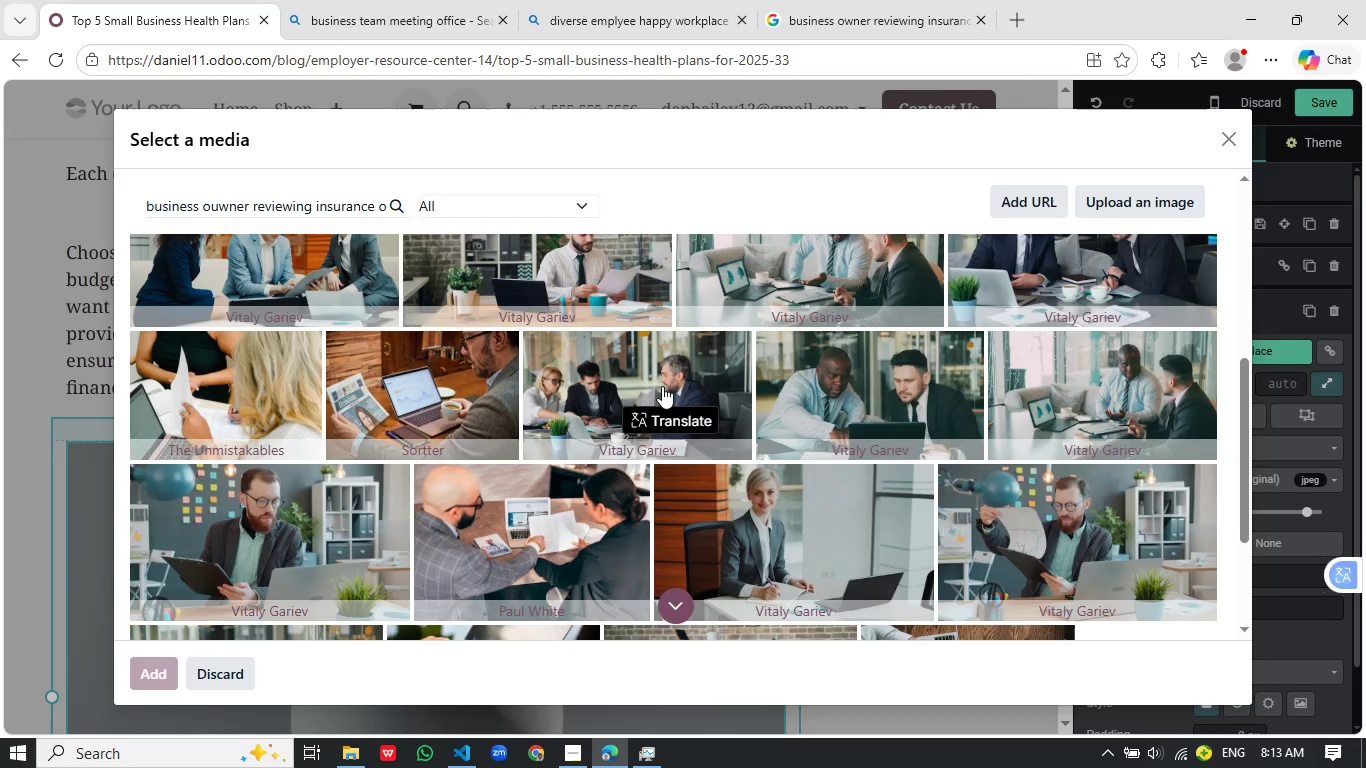 
left_click([1168, 756])
 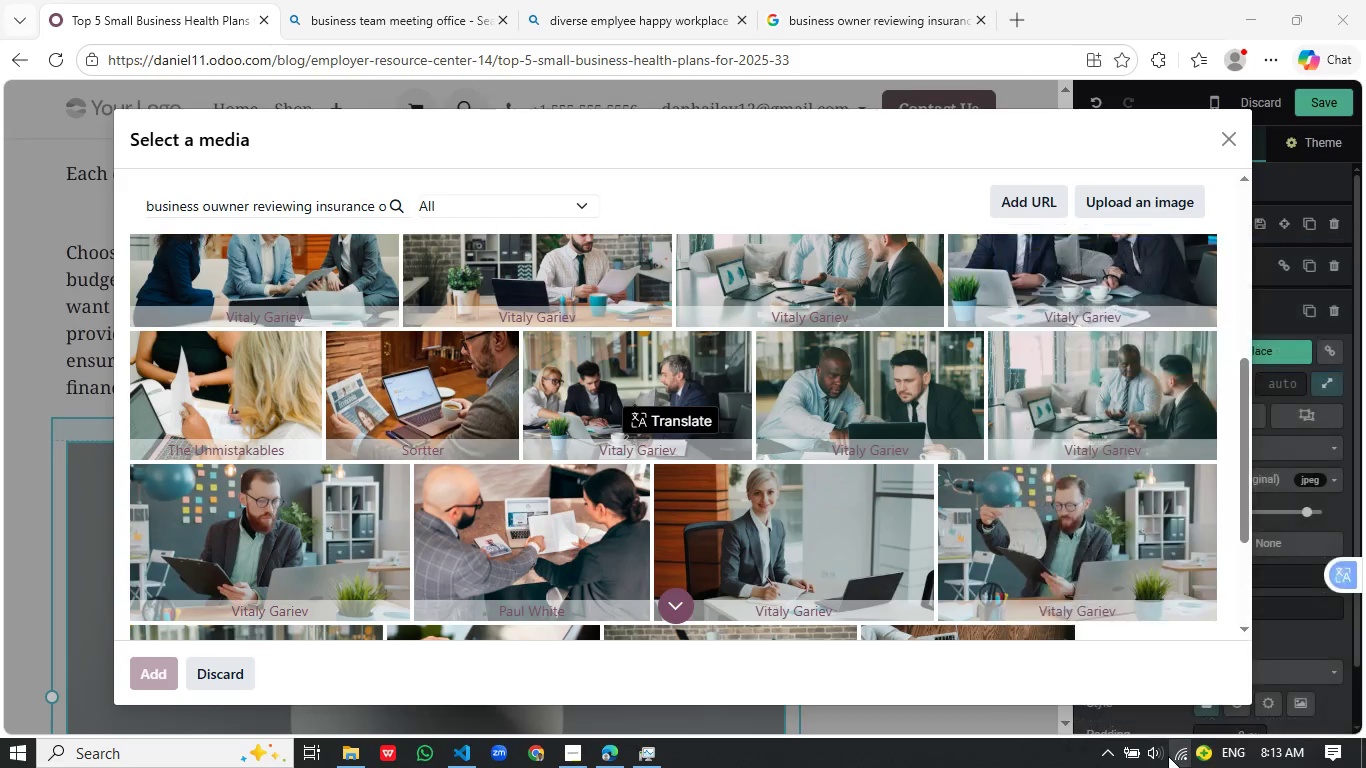 
left_click([1168, 756])
 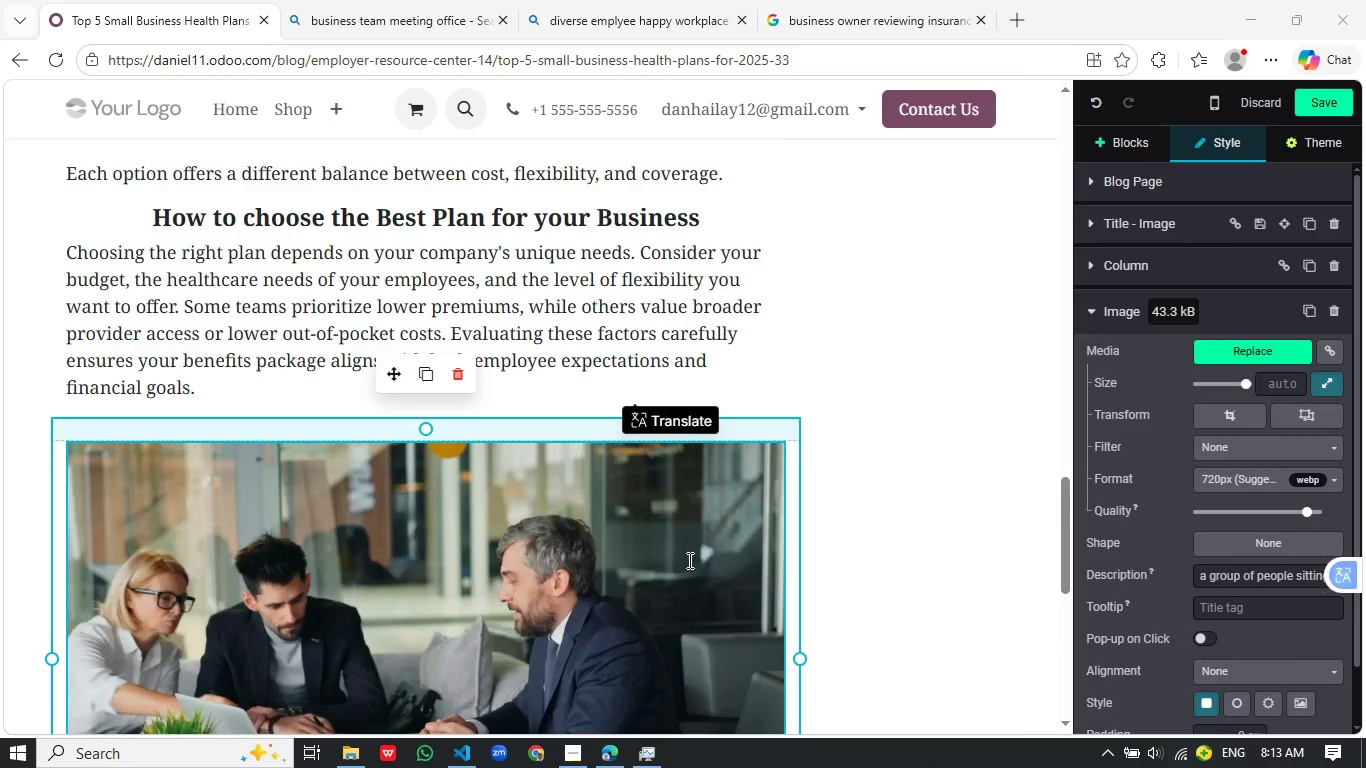 
scroll: coordinate [688, 560], scroll_direction: down, amount: 3.0
 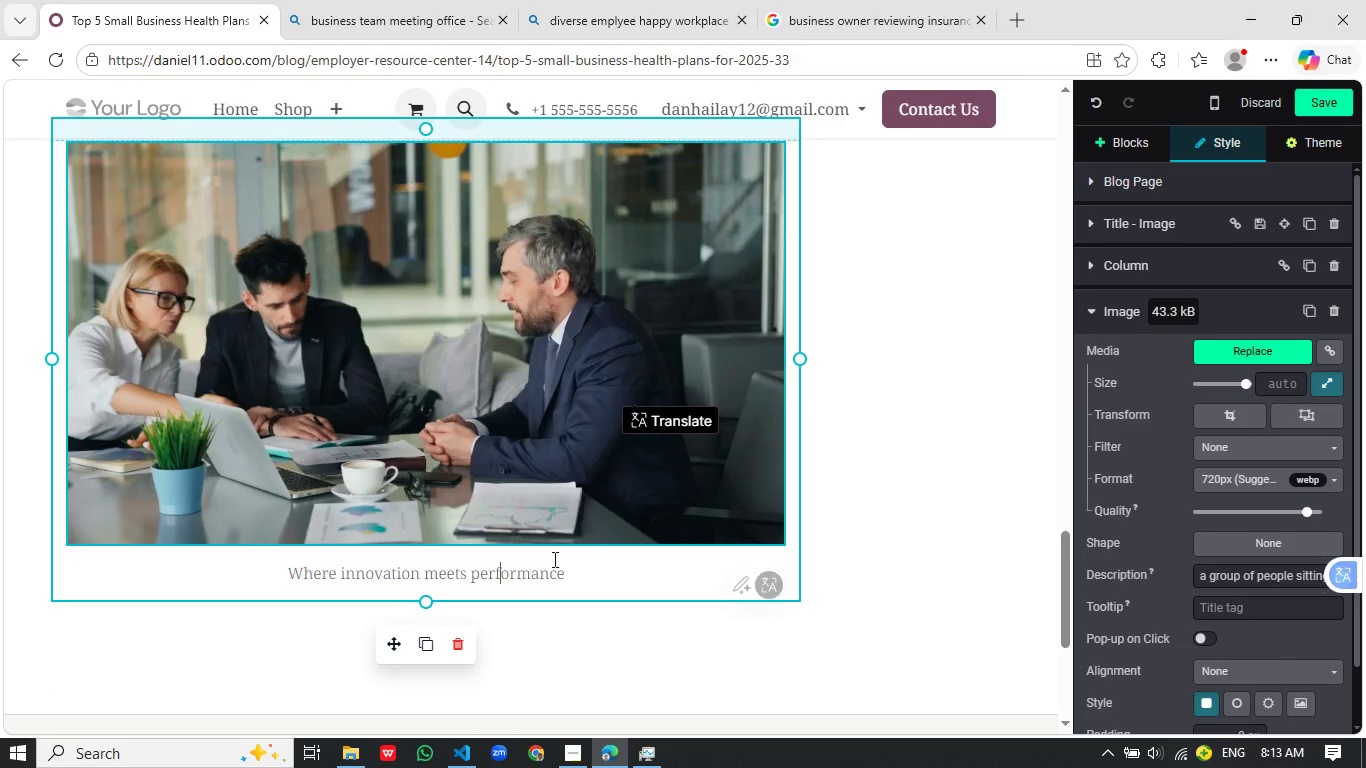 
left_click([500, 578])
 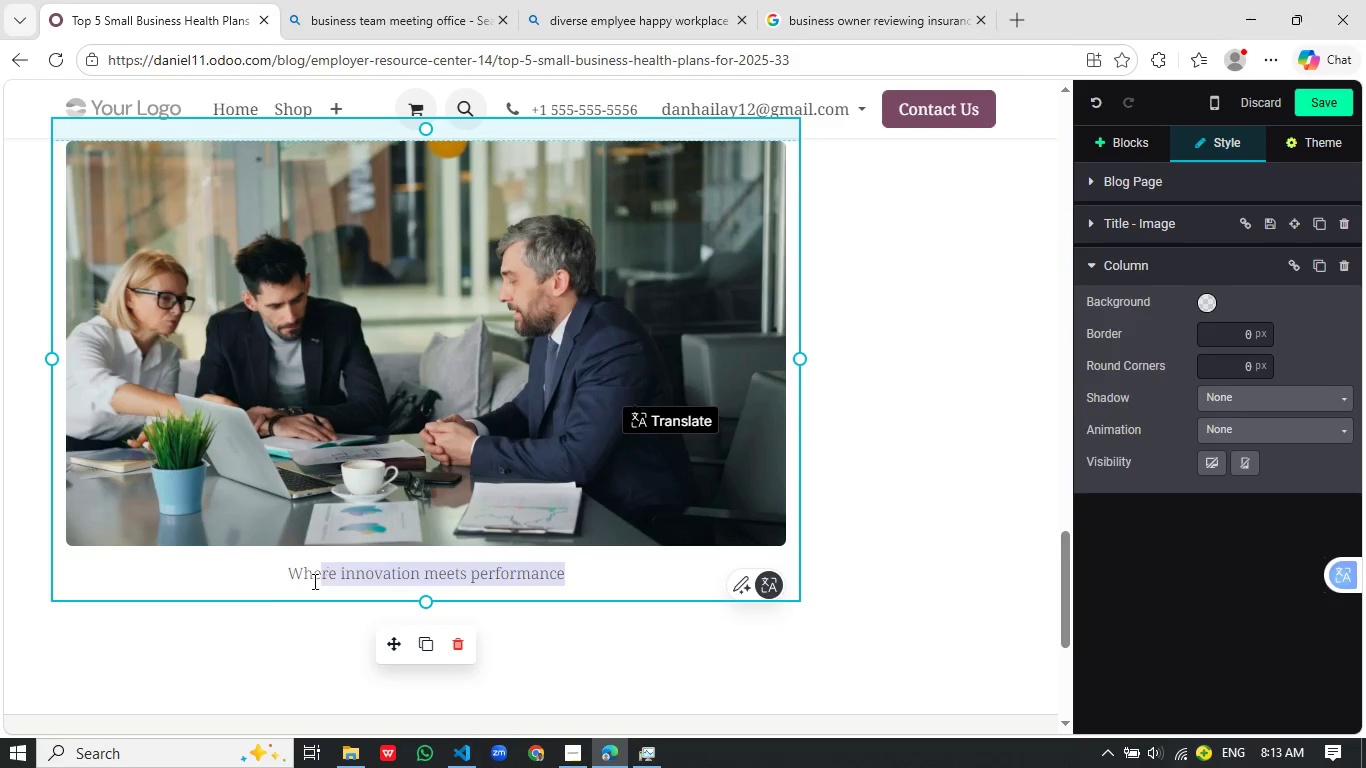 
left_click_drag(start_coordinate=[577, 570], to_coordinate=[274, 583])
 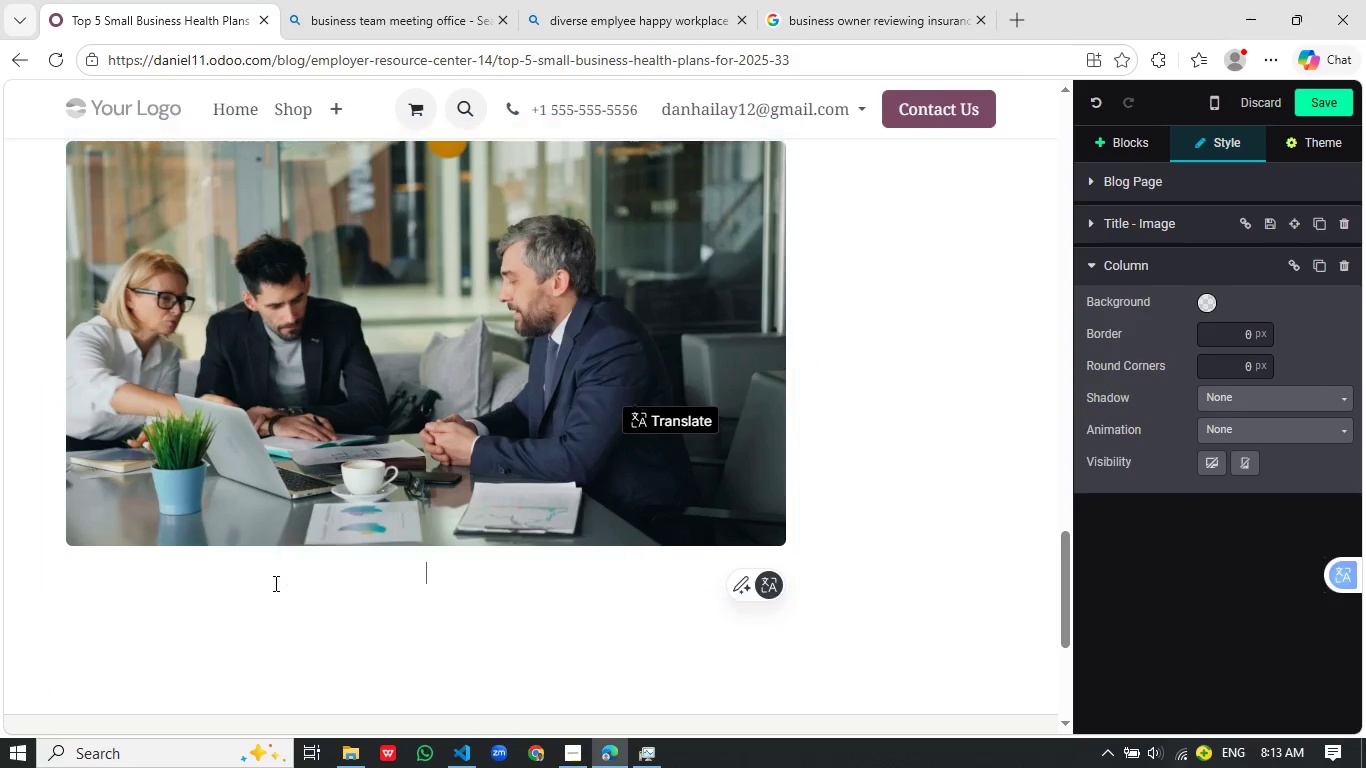 
key(Backspace)
 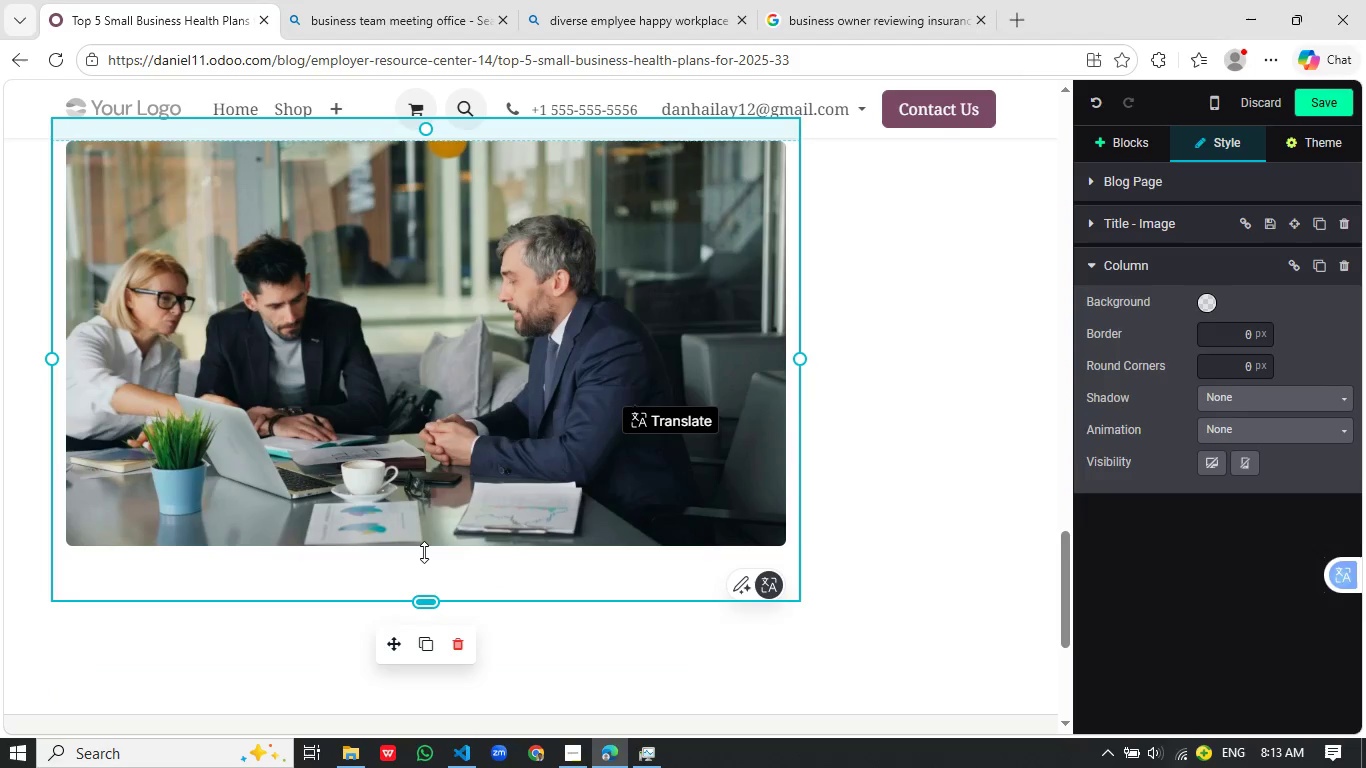 
left_click_drag(start_coordinate=[427, 597], to_coordinate=[442, 543])
 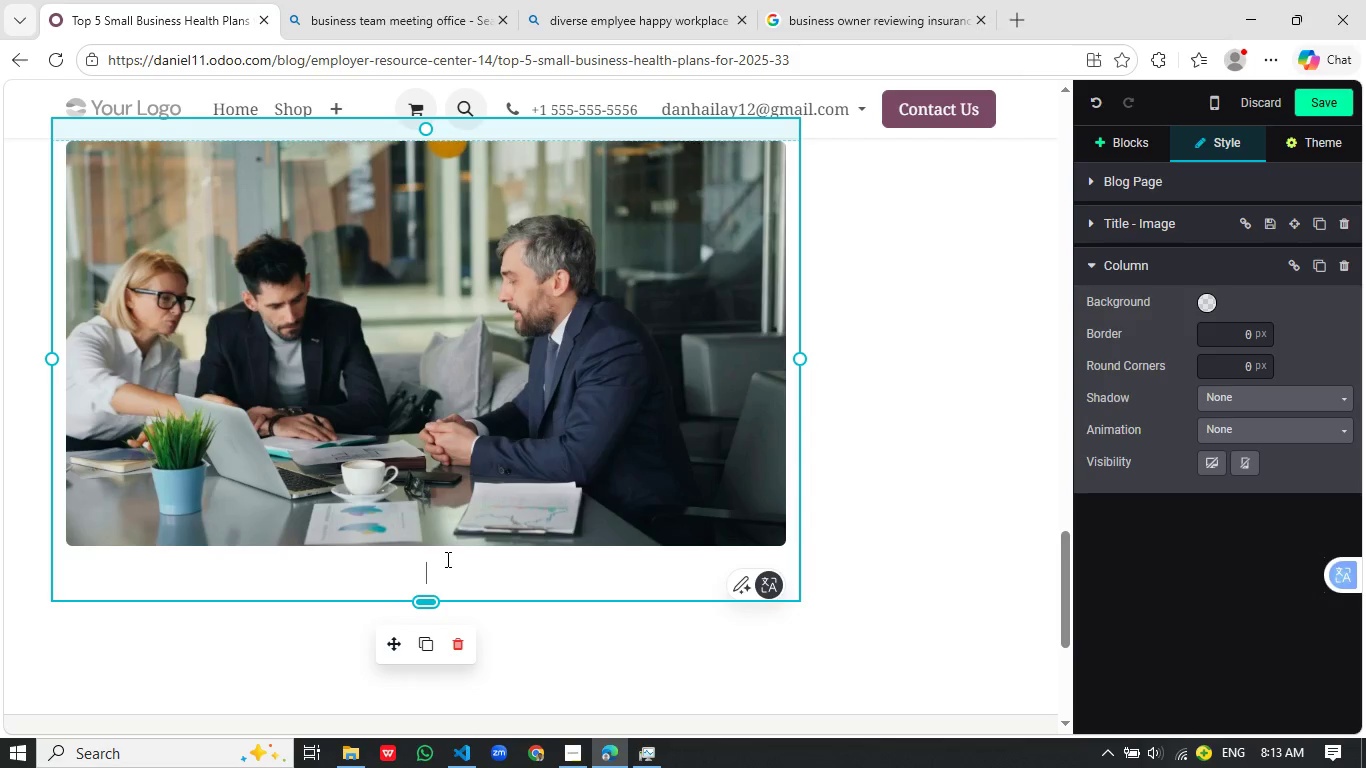 
left_click_drag(start_coordinate=[431, 601], to_coordinate=[444, 559])
 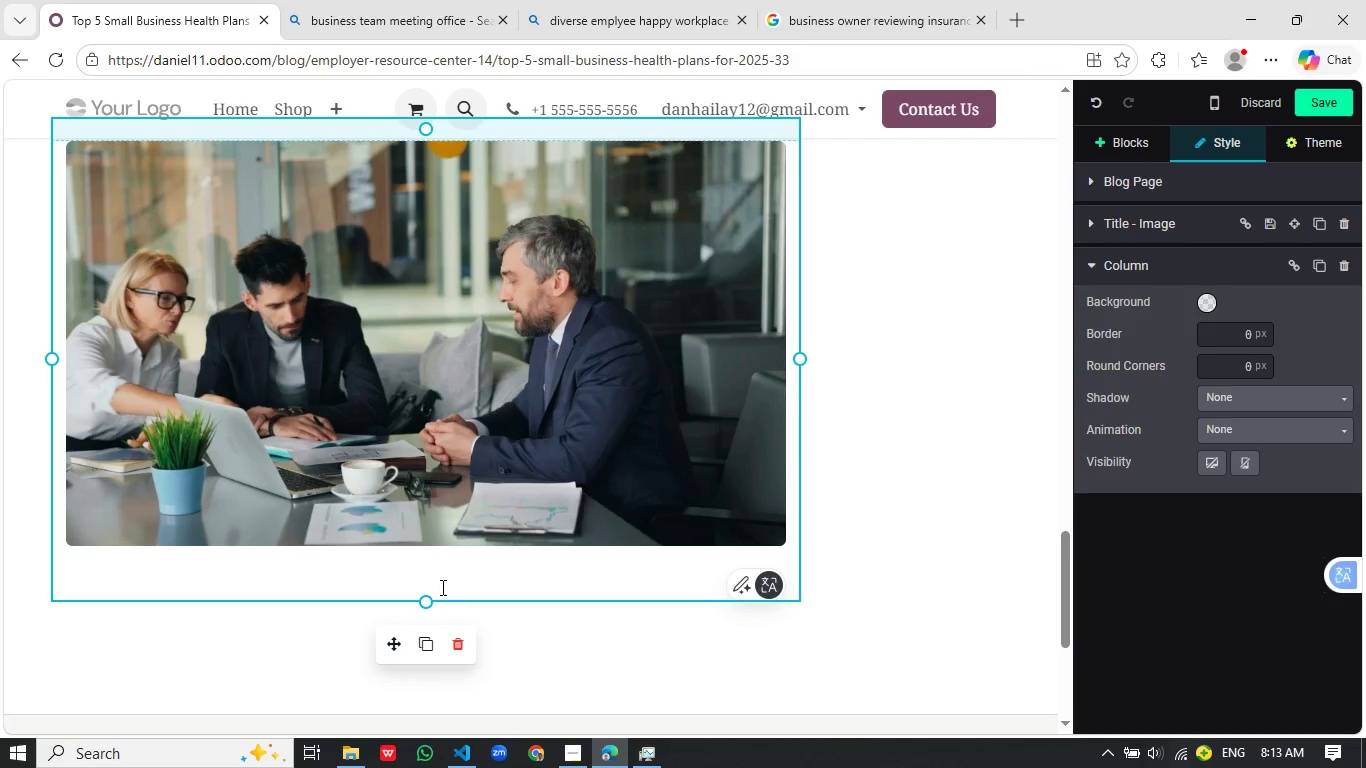 
left_click([563, 579])
 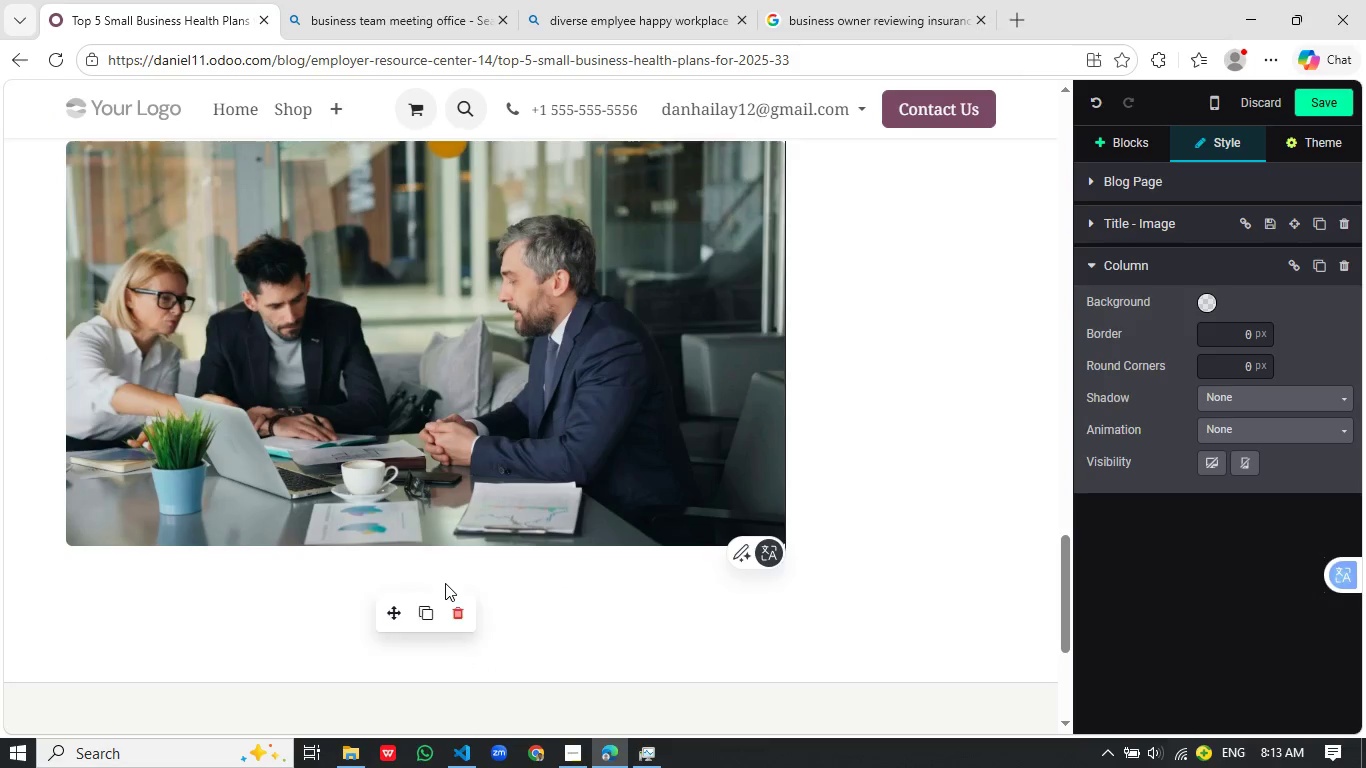 
left_click([442, 585])
 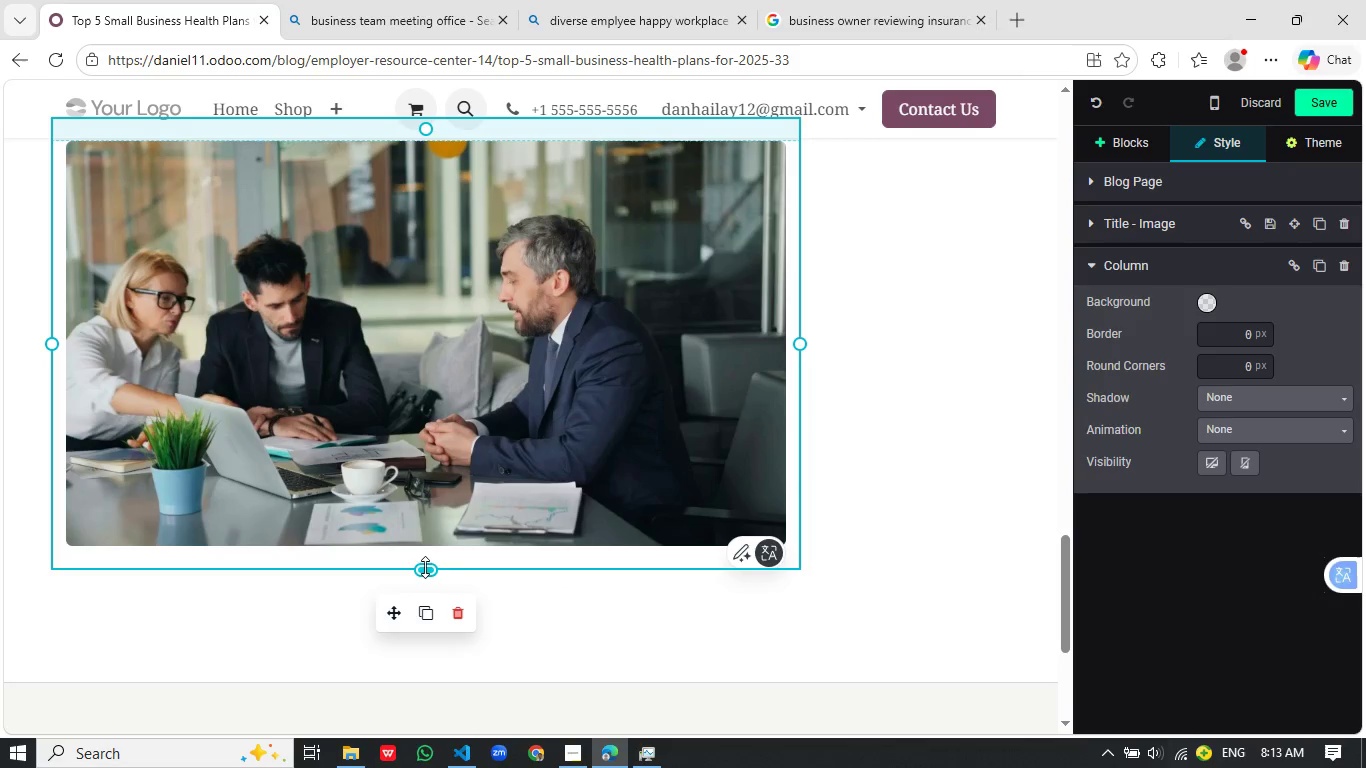 
key(Backspace)
 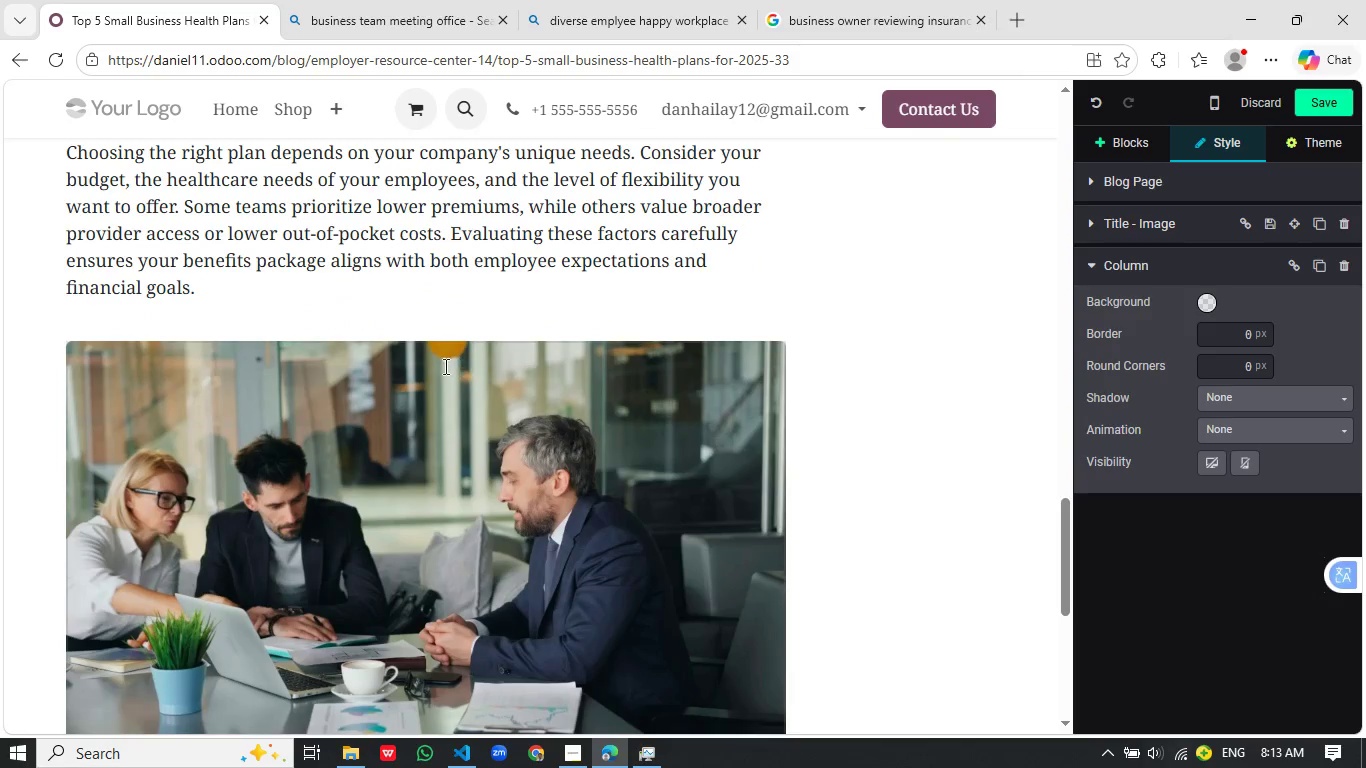 
left_click_drag(start_coordinate=[425, 330], to_coordinate=[426, 281])
 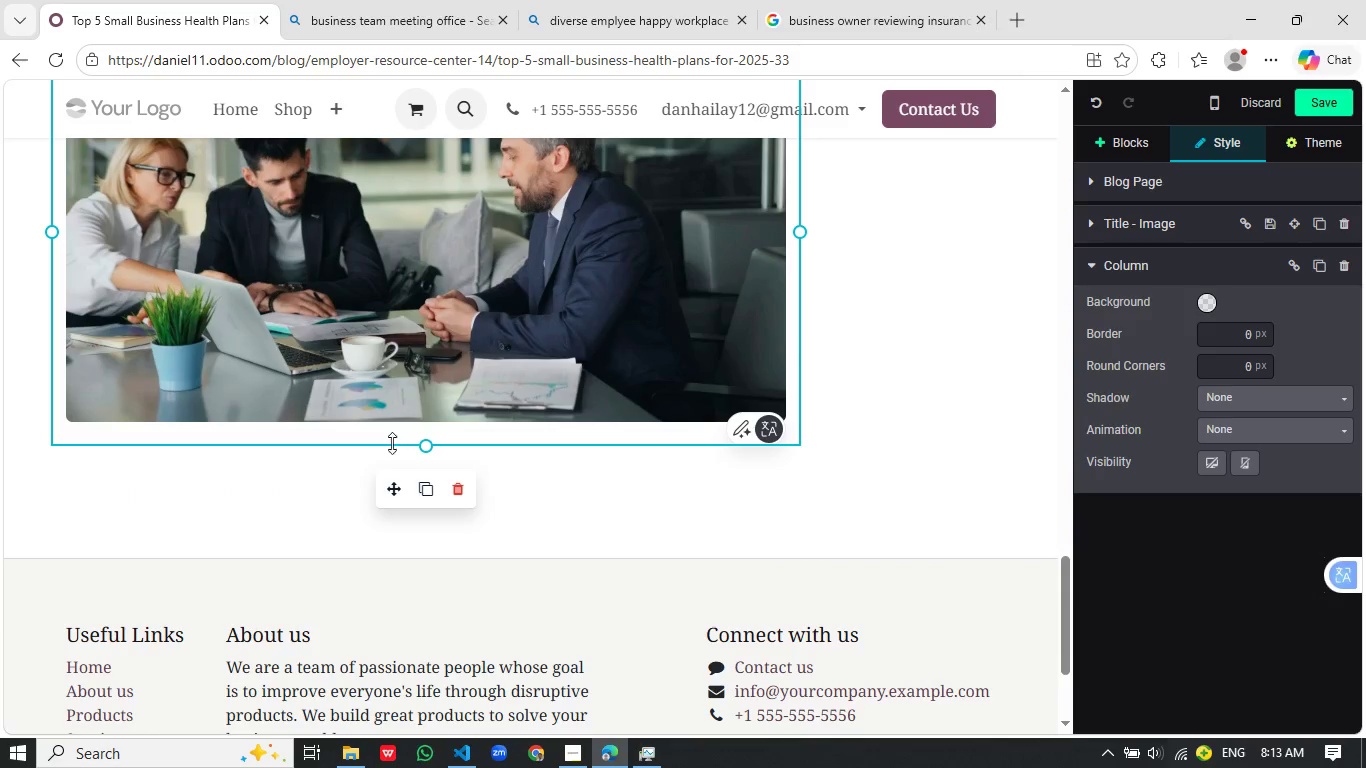 
left_click([402, 436])
 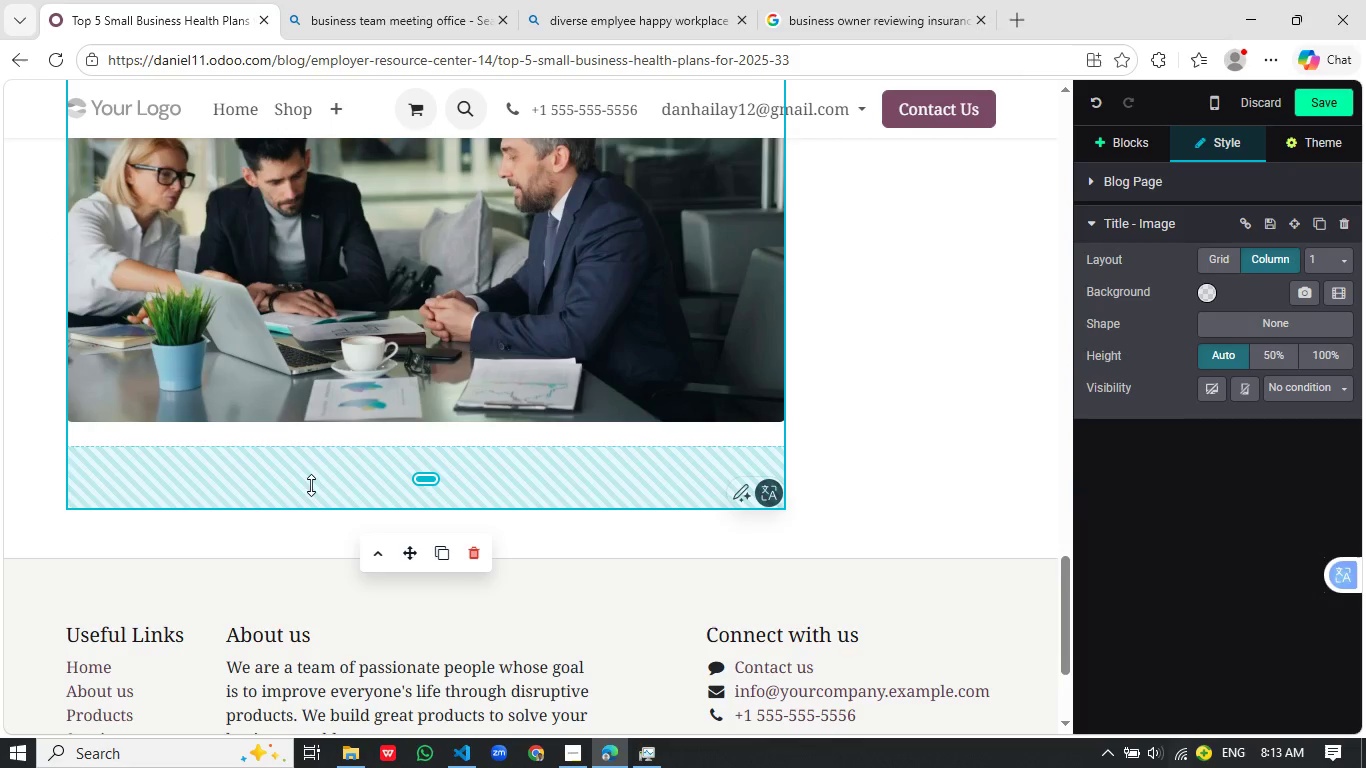 
scroll: coordinate [407, 401], scroll_direction: down, amount: 1.0
 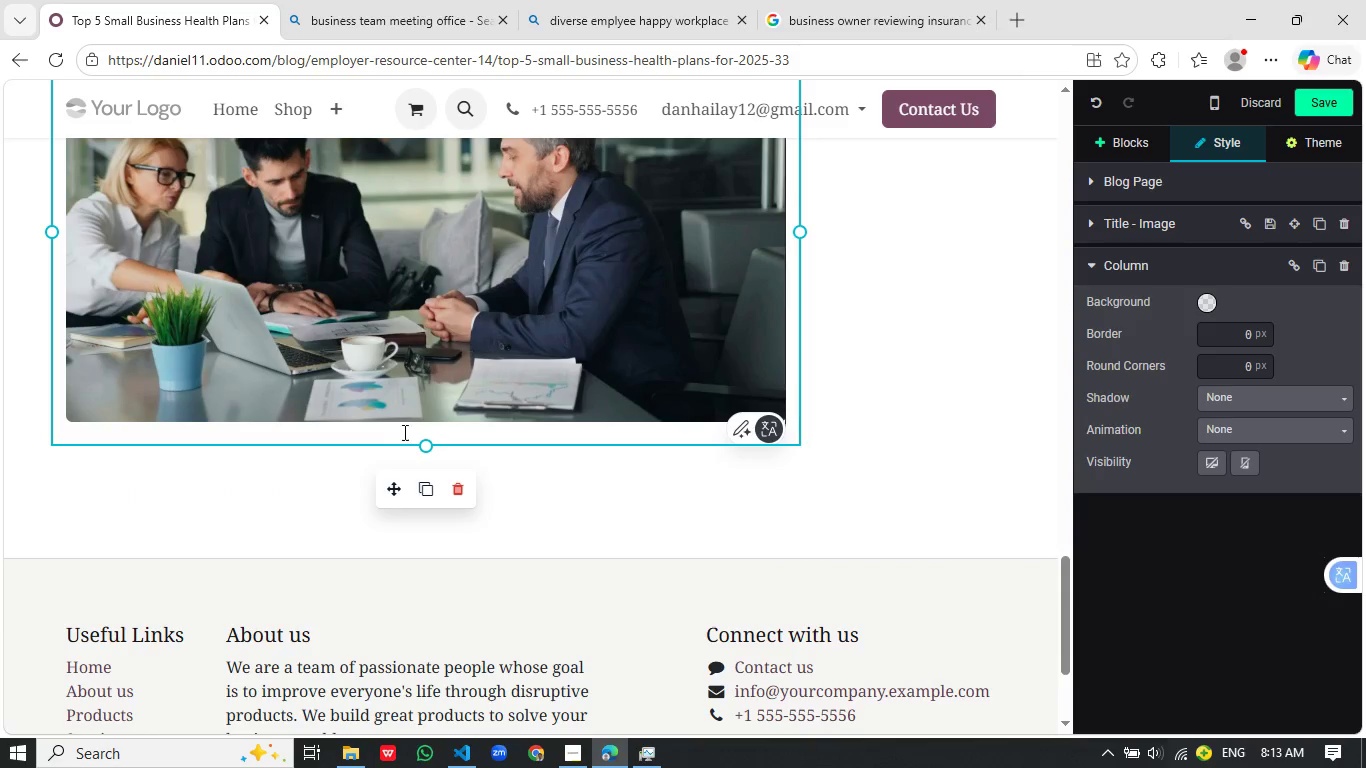 
left_click([333, 476])
 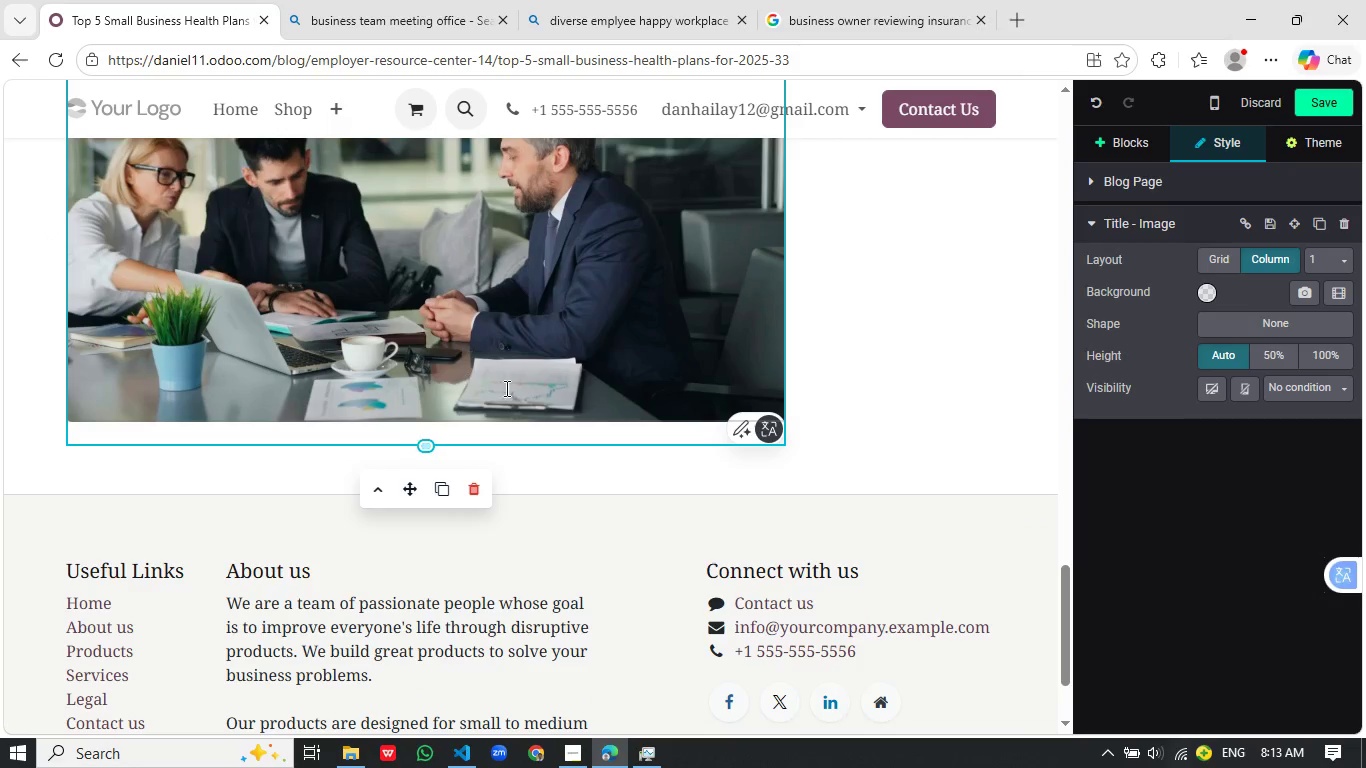 
left_click_drag(start_coordinate=[311, 485], to_coordinate=[352, 355])
 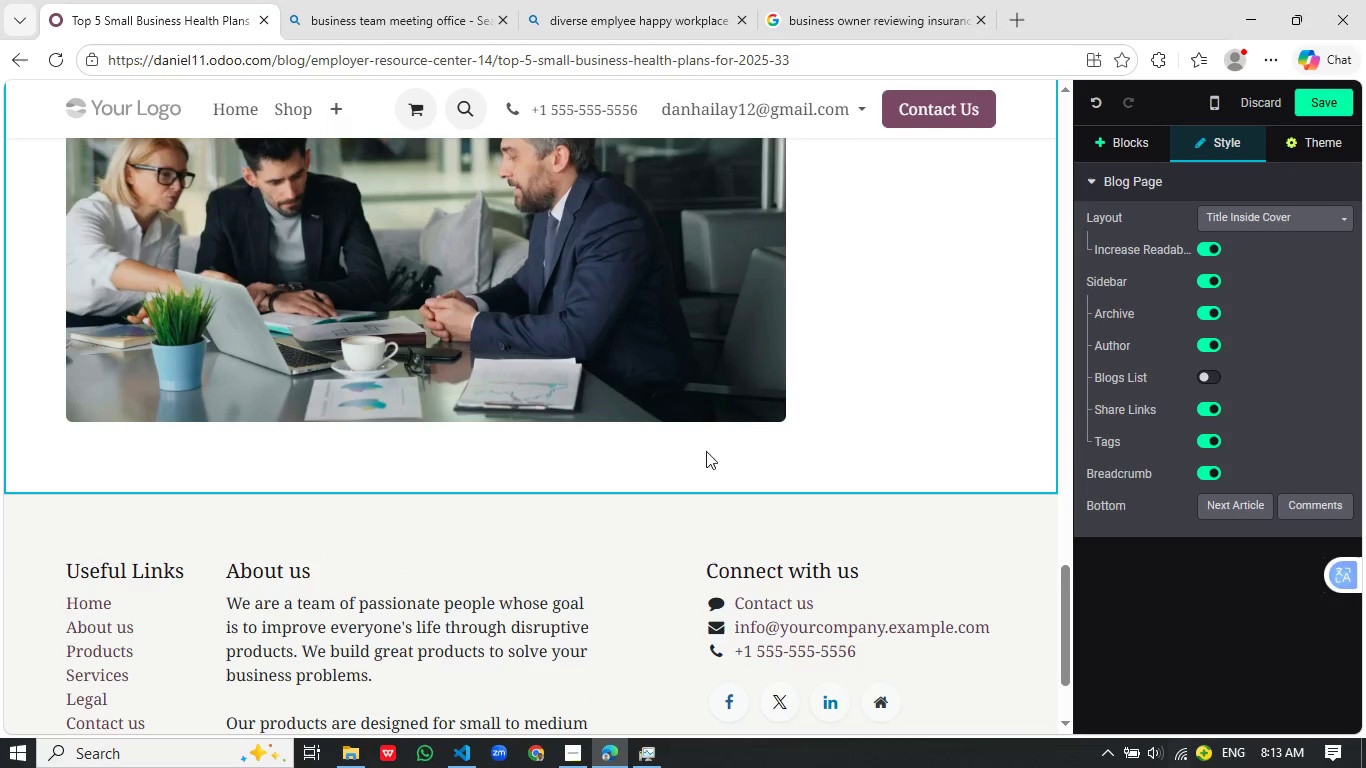 
left_click([644, 464])
 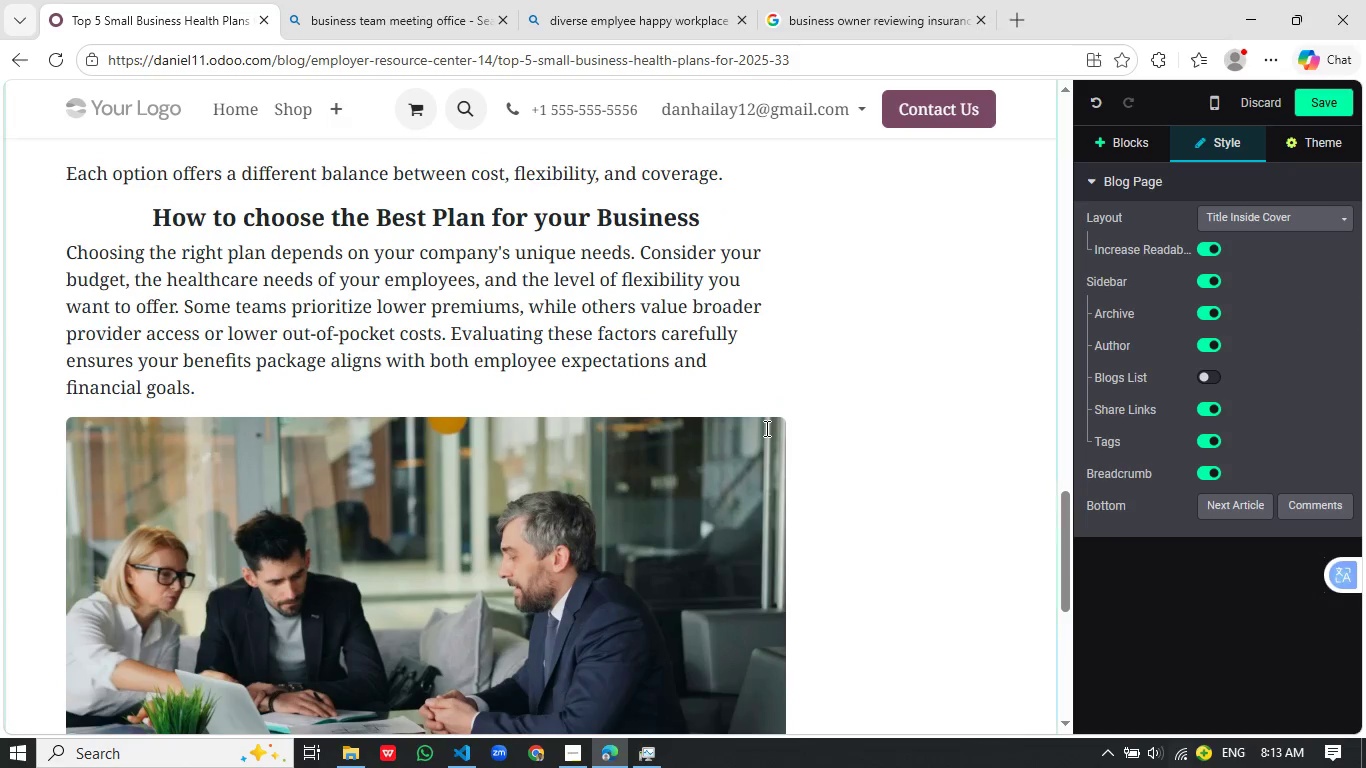 
scroll: coordinate [765, 428], scroll_direction: up, amount: 6.0
 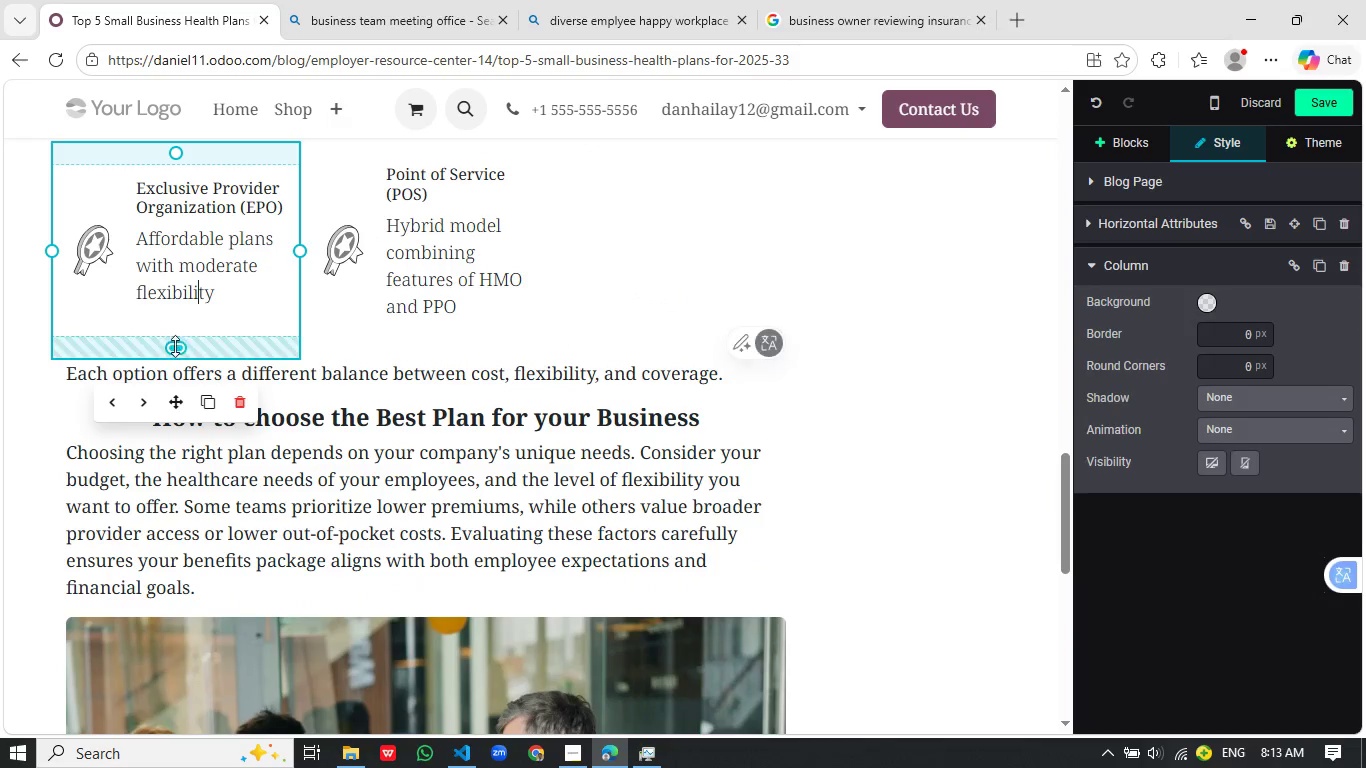 
left_click([198, 334])
 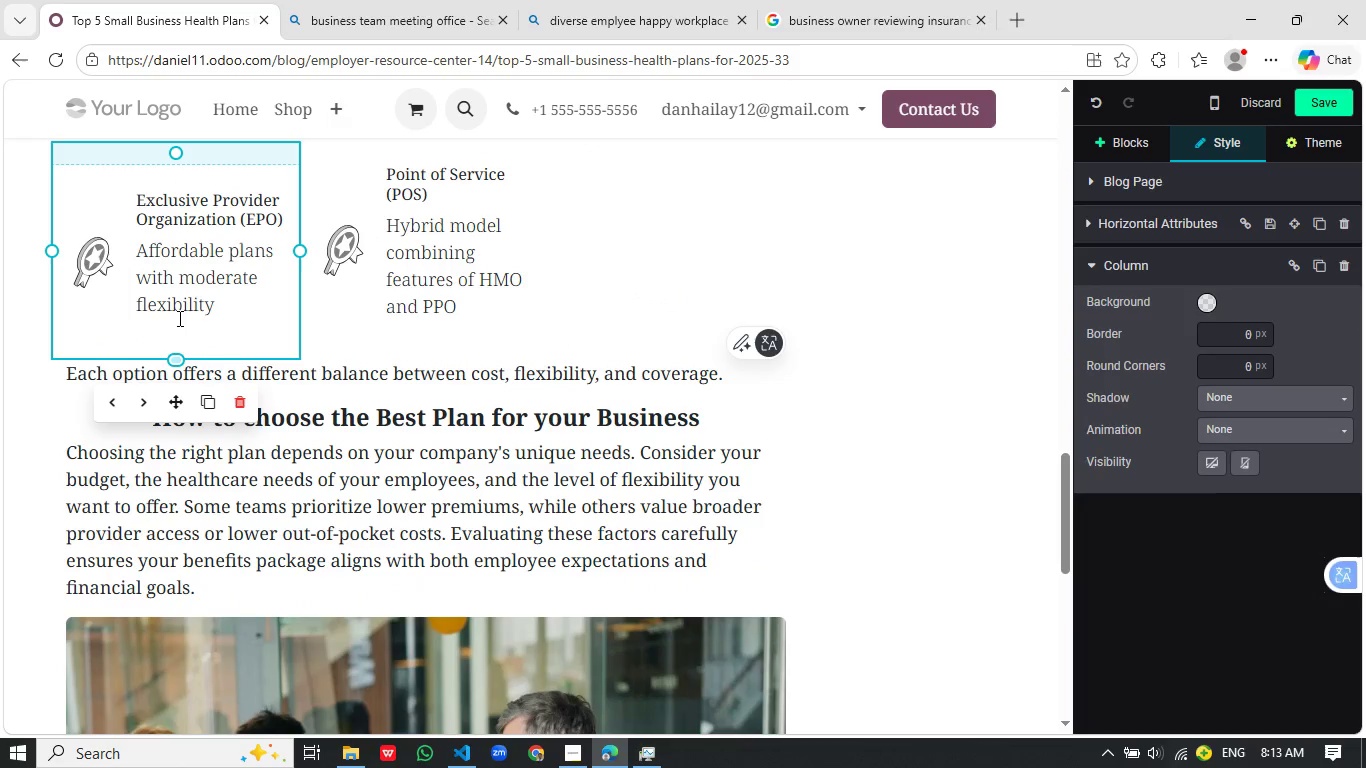 
left_click_drag(start_coordinate=[165, 354], to_coordinate=[178, 318])
 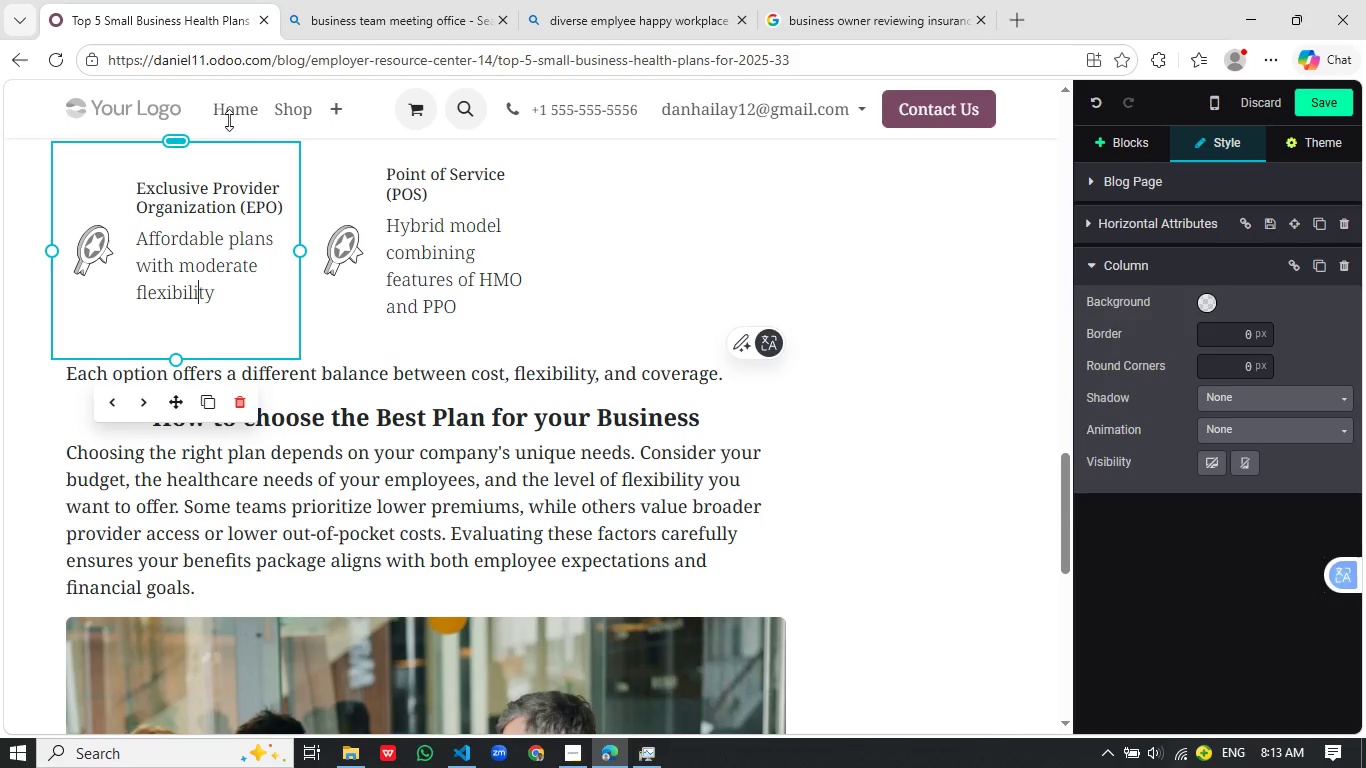 
left_click_drag(start_coordinate=[213, 160], to_coordinate=[229, 120])
 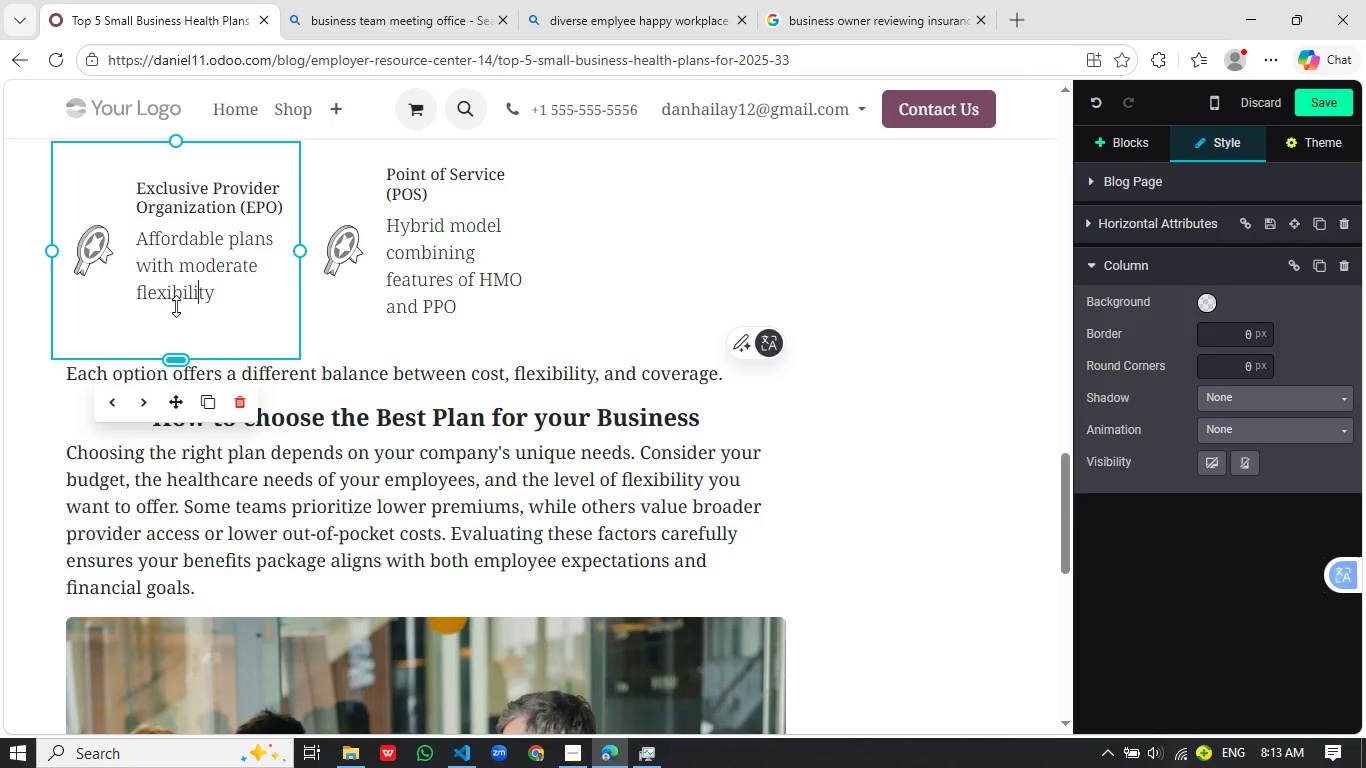 
left_click_drag(start_coordinate=[174, 365], to_coordinate=[176, 306])
 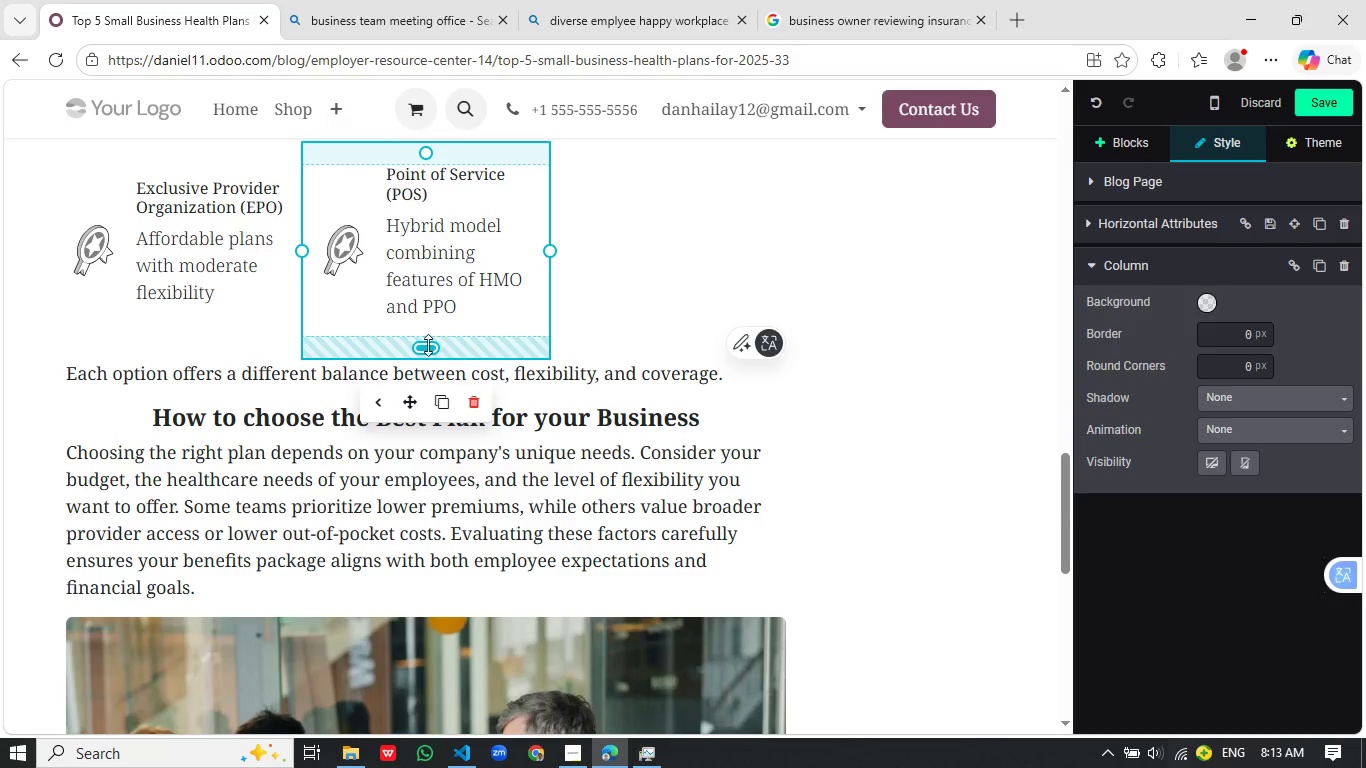 
left_click([464, 310])
 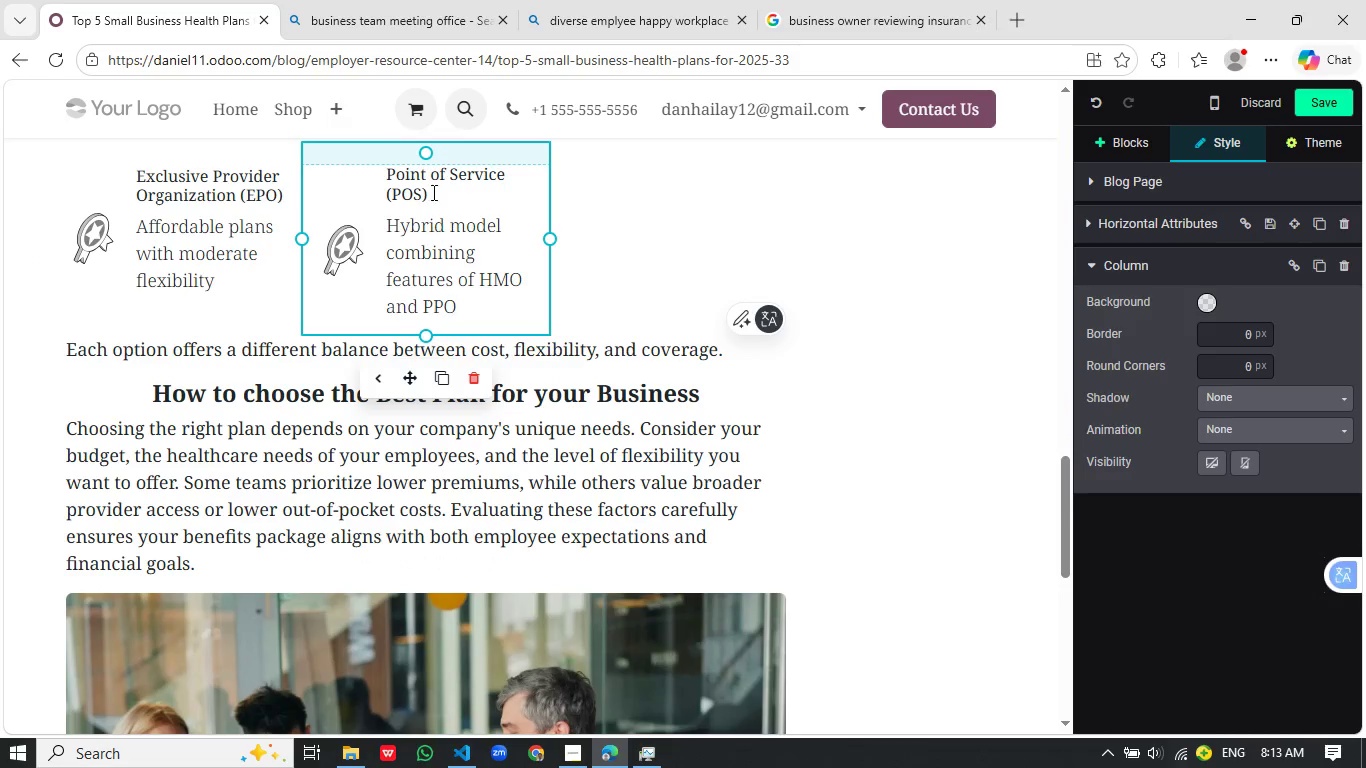 
left_click_drag(start_coordinate=[427, 346], to_coordinate=[427, 293])
 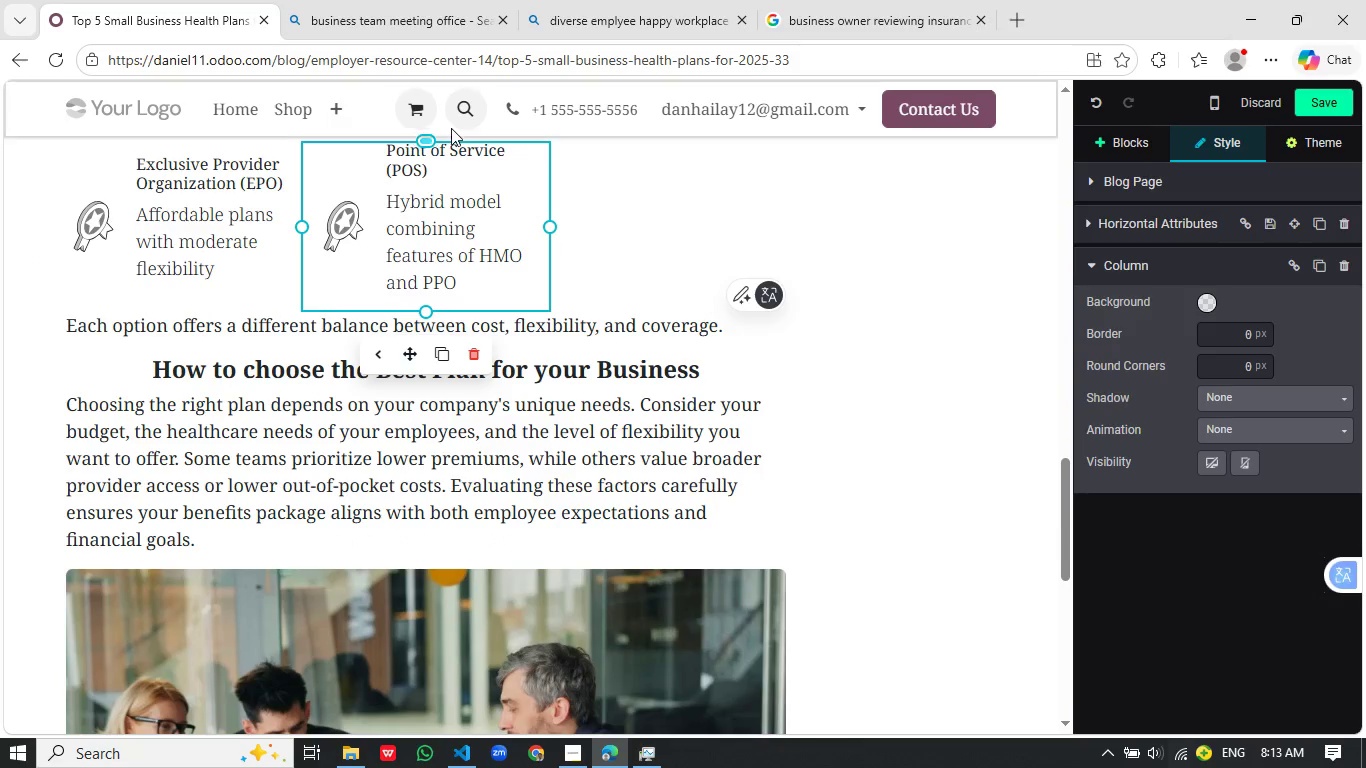 
left_click_drag(start_coordinate=[435, 157], to_coordinate=[450, 128])
 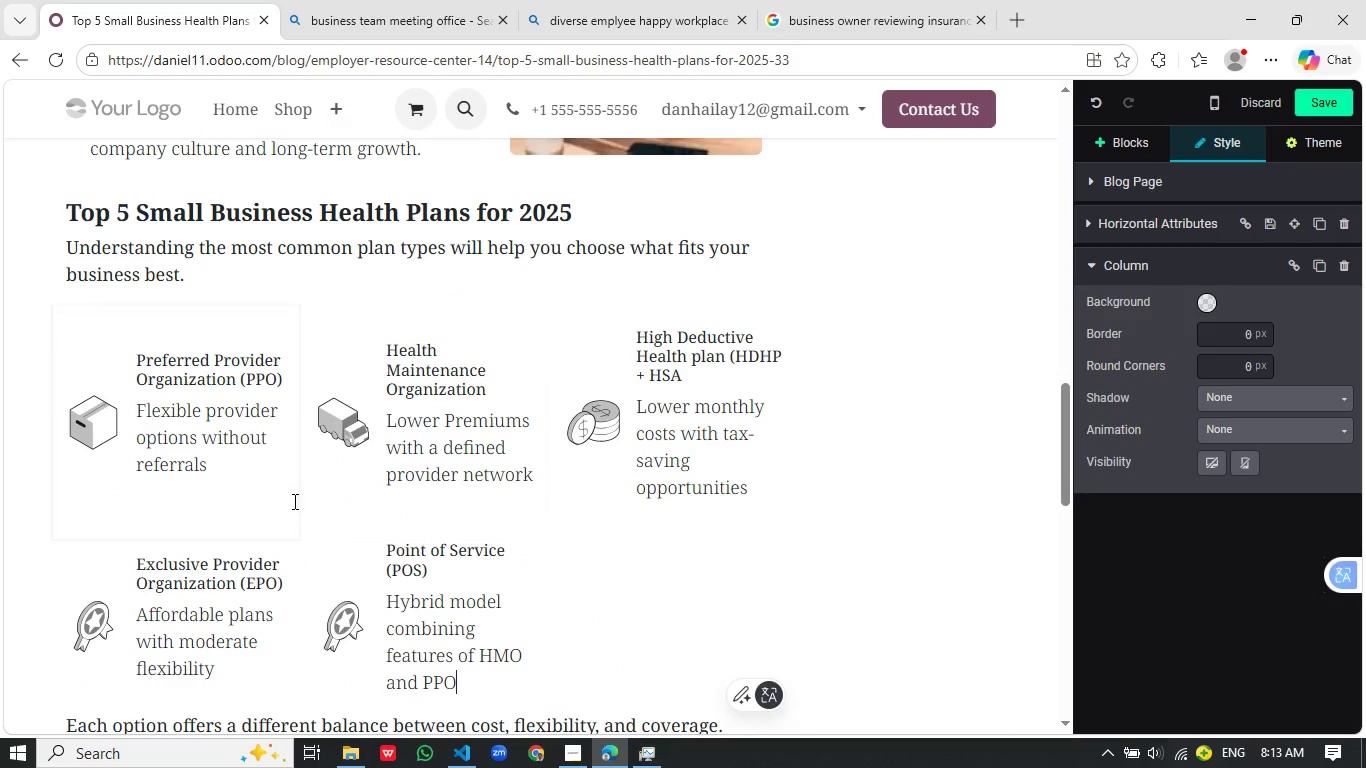 
scroll: coordinate [324, 556], scroll_direction: down, amount: 6.0
 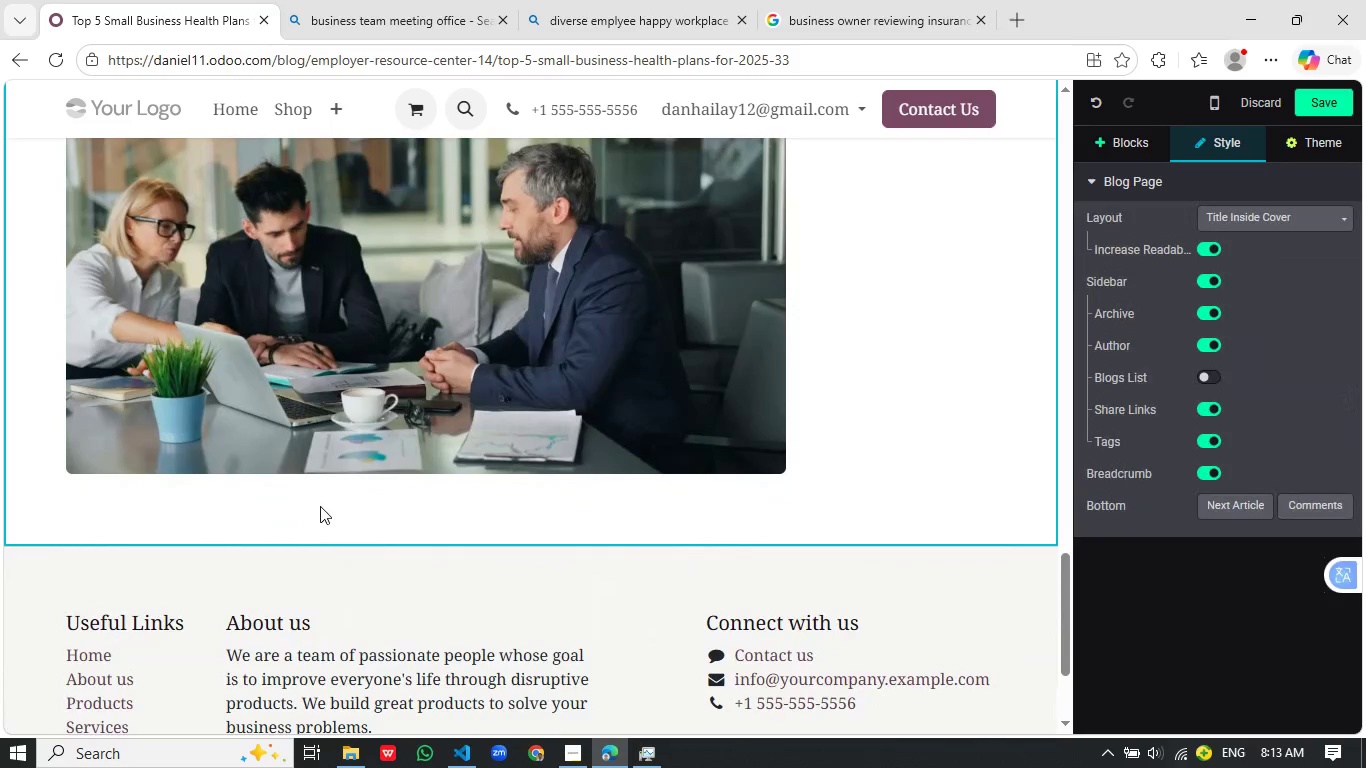 
left_click([250, 506])
 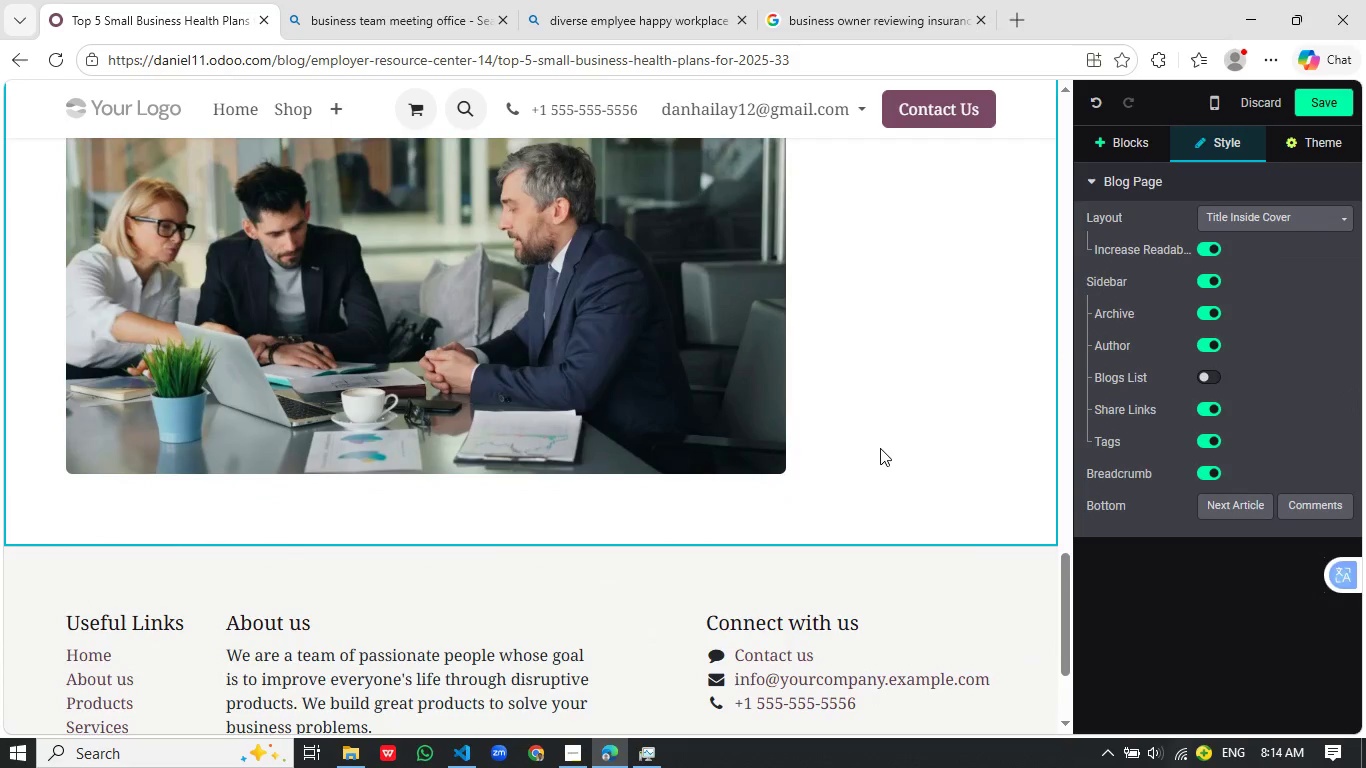 
wait(10.16)
 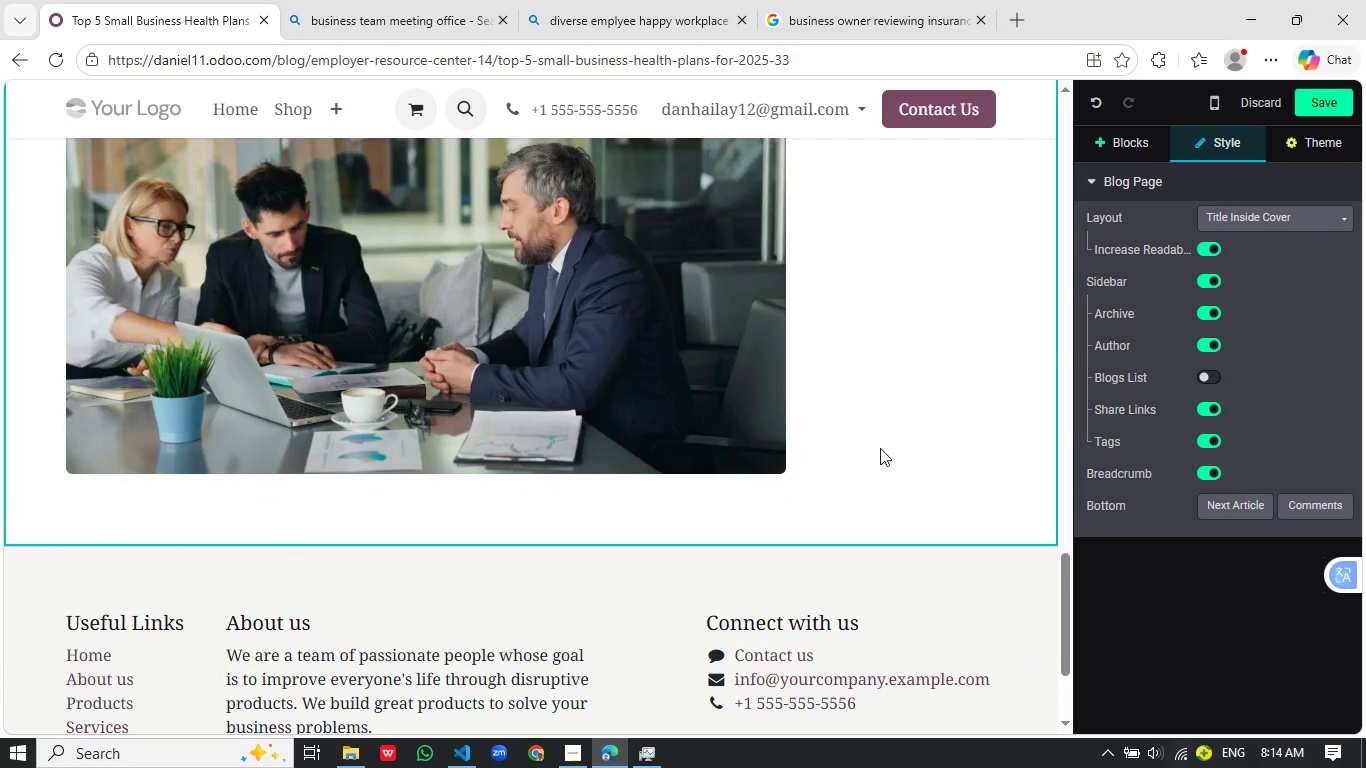 
left_click([1110, 150])
 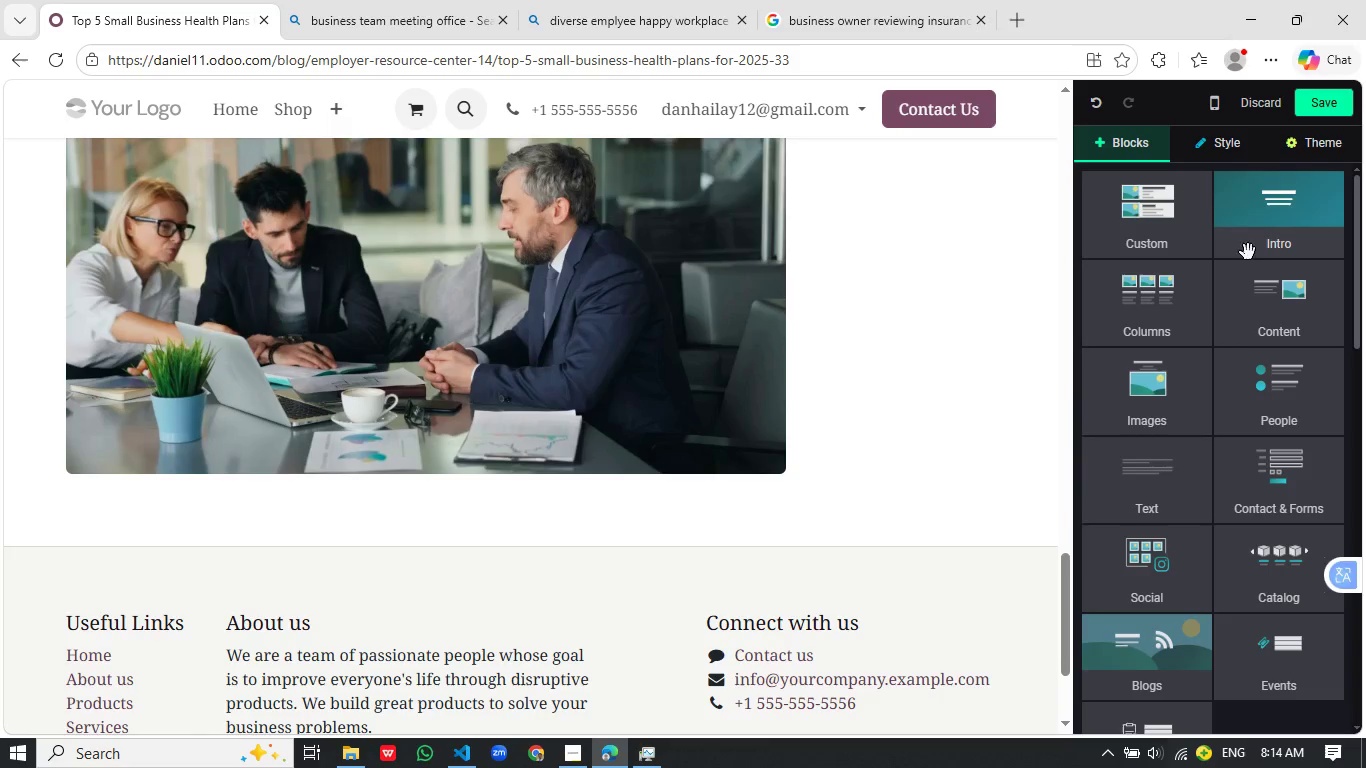 
wait(6.0)
 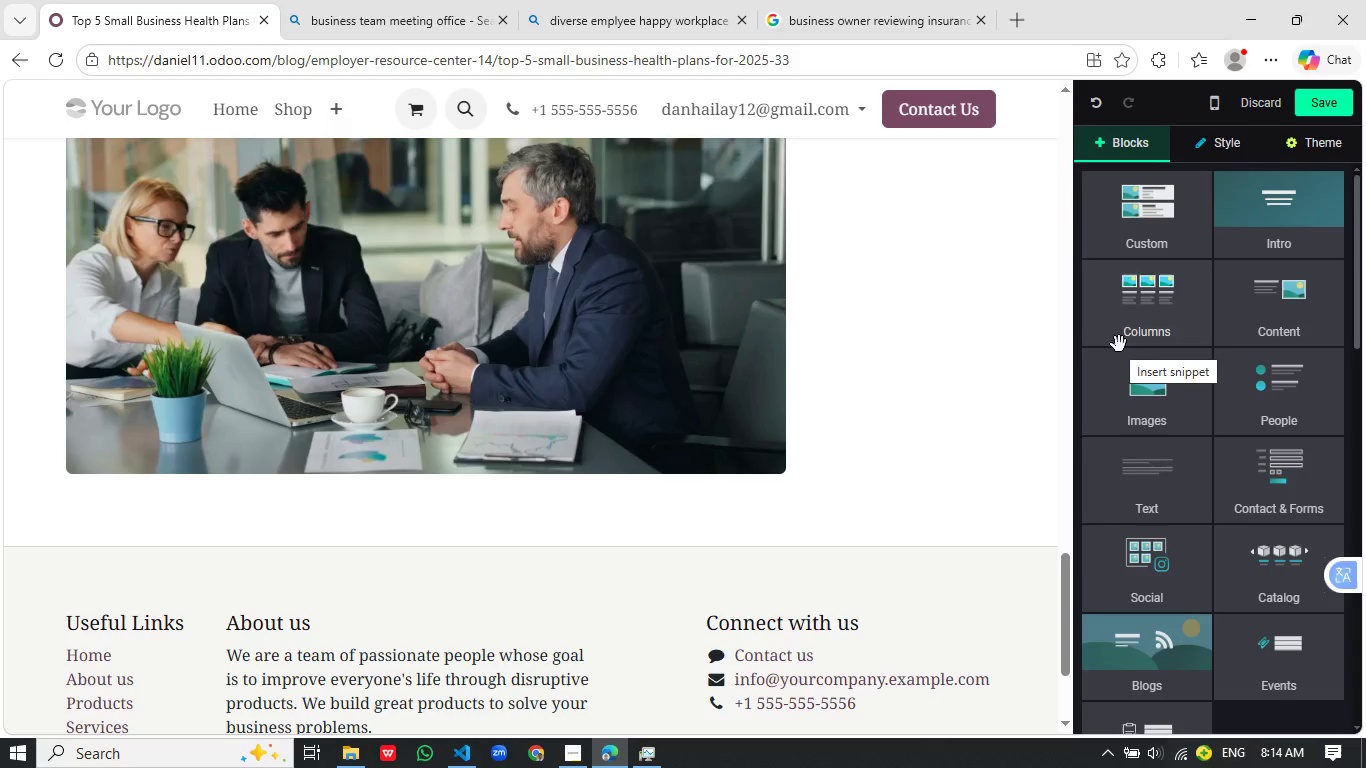 
left_click([1280, 324])
 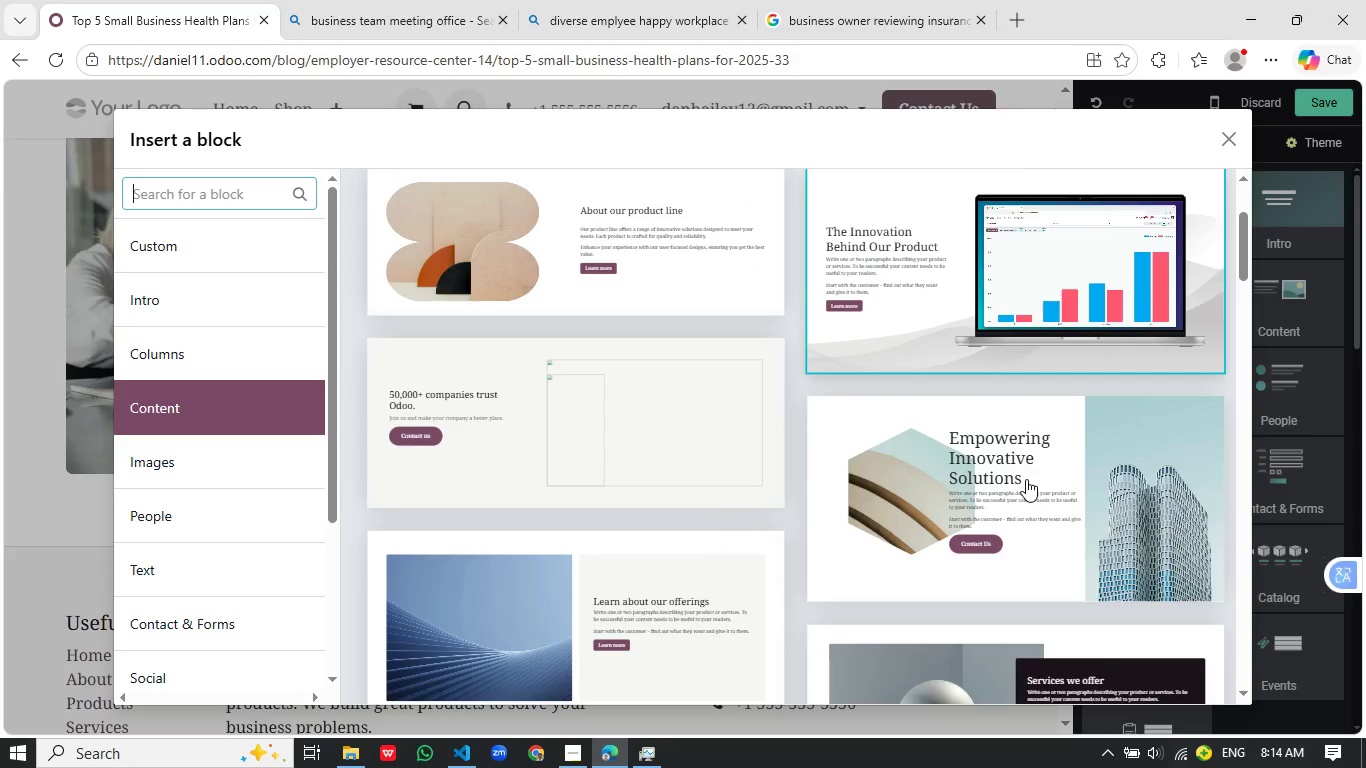 
scroll: coordinate [1026, 479], scroll_direction: down, amount: 2.0
 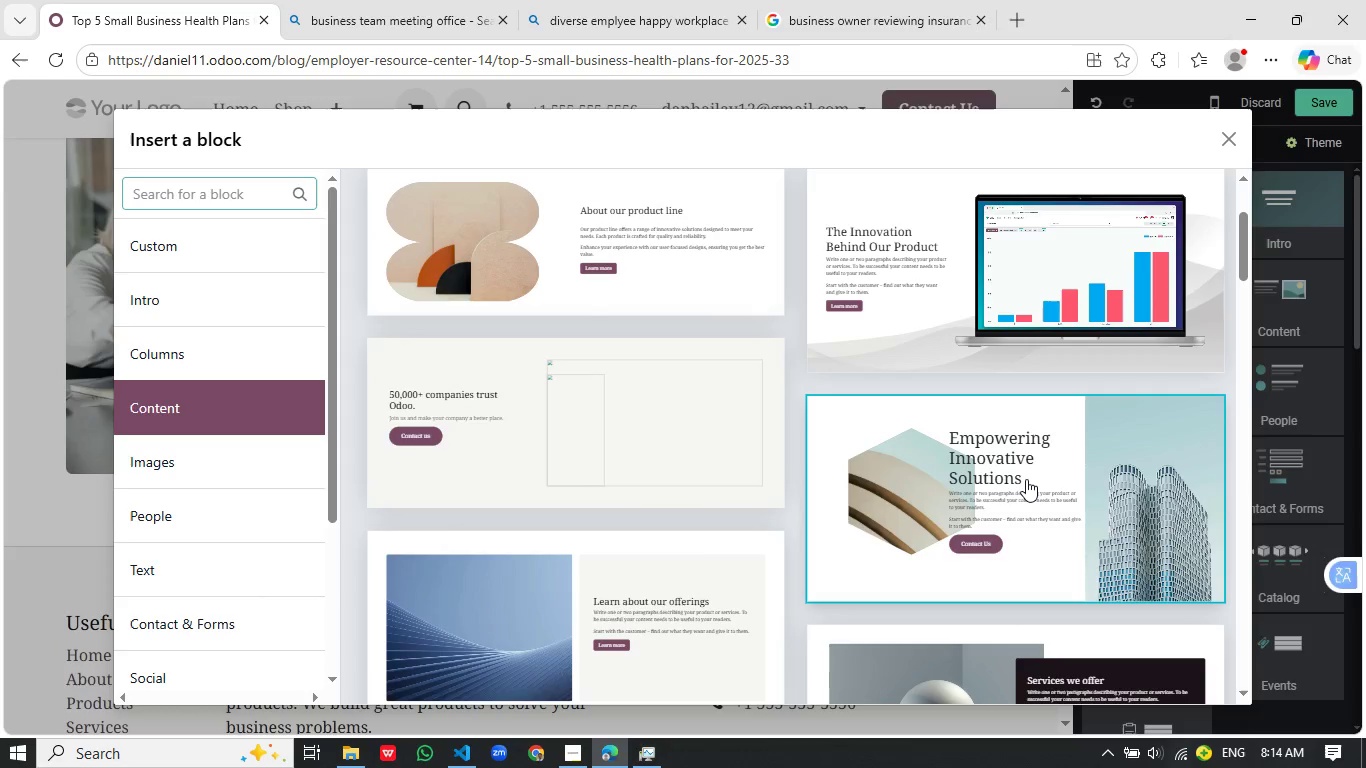 
wait(10.08)
 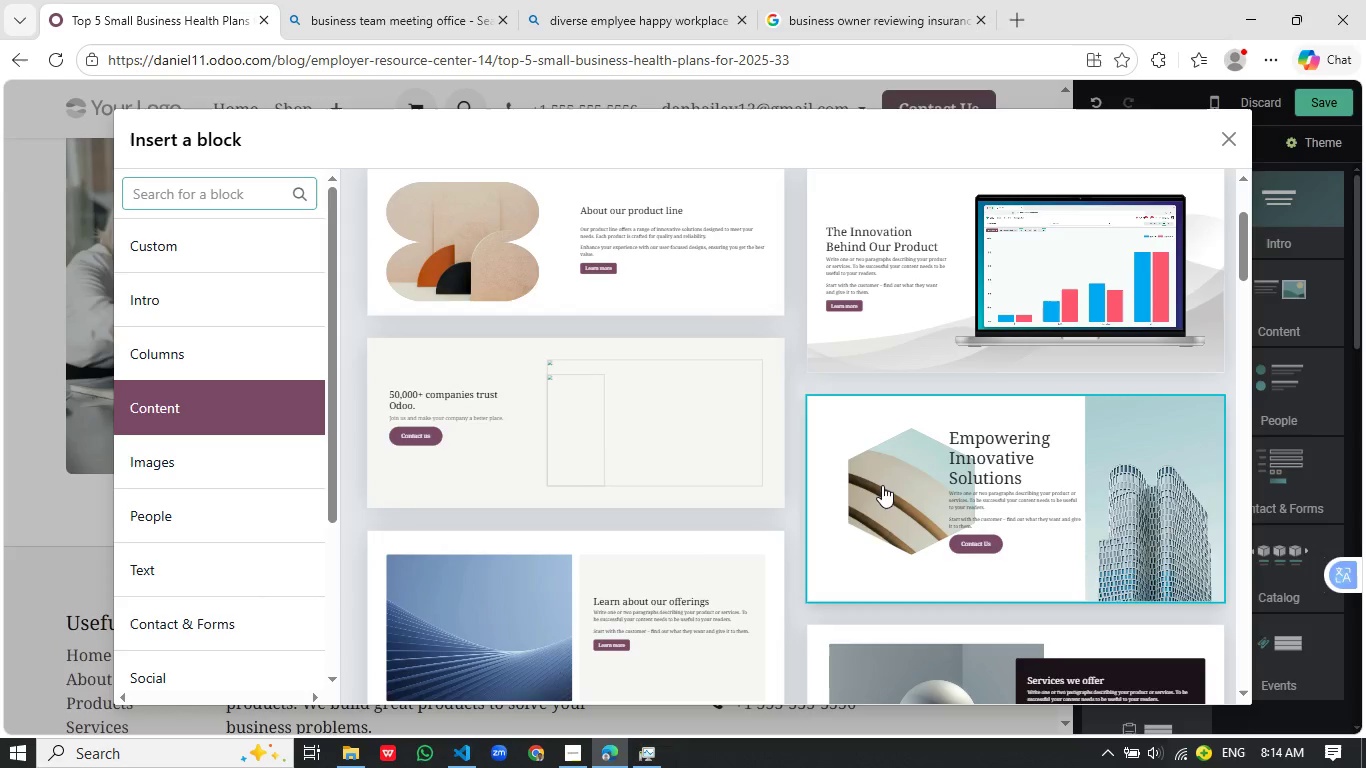 
left_click([718, 234])
 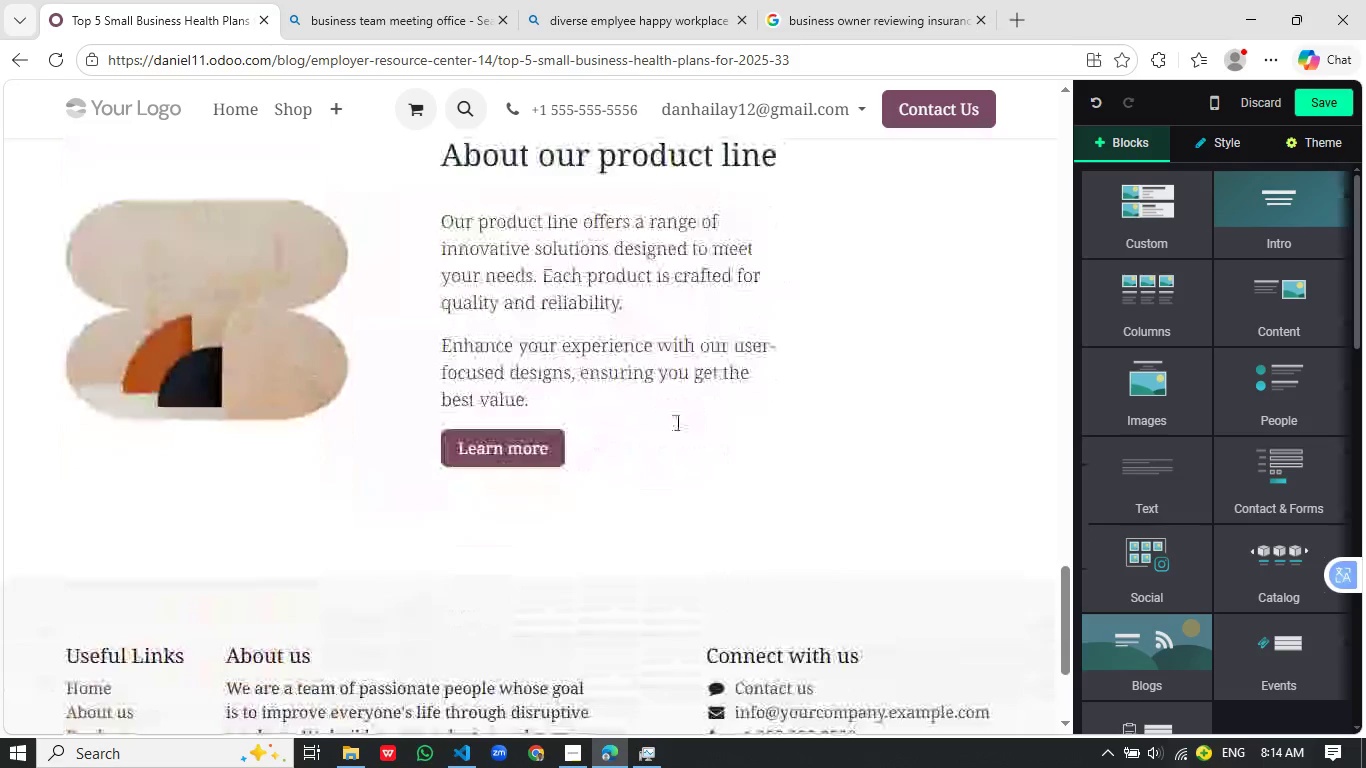 
wait(5.16)
 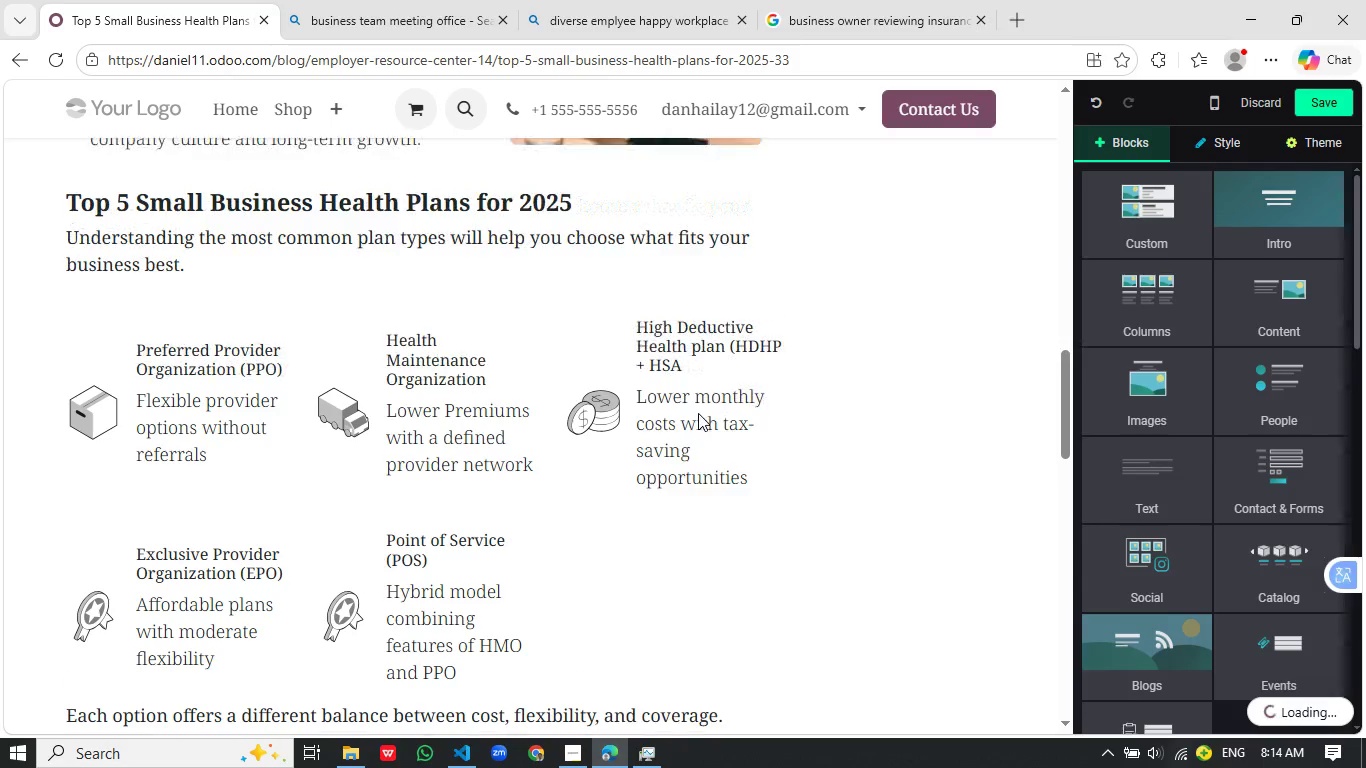 
left_click_drag(start_coordinate=[612, 439], to_coordinate=[448, 238])
 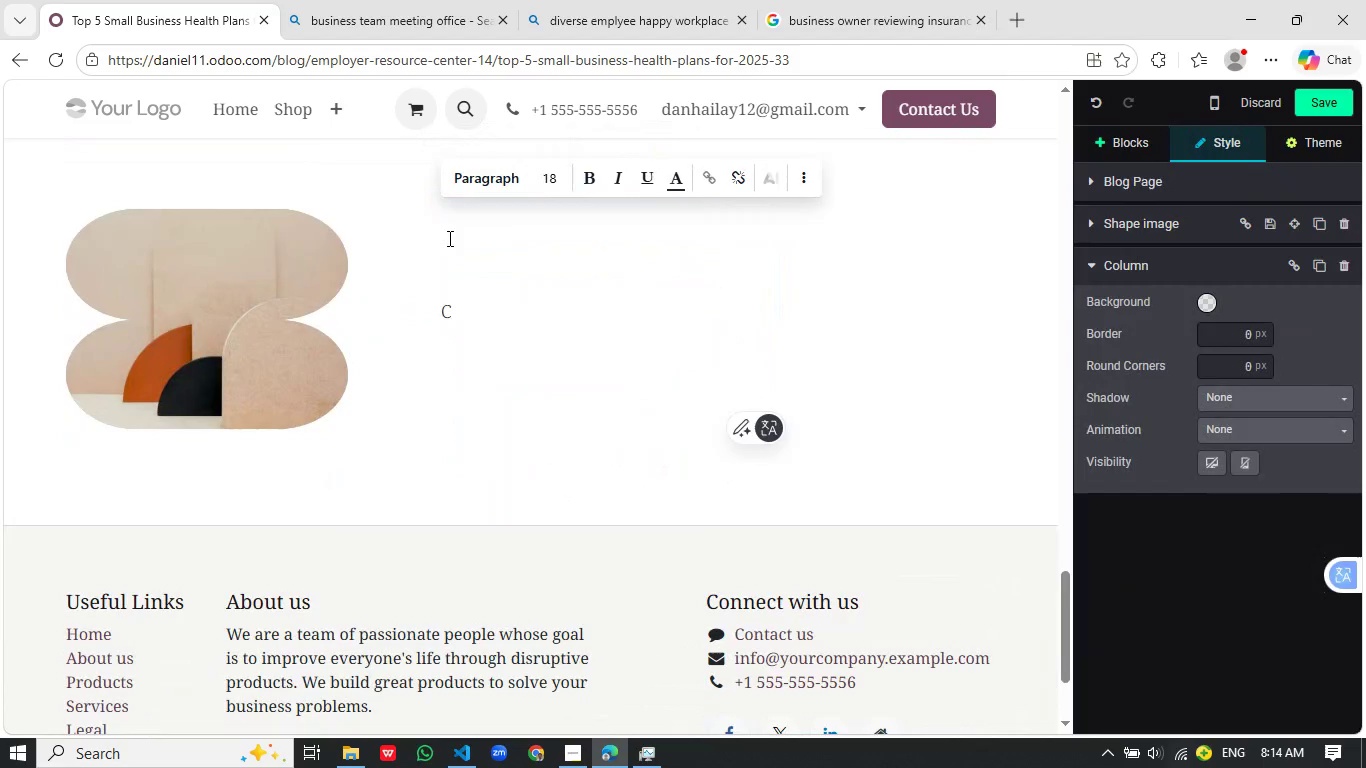 
scroll: coordinate [692, 416], scroll_direction: down, amount: 1.0
 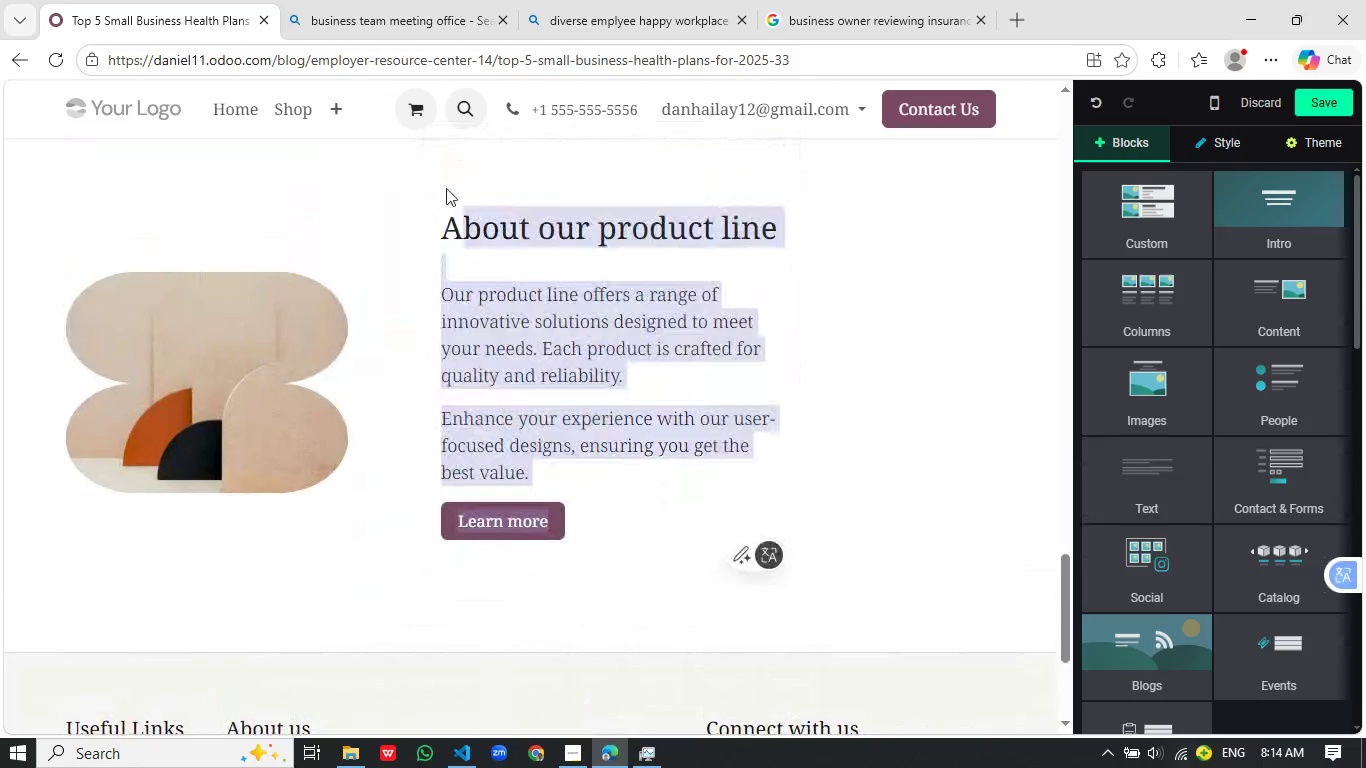 
type(Common Mistakes to Avoid)
 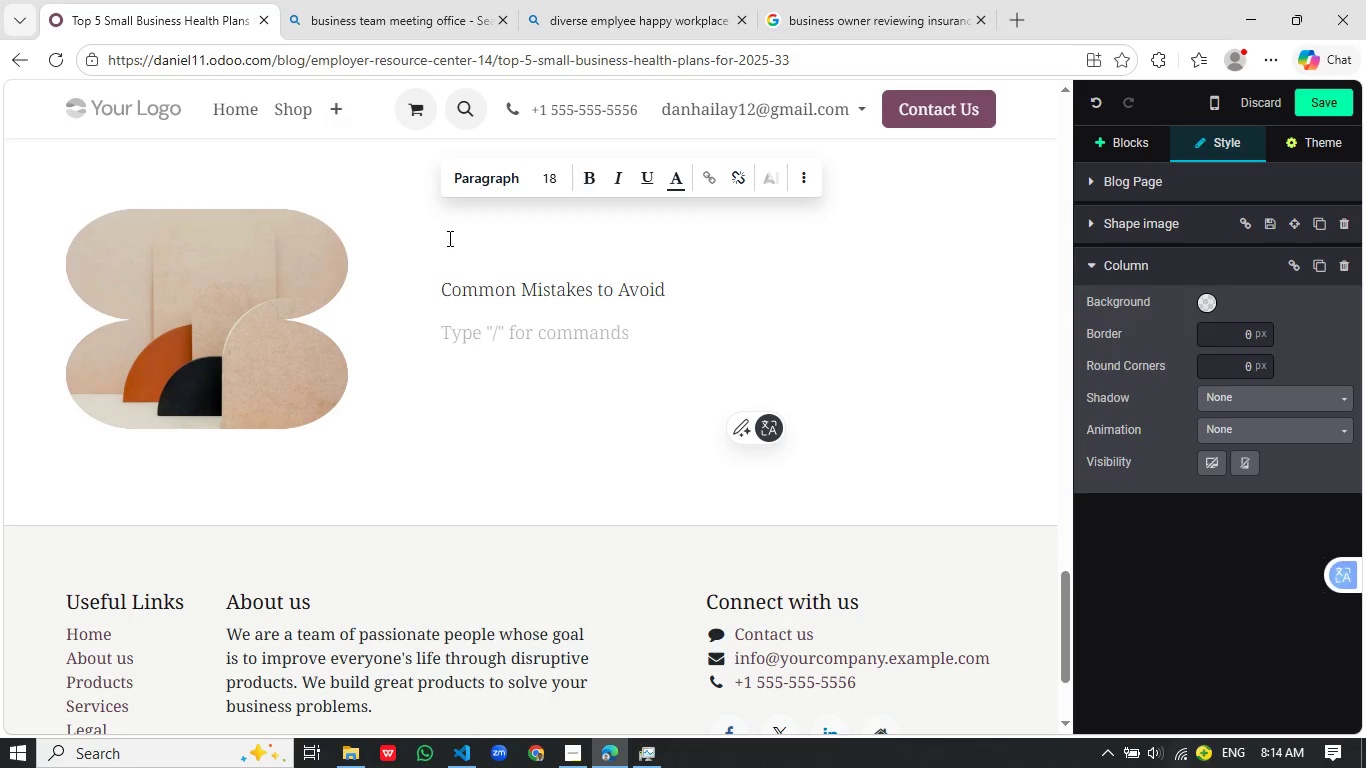 
key(Enter)
 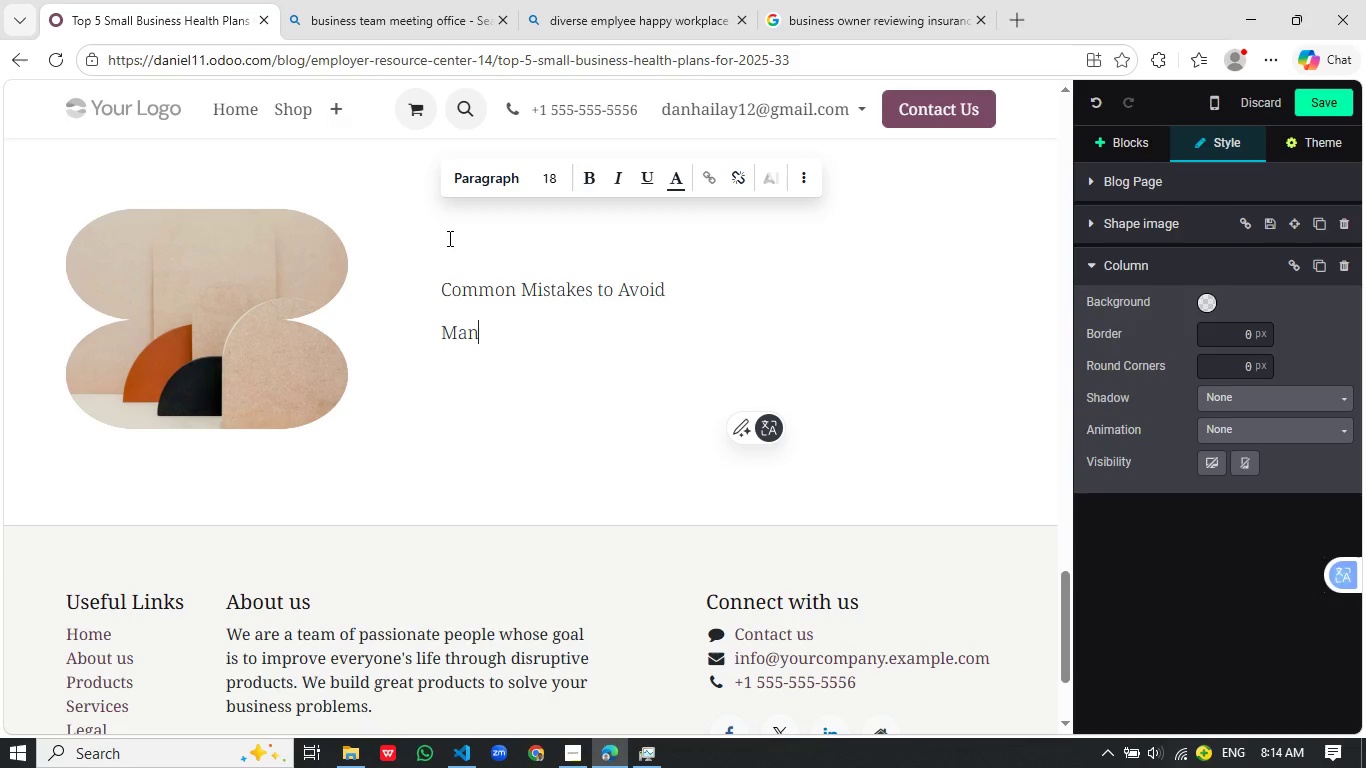 
type(Many businee)
key(Backspace)
key(Backspace)
type(esses make ab)
key(Backspace)
type(voidable errors during plan selection. Being aware of these can )
key(Backspace)
type(sa)
key(Backspace)
key(Backspace)
type( save i)
key(Backspace)
type(time and money.)
 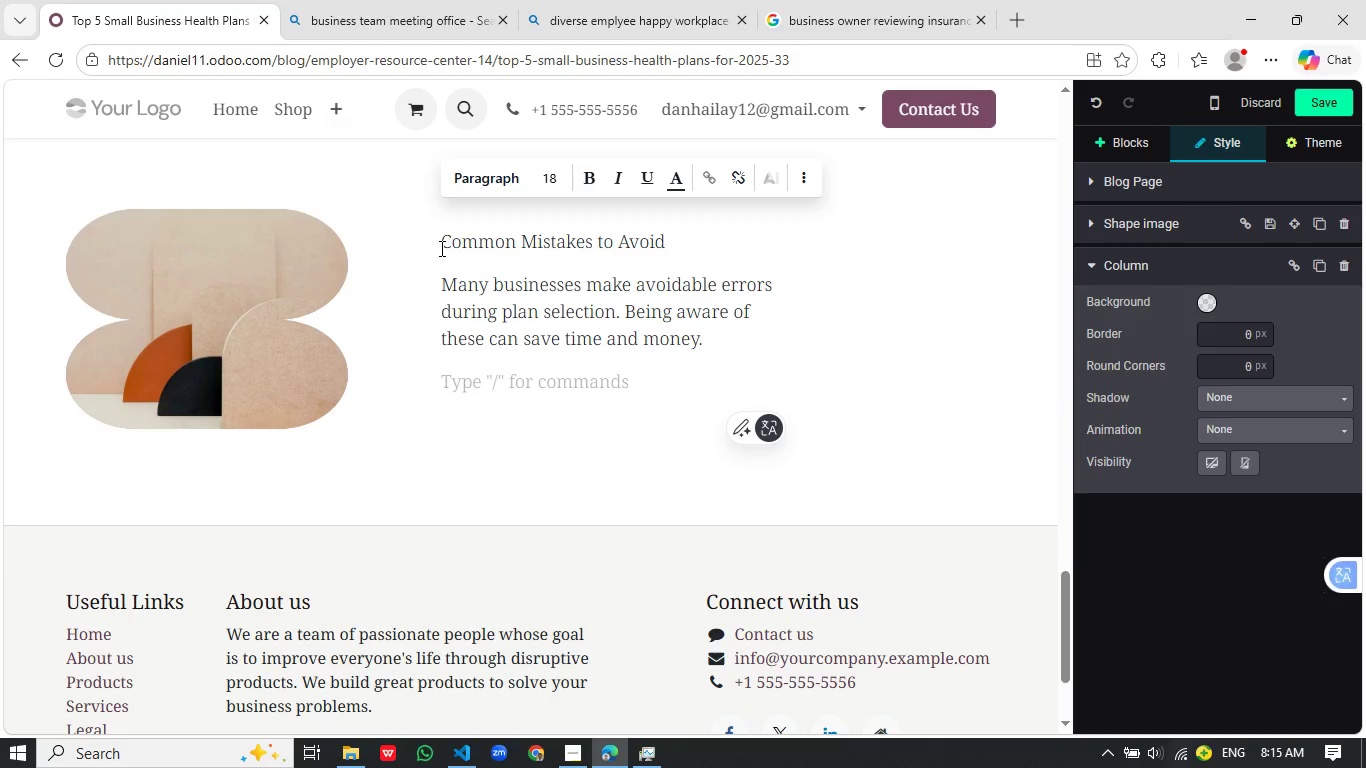 
key(Enter)
 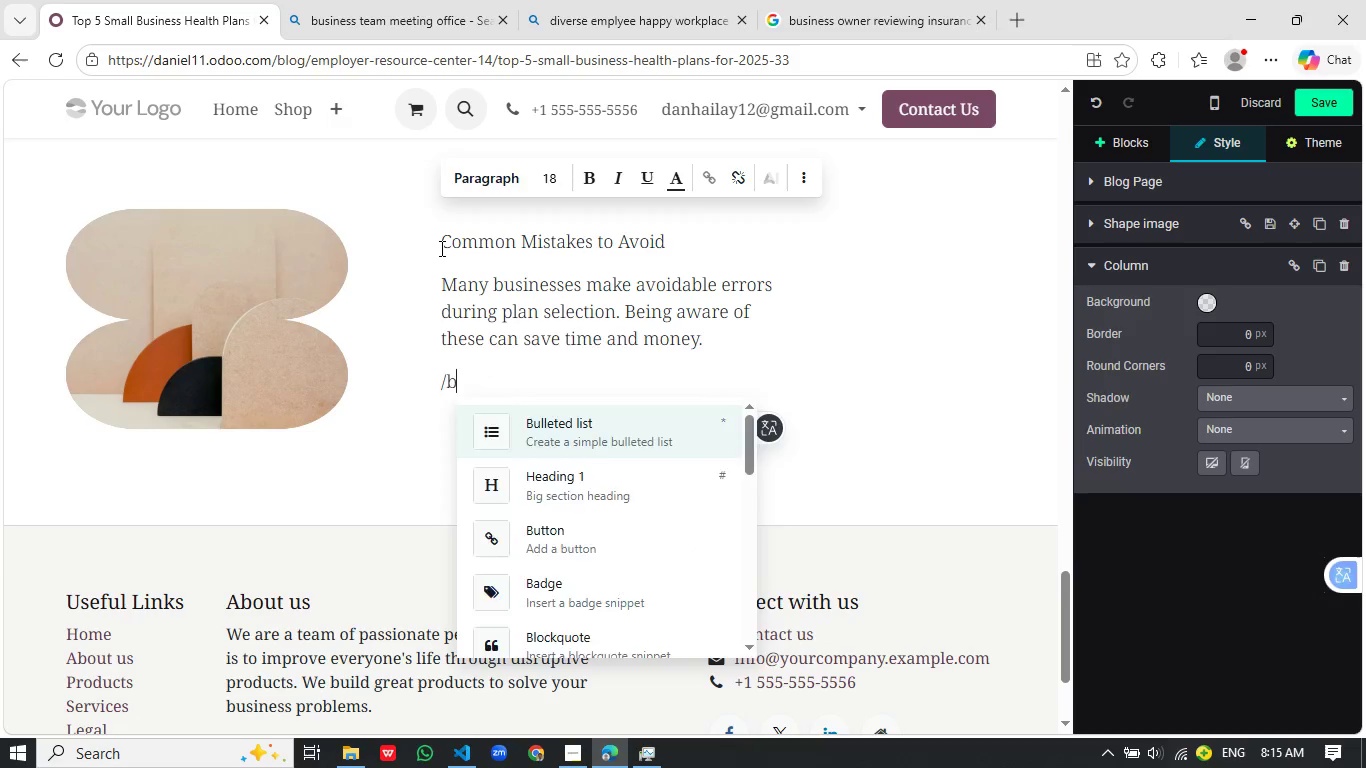 
key(Slash)
 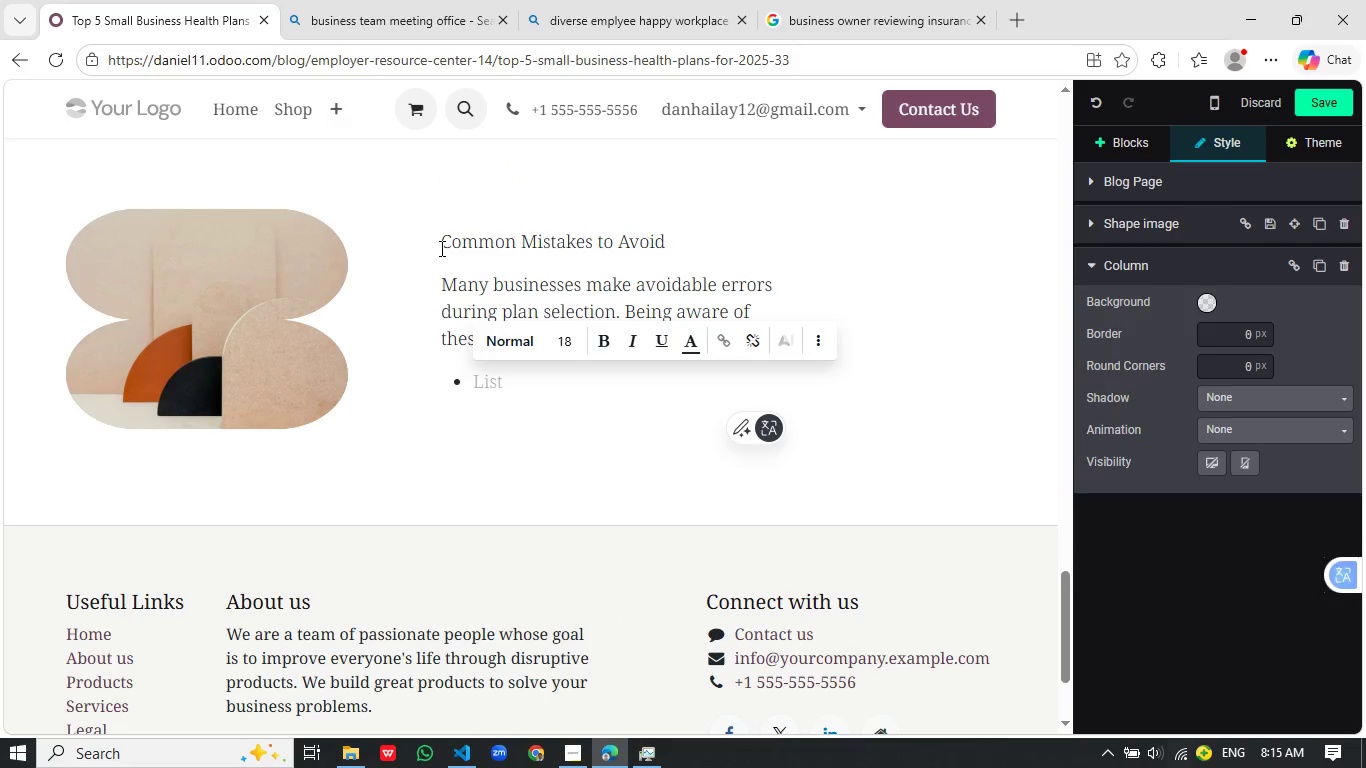 
key(B)
 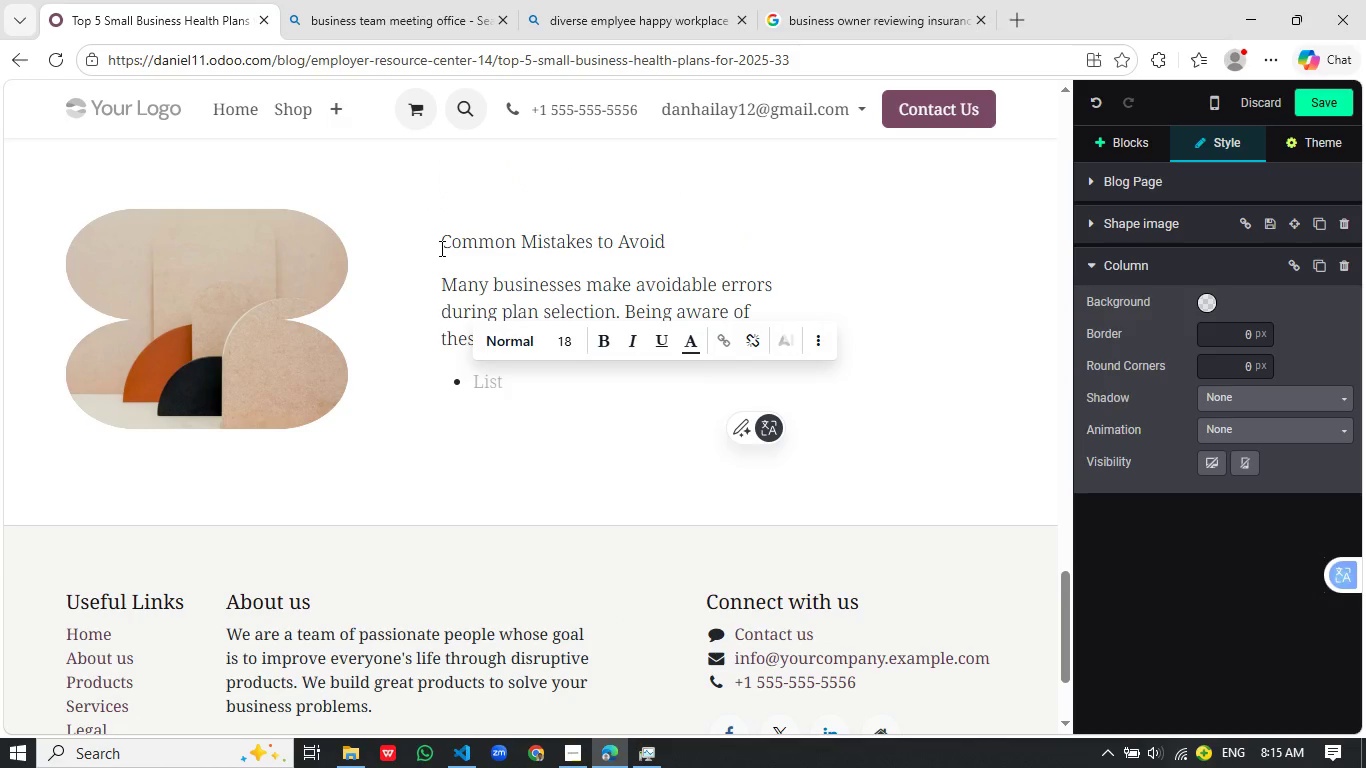 
key(Enter)
 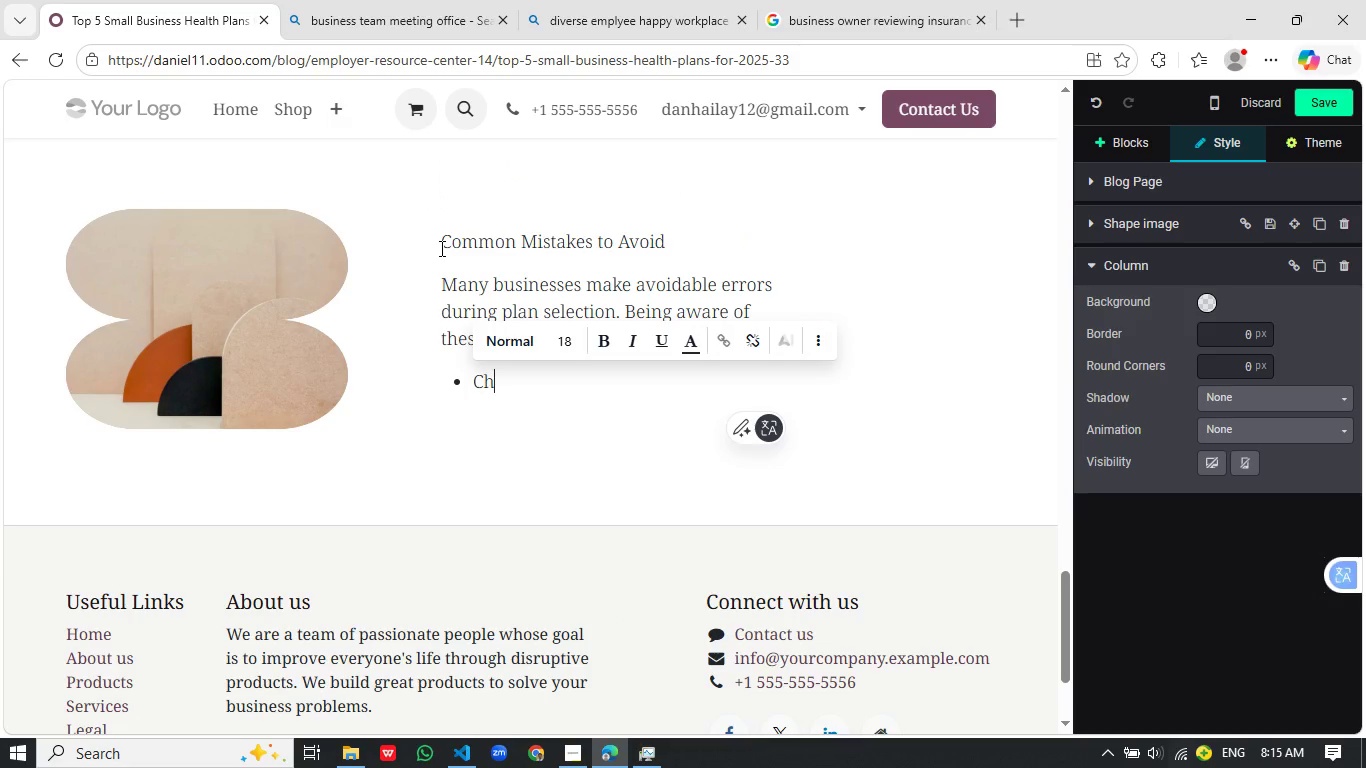 
type(Chos)
key(Backspace)
type(osing a plan based only on the  )
key(Backspace)
type(lower premium)
 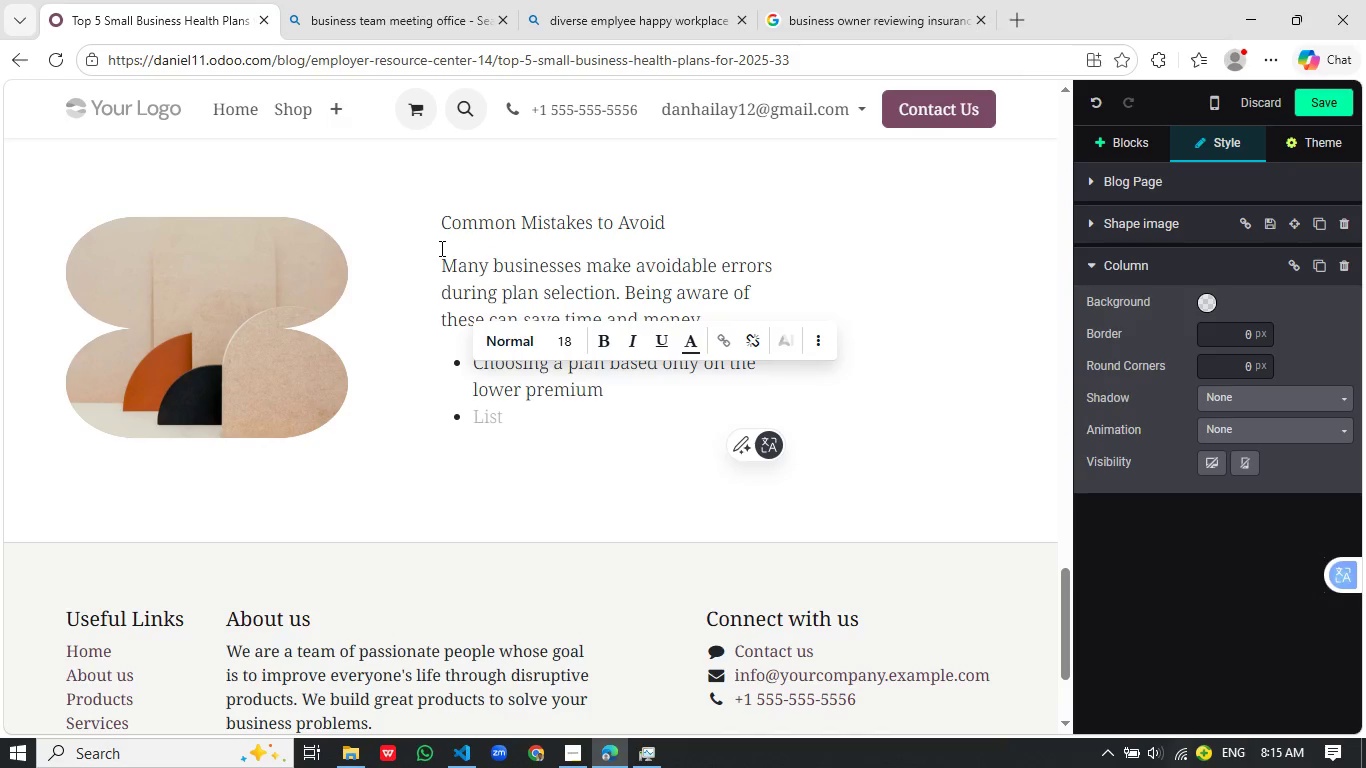 
key(Enter)
 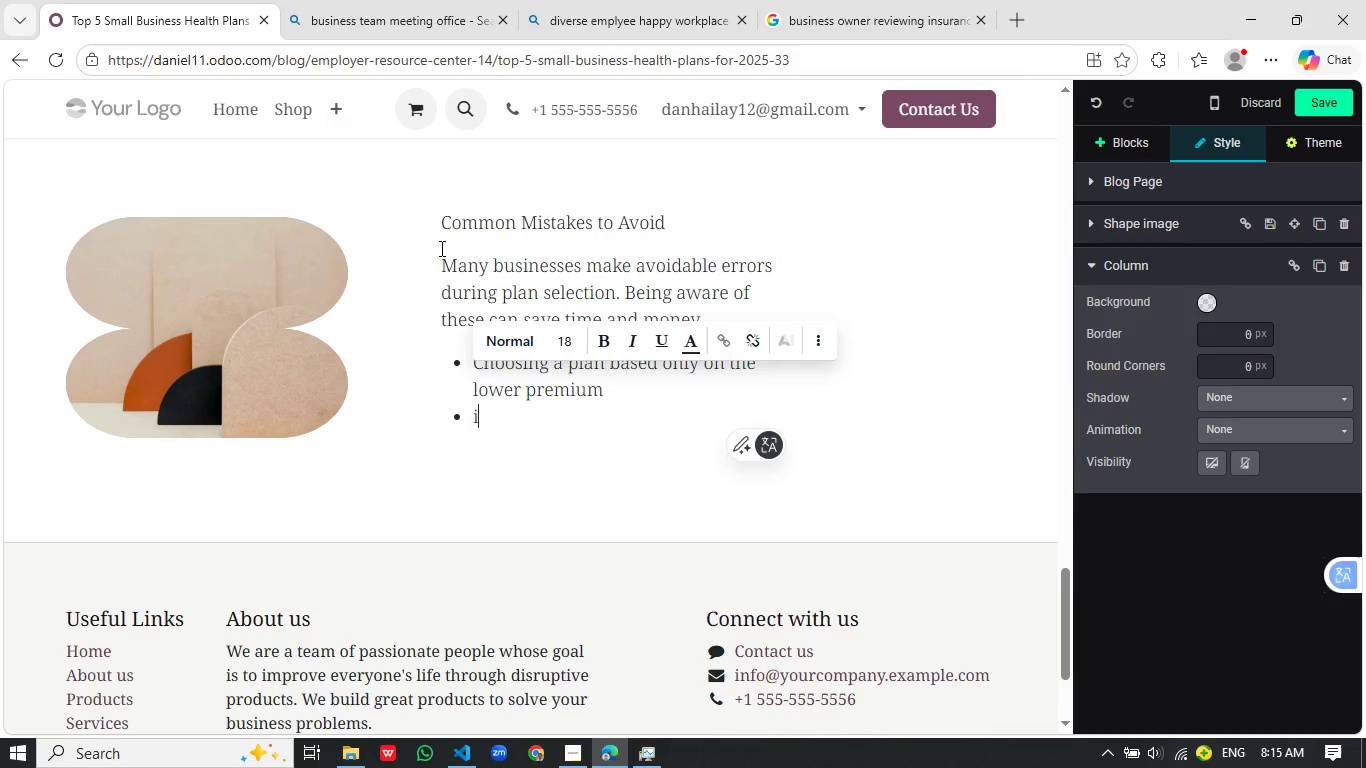 
type(i)
key(Backspace)
type(Ignoring employee healthcare needs and preferene)
key(Backspace)
type(ces)
 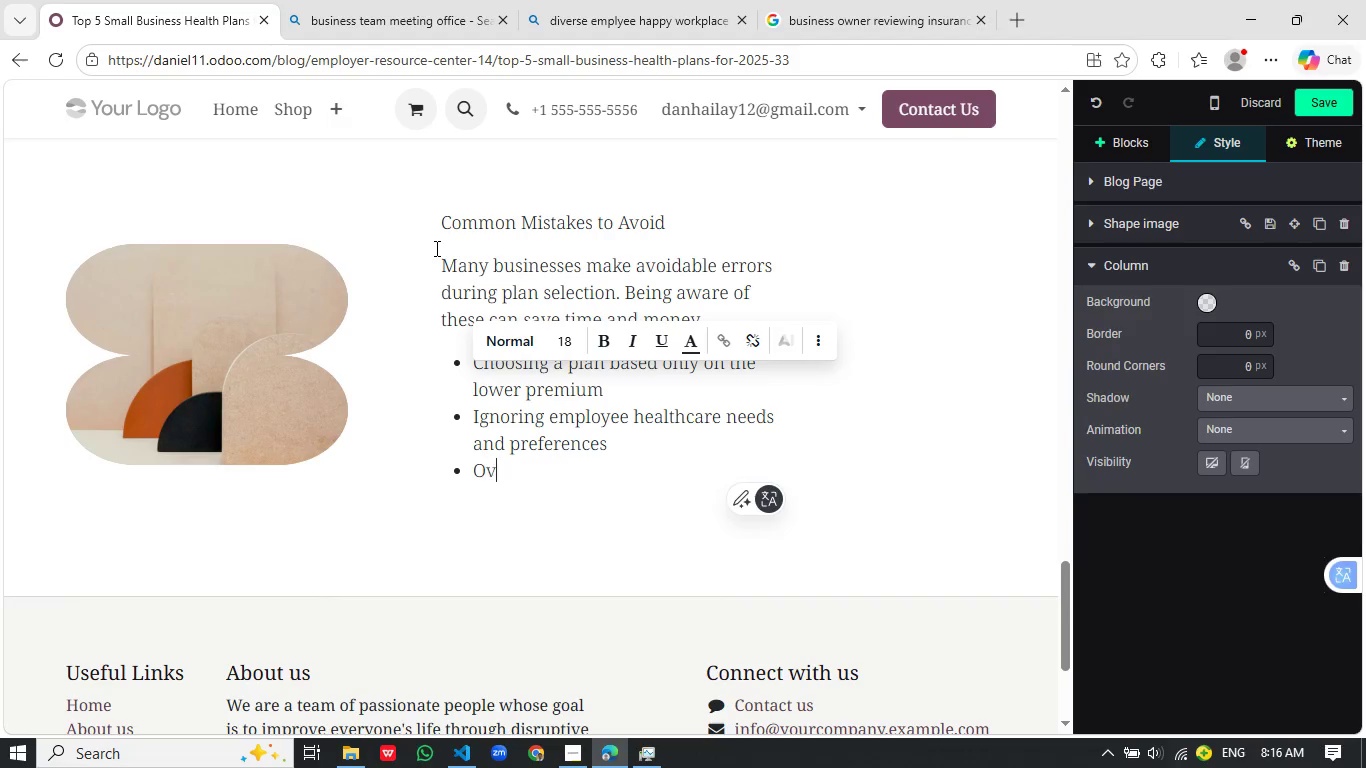 
key(Enter)
 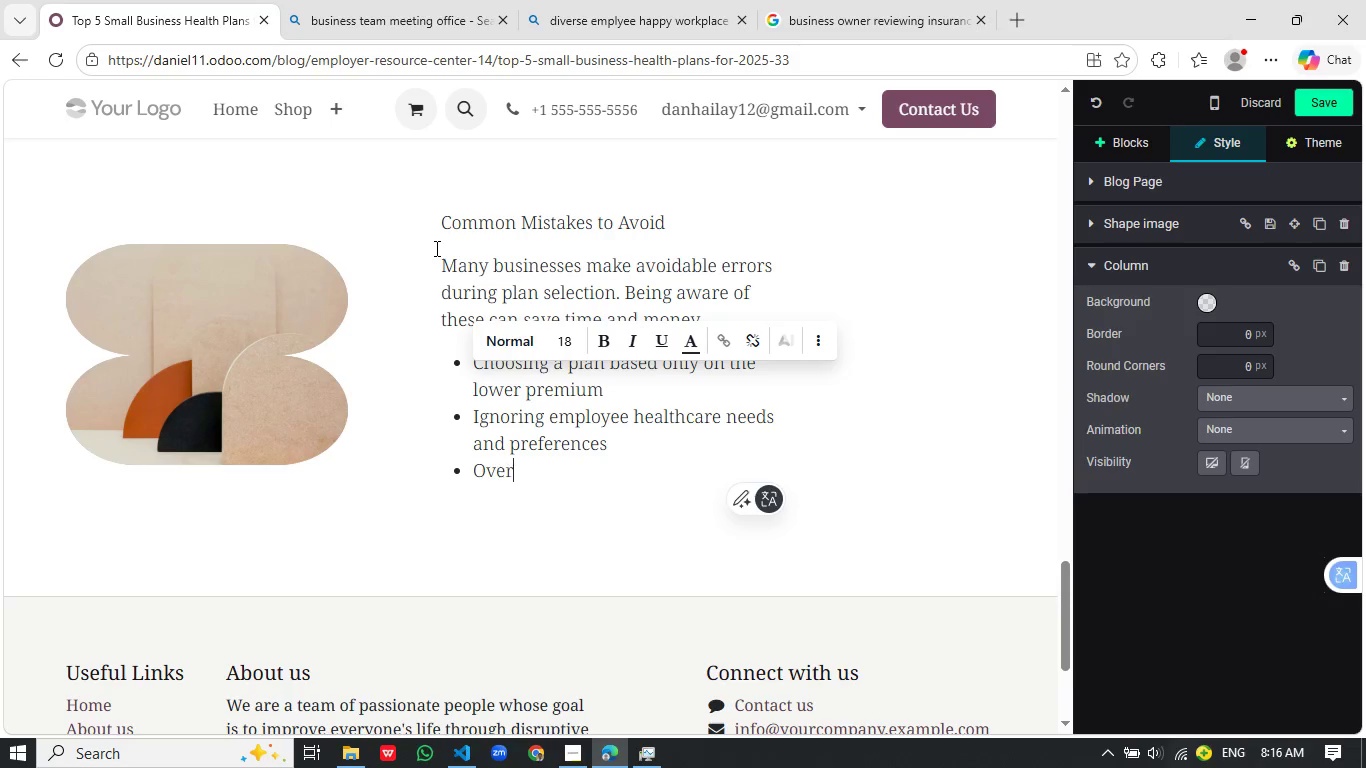 
type(Overlooking prescription du)
key(Backspace)
type(rug coverage da)
key(Backspace)
type(etails)
 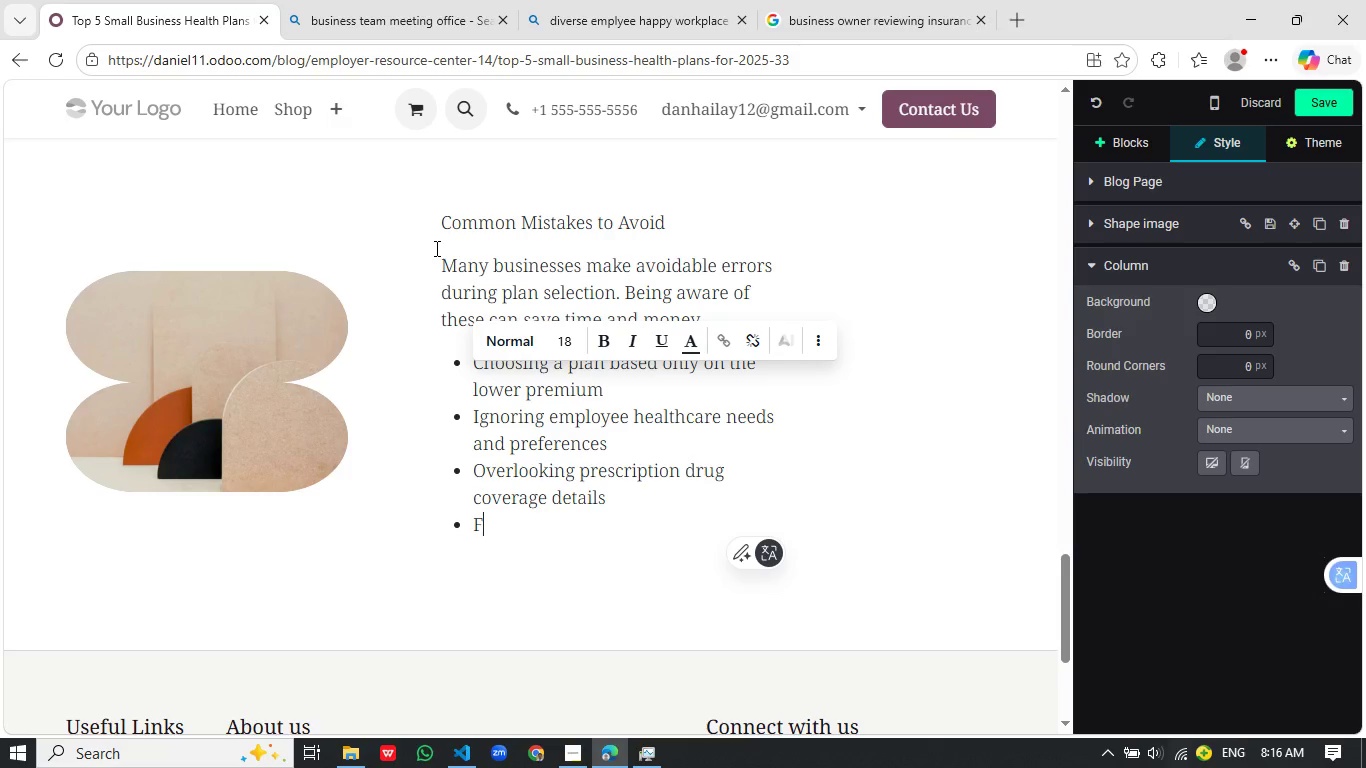 
key(Enter)
 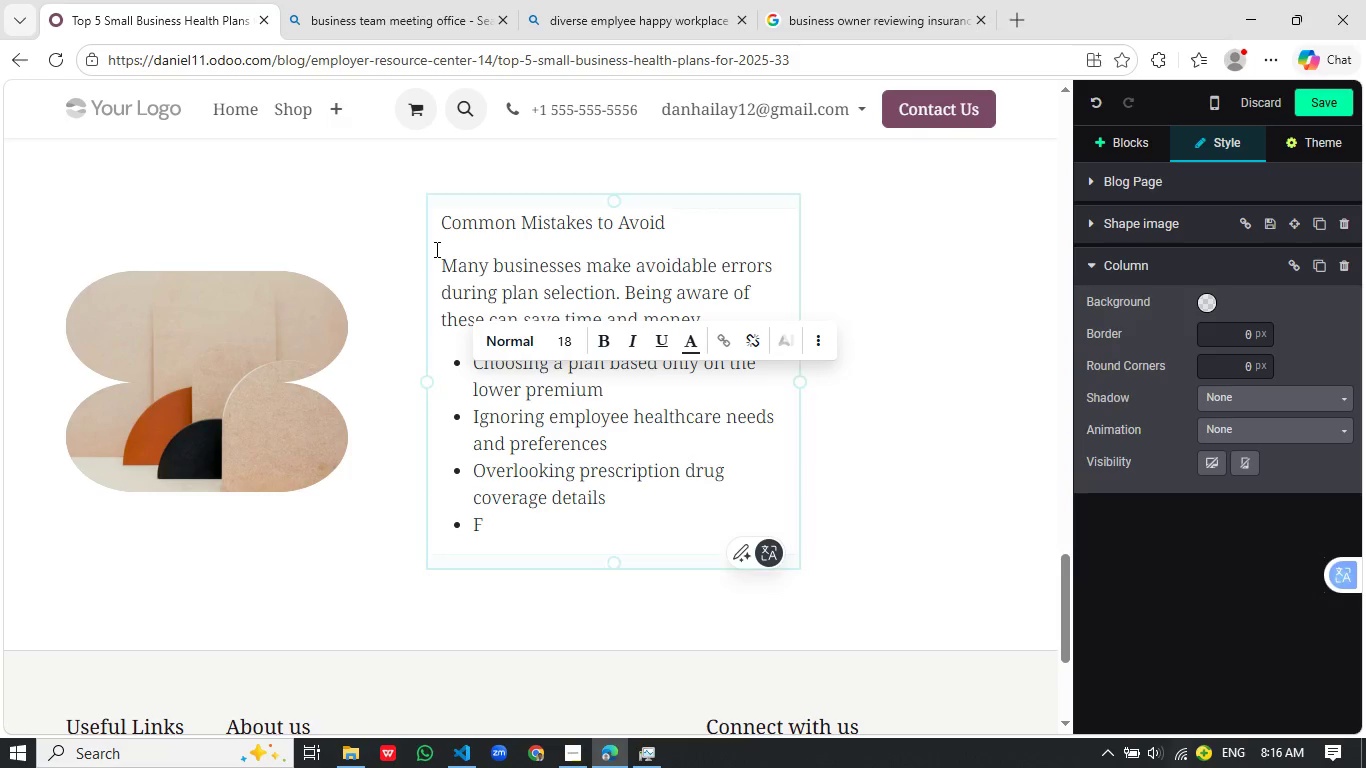 
type(Failing to review and update plans annually)
 